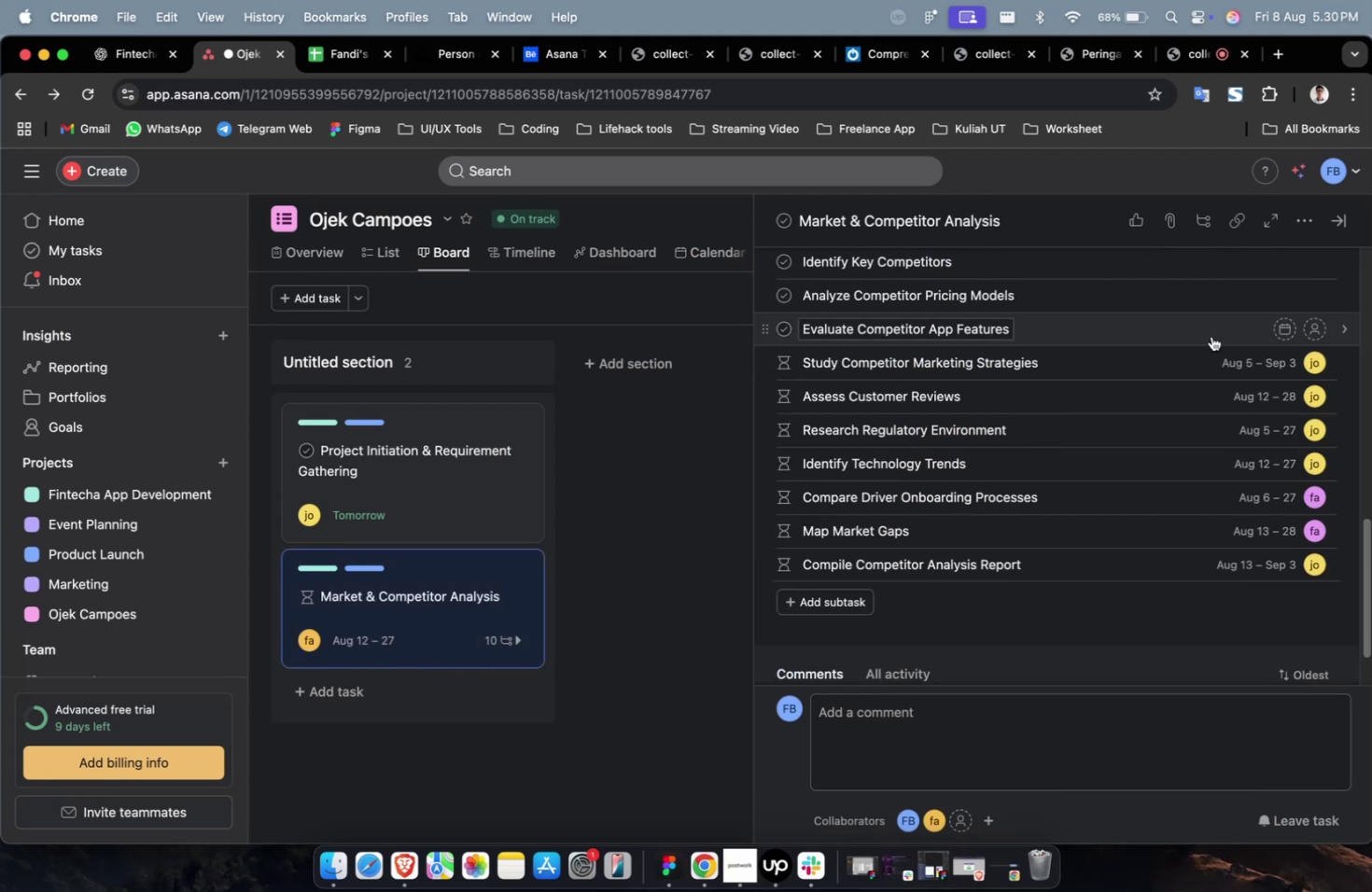 
left_click([1211, 336])
 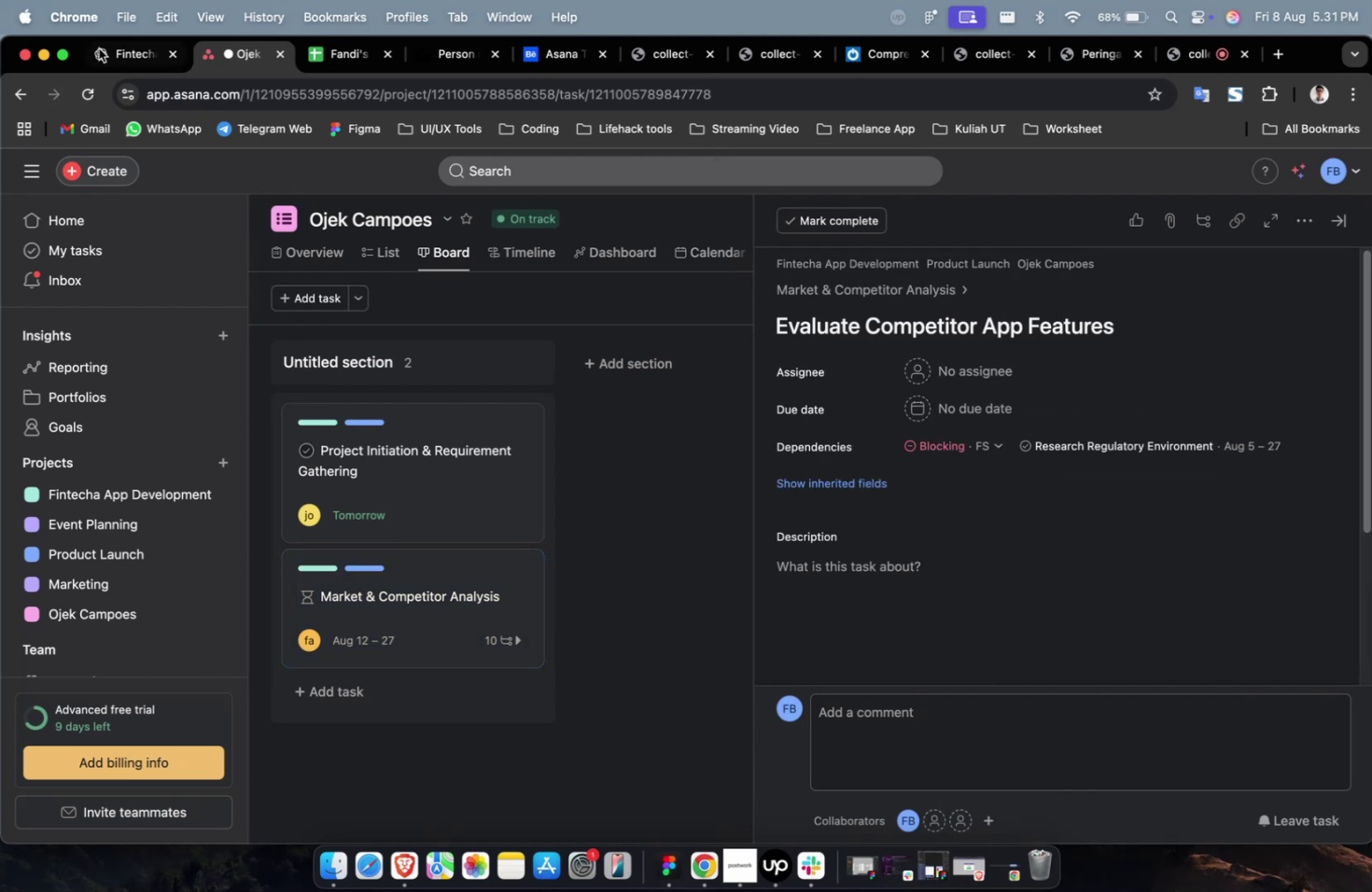 
left_click([123, 47])
 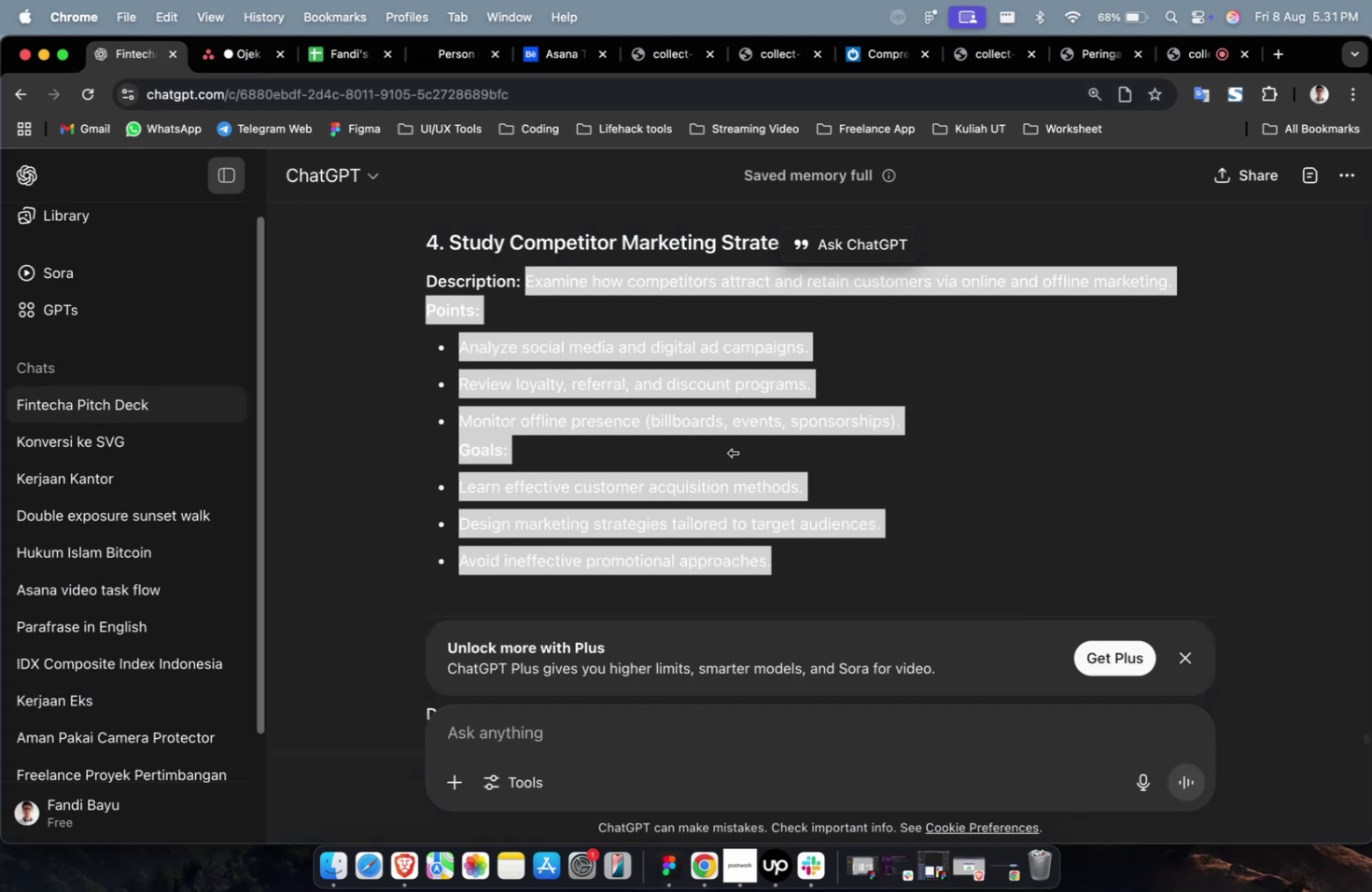 
scroll: coordinate [741, 459], scroll_direction: up, amount: 12.0
 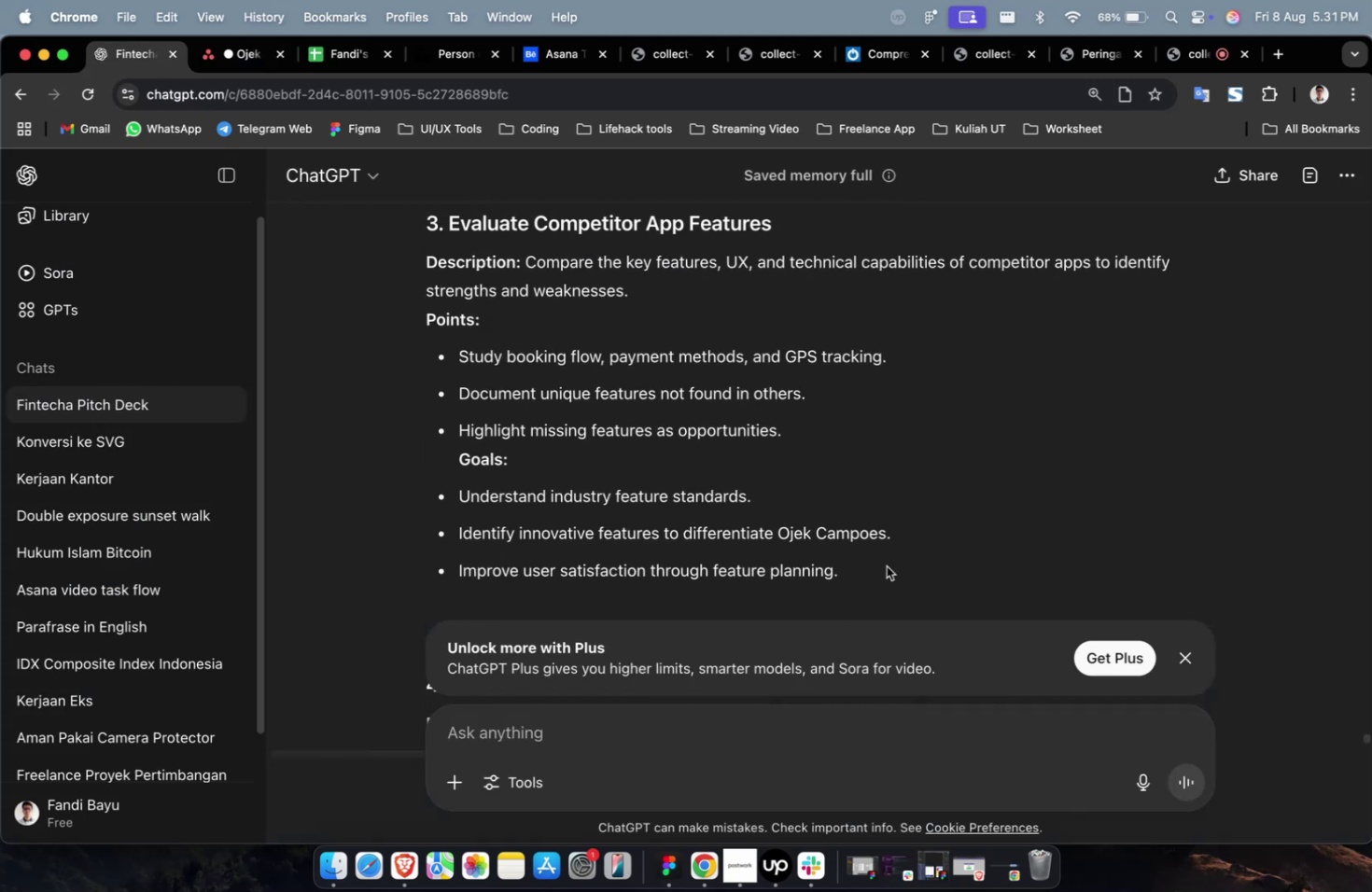 
left_click_drag(start_coordinate=[875, 557], to_coordinate=[529, 272])
 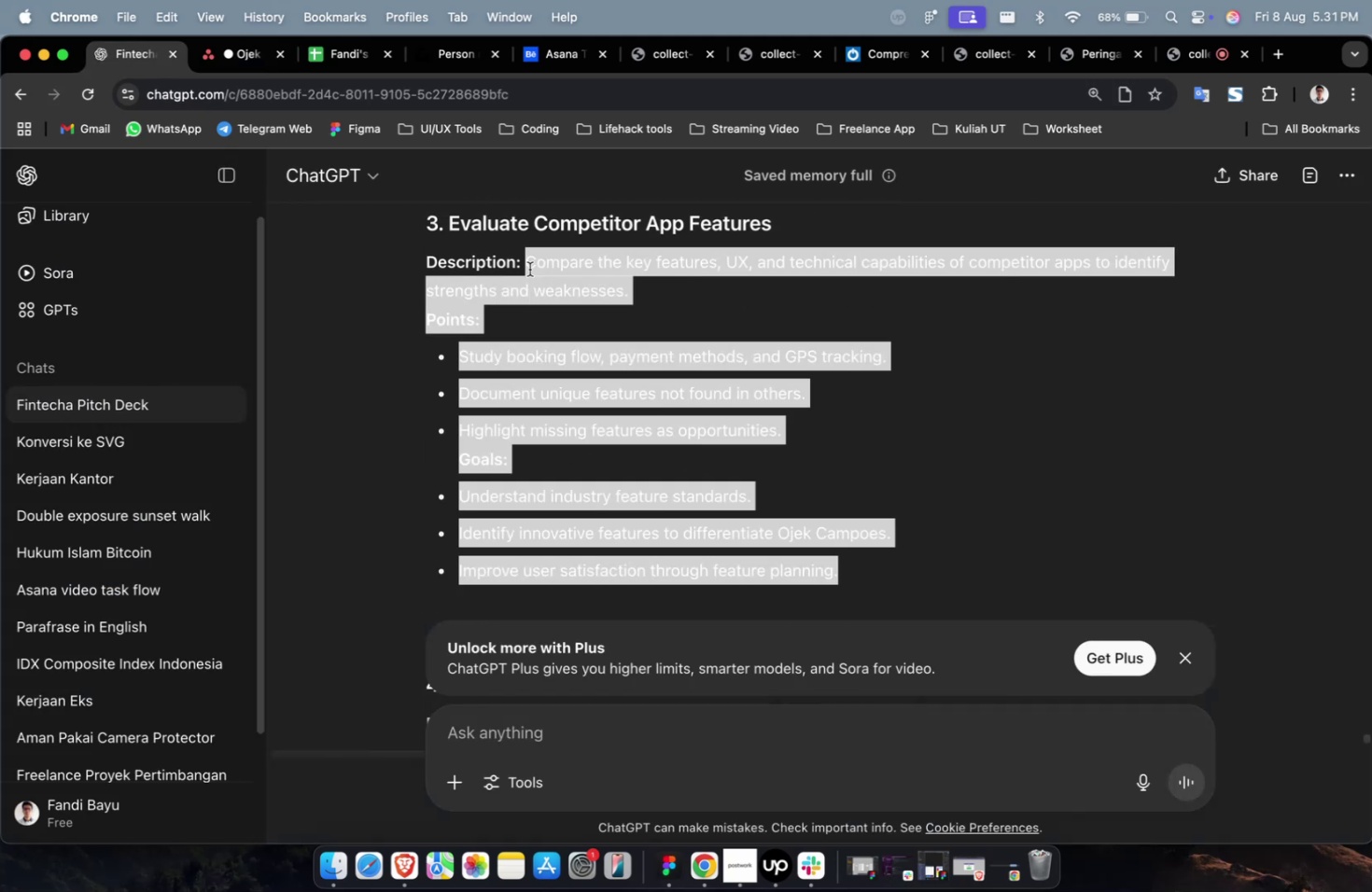 
key(Meta+C)
 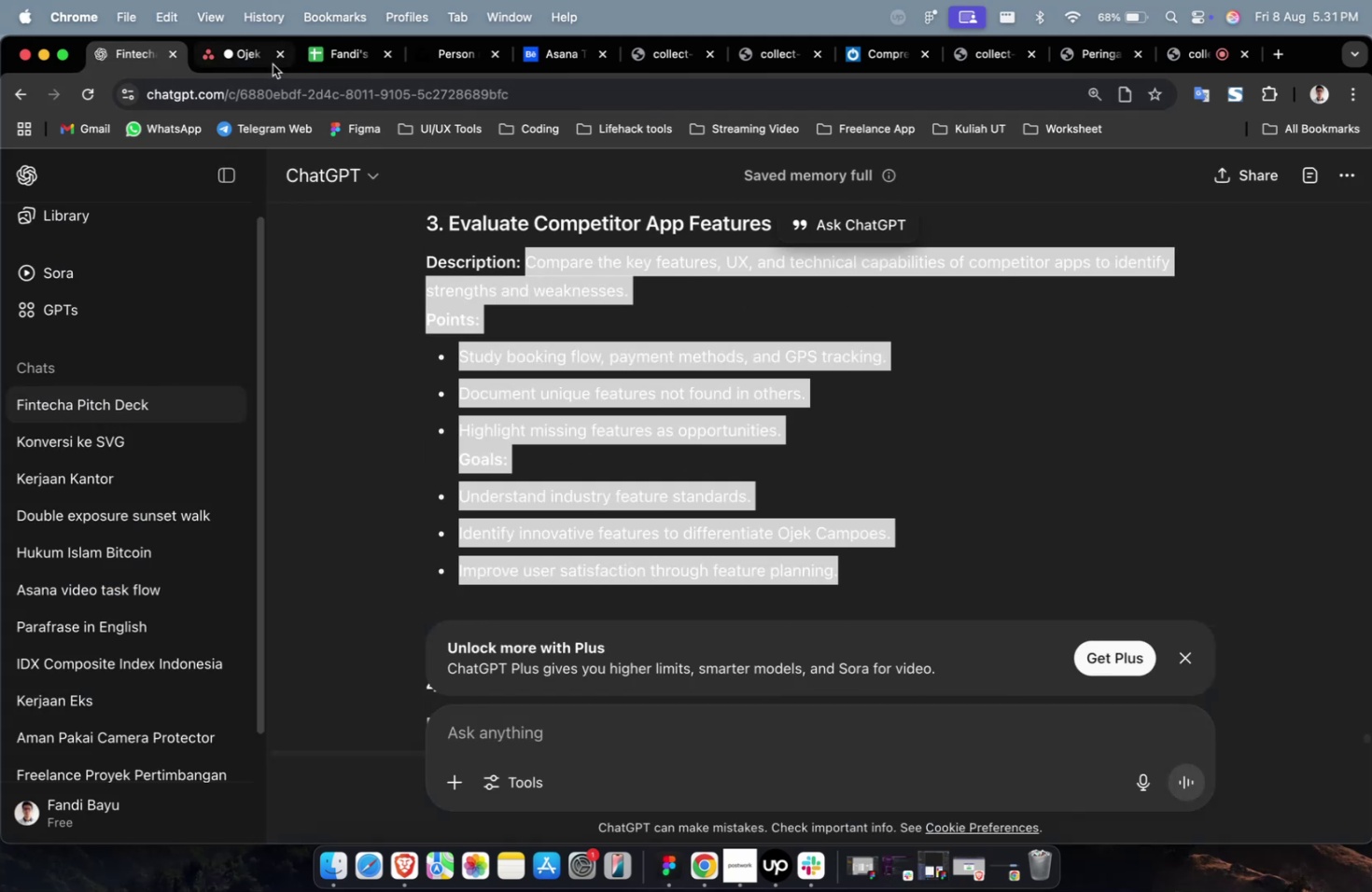 
left_click([258, 63])
 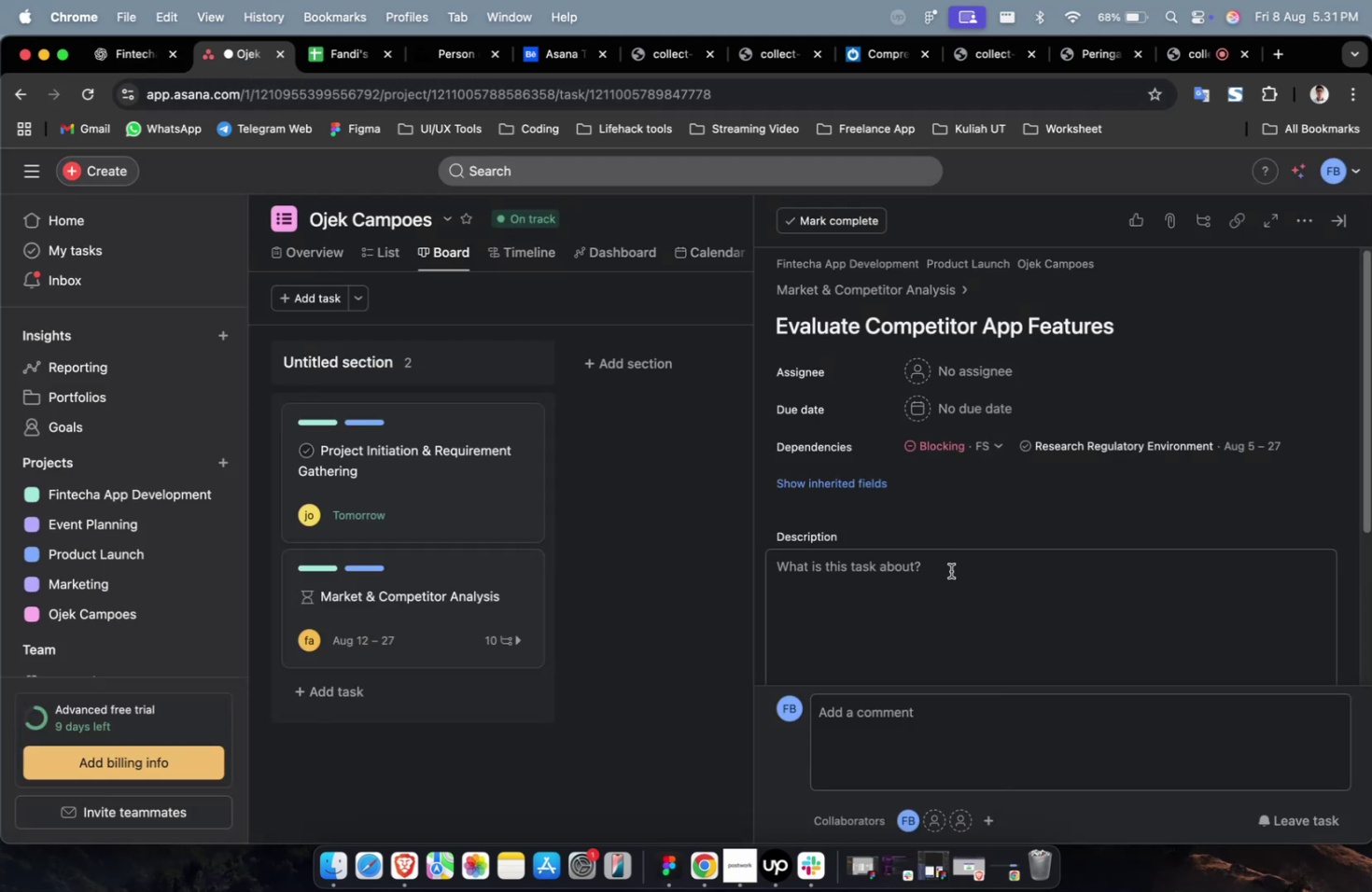 
double_click([950, 572])
 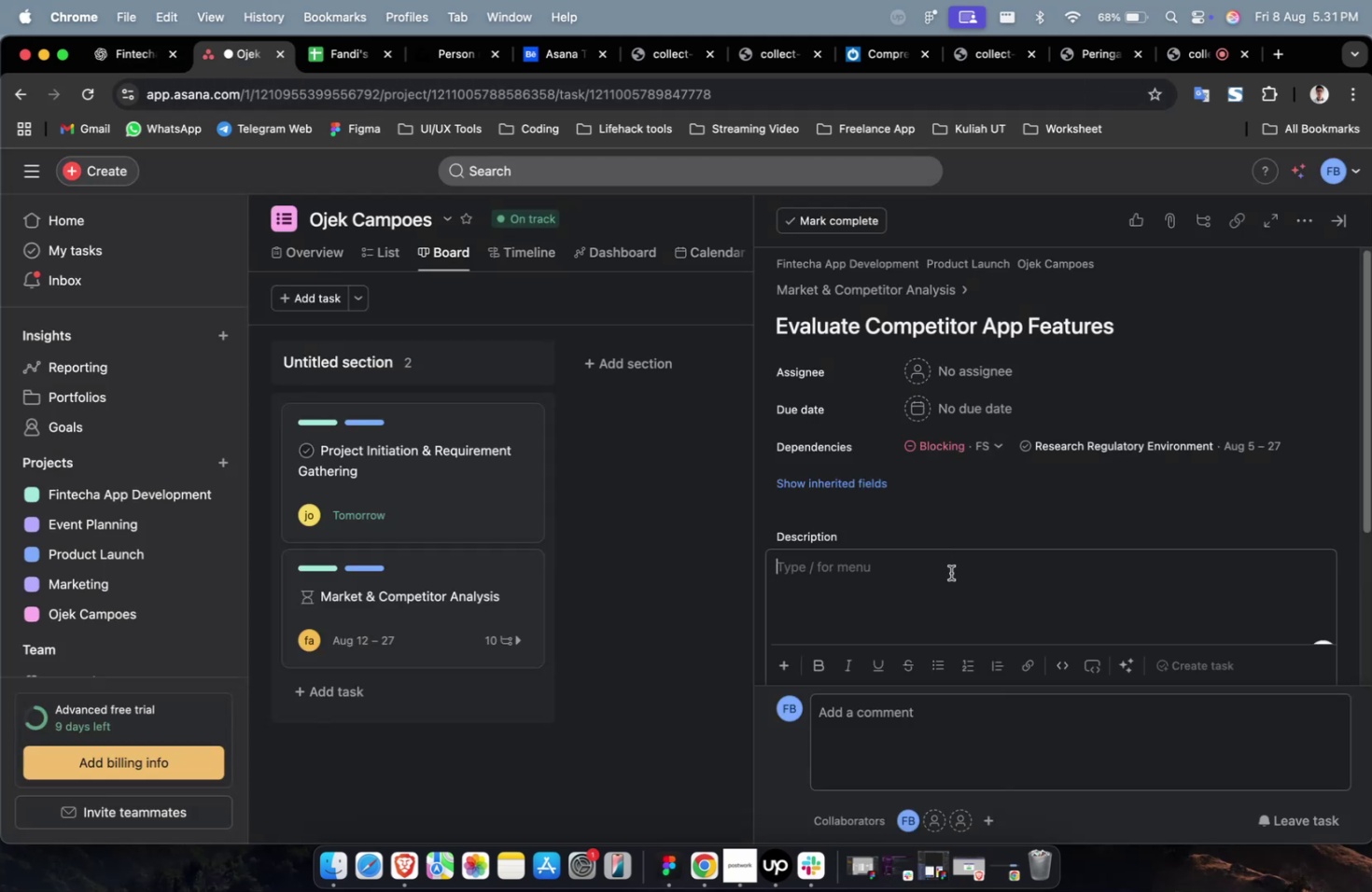 
key(Meta+CommandLeft)
 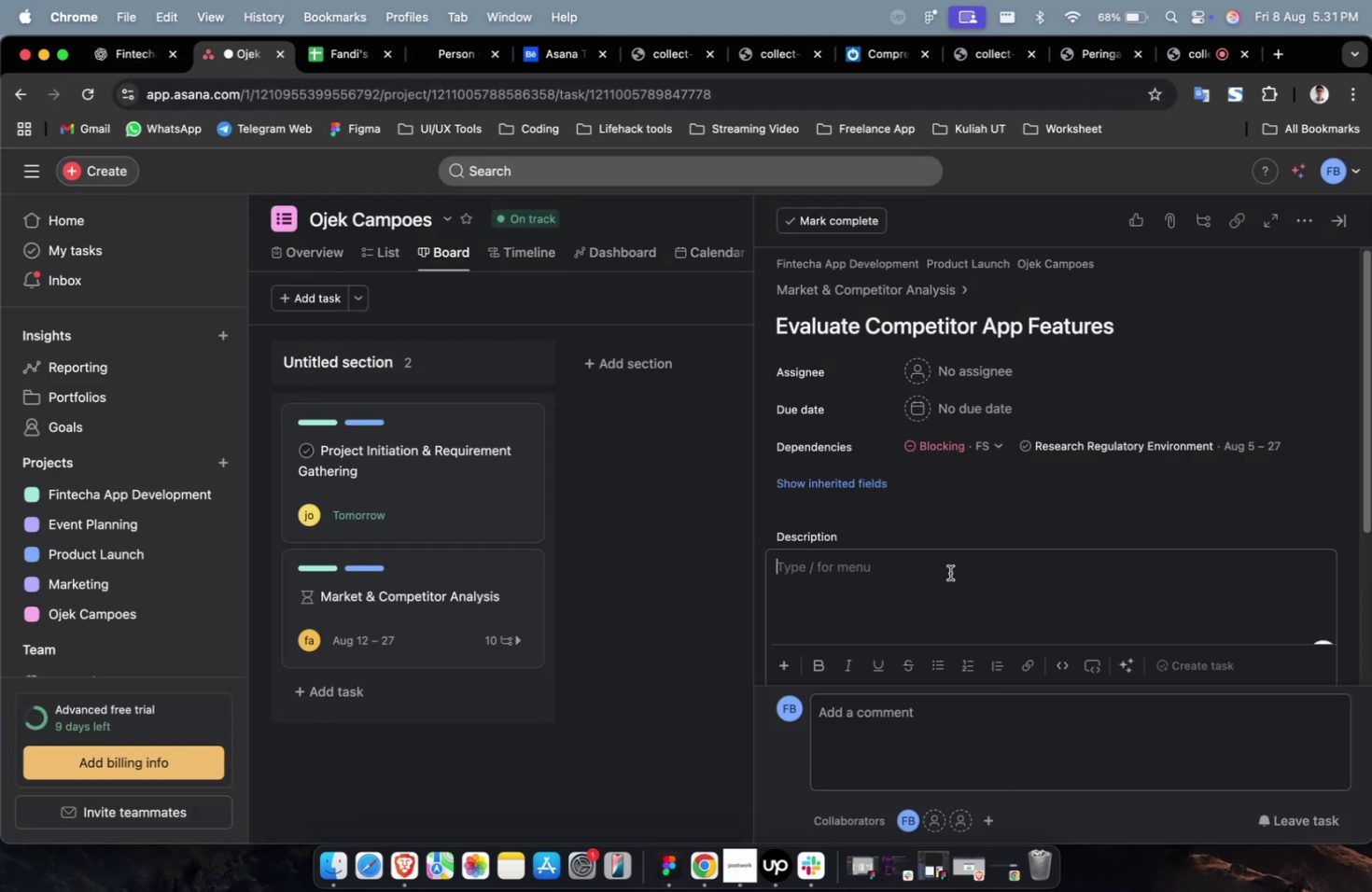 
key(Meta+V)
 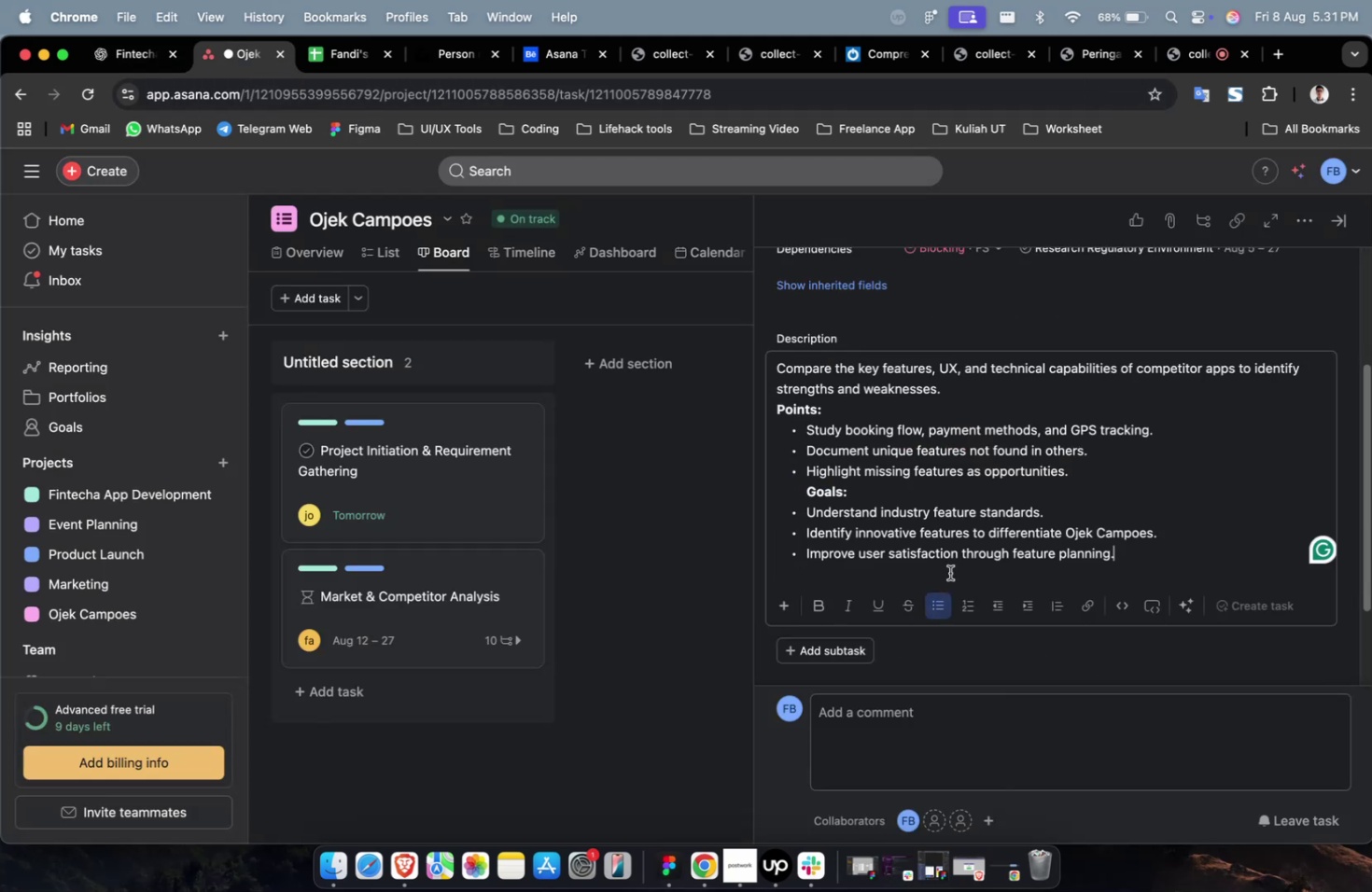 
scroll: coordinate [949, 572], scroll_direction: up, amount: 12.0
 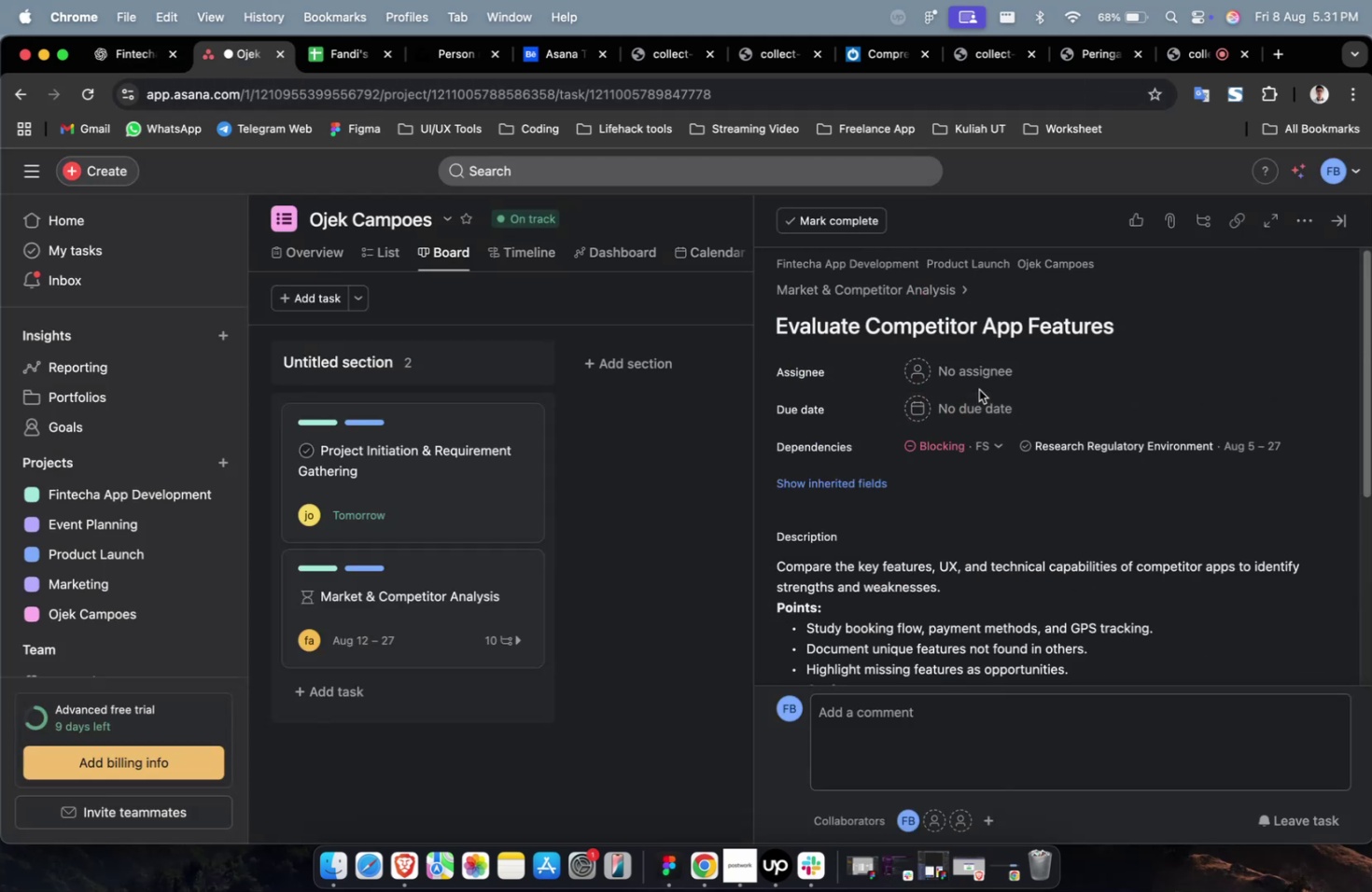 
double_click([982, 377])
 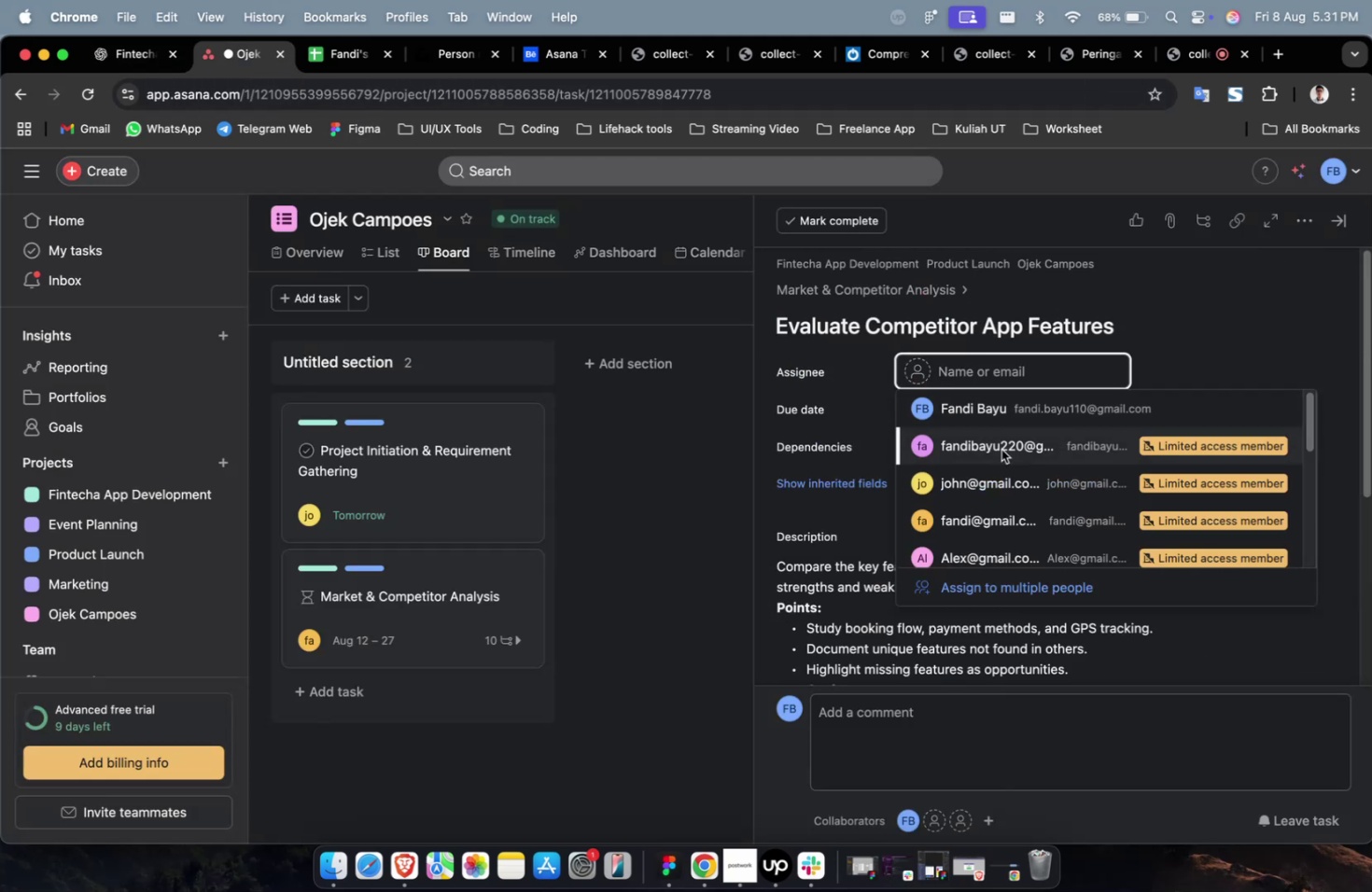 
triple_click([1001, 449])
 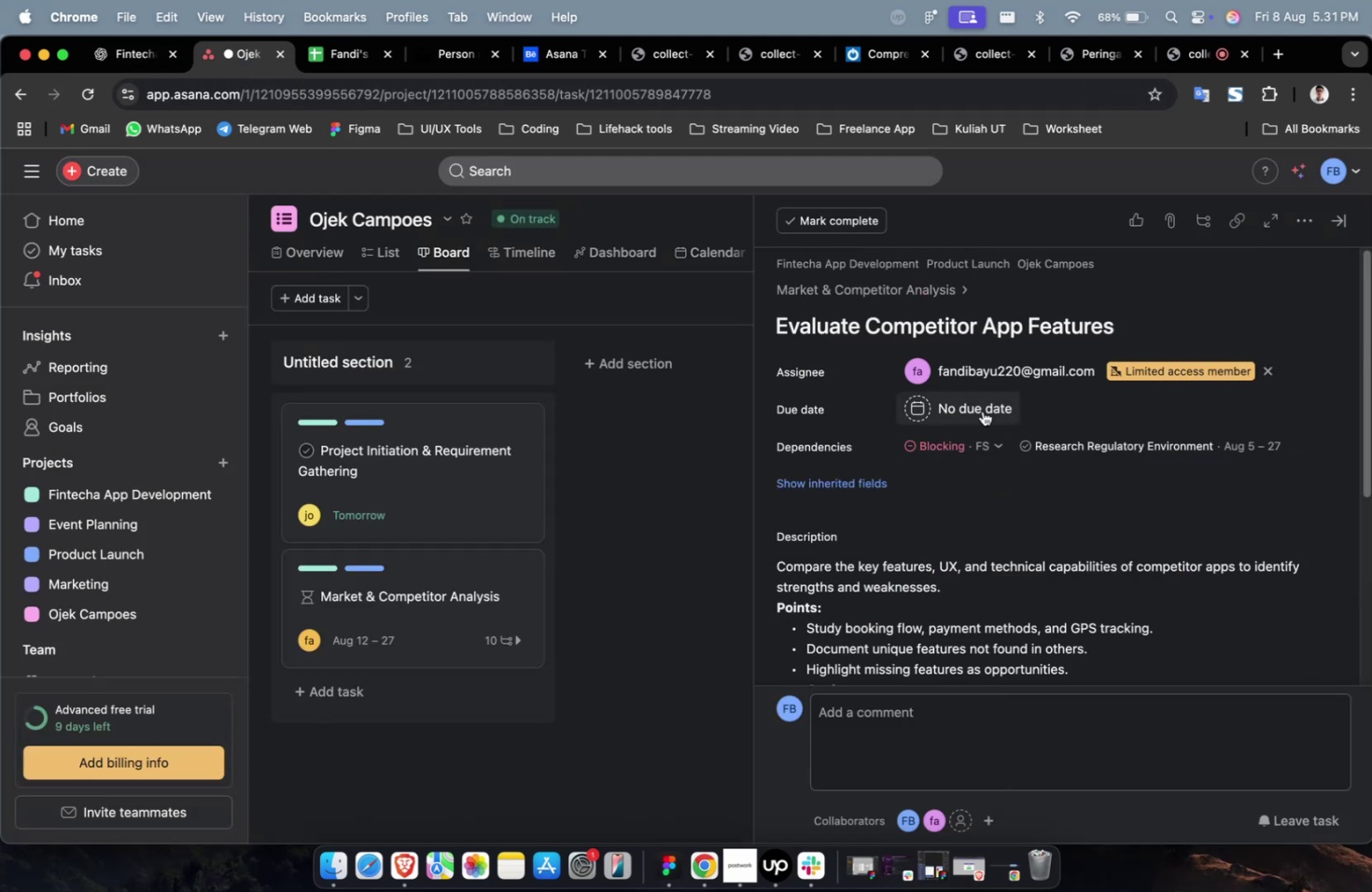 
triple_click([982, 411])
 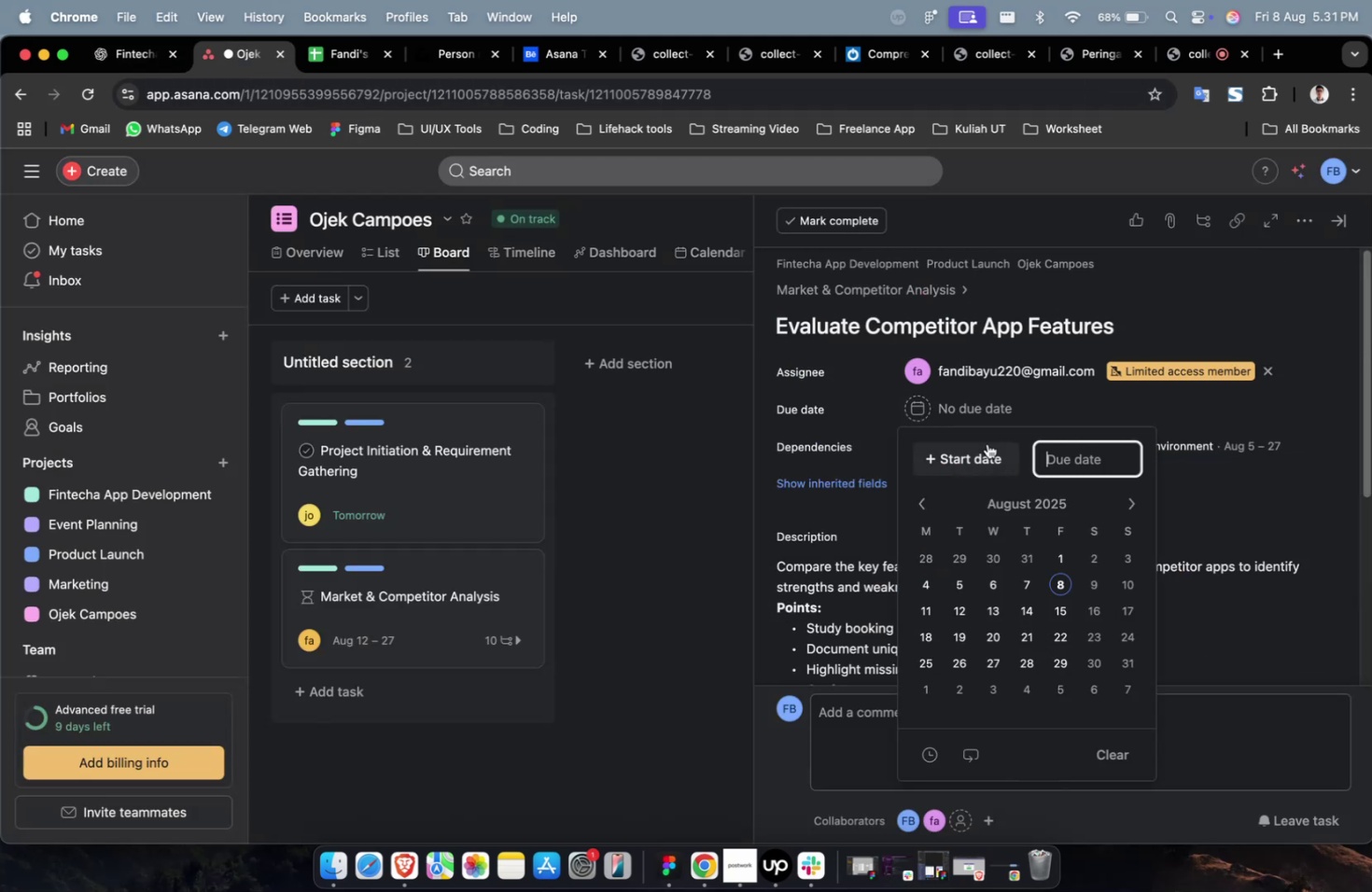 
triple_click([987, 443])
 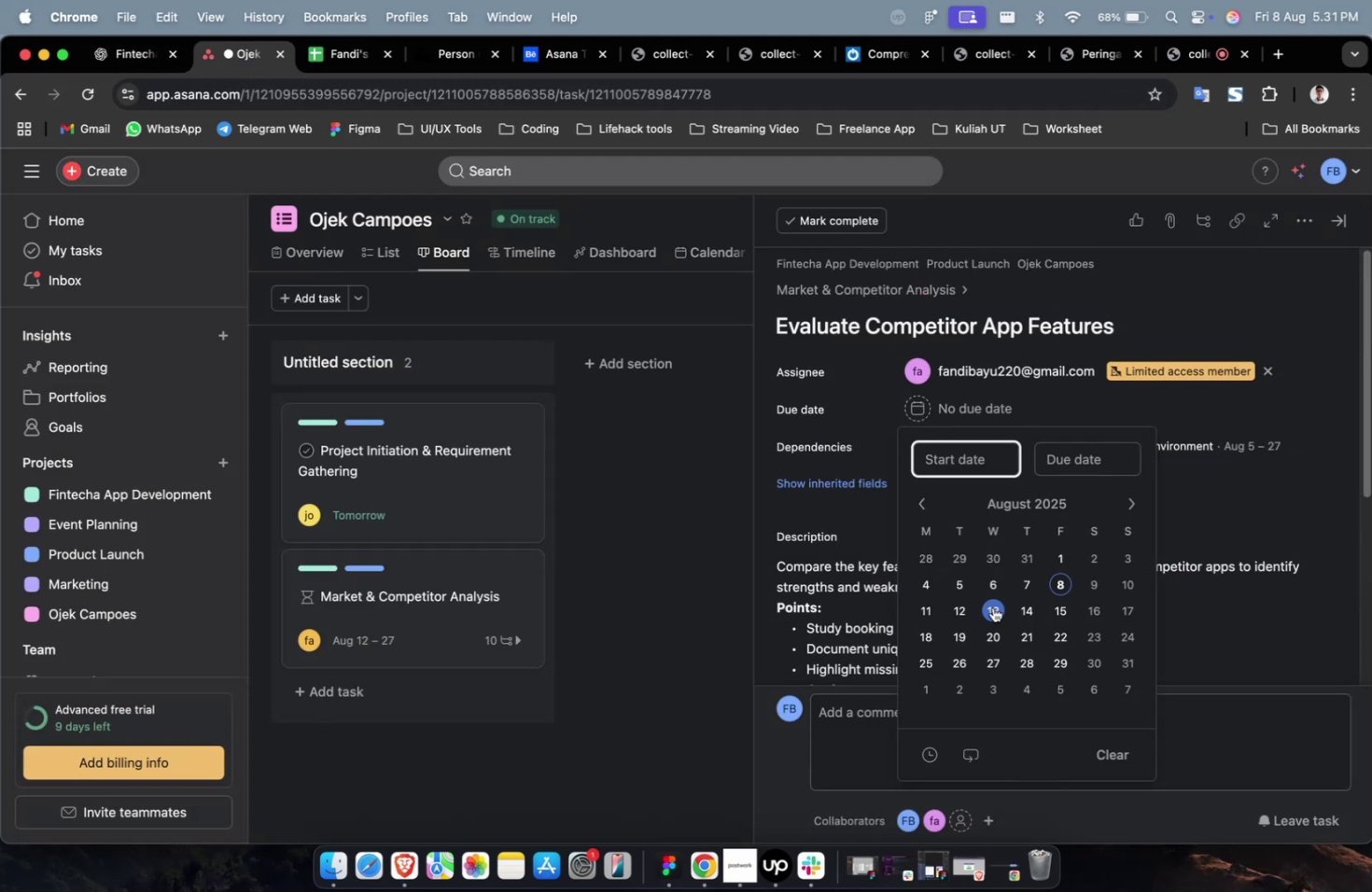 
triple_click([992, 606])
 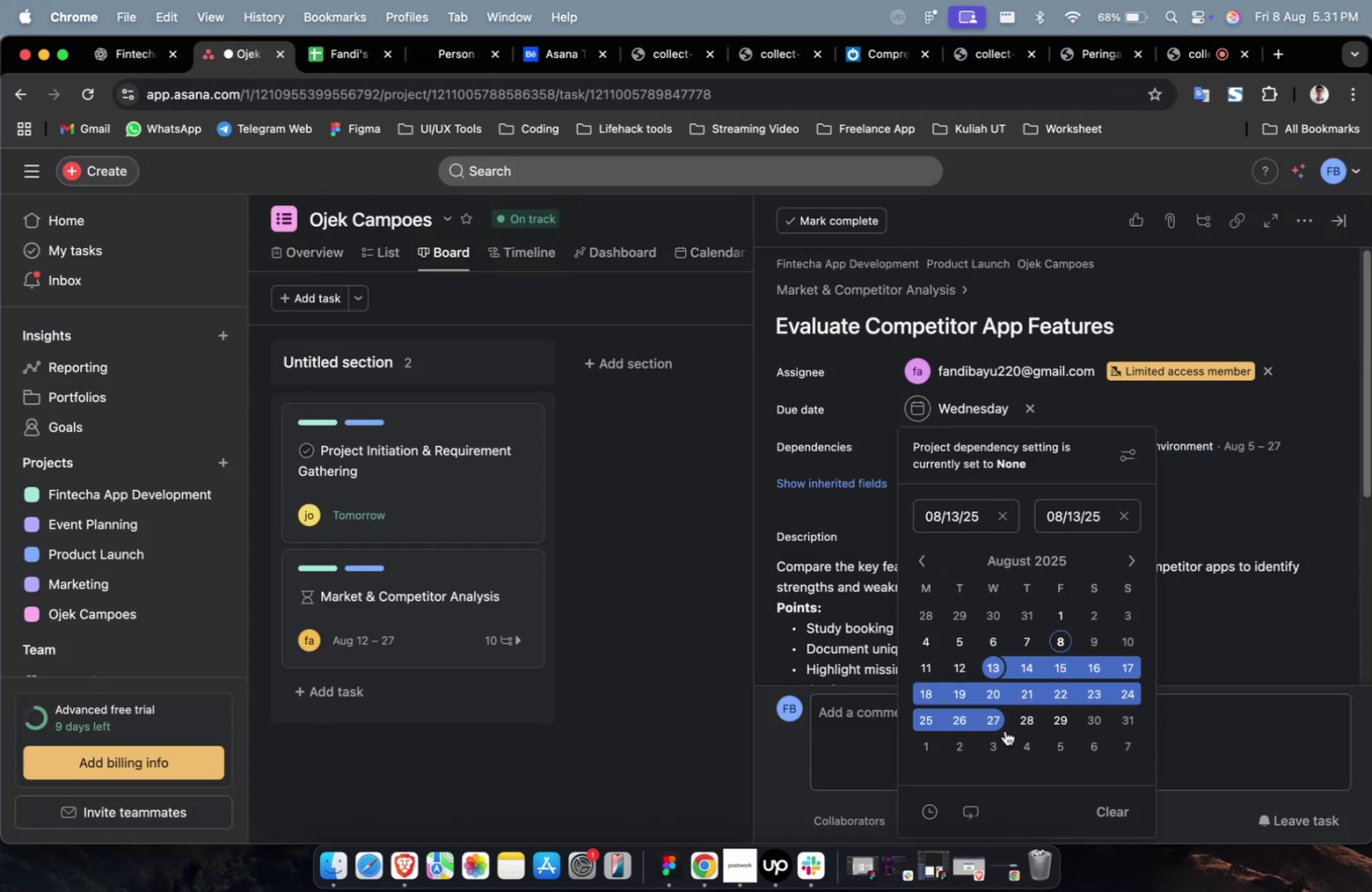 
left_click([1004, 730])
 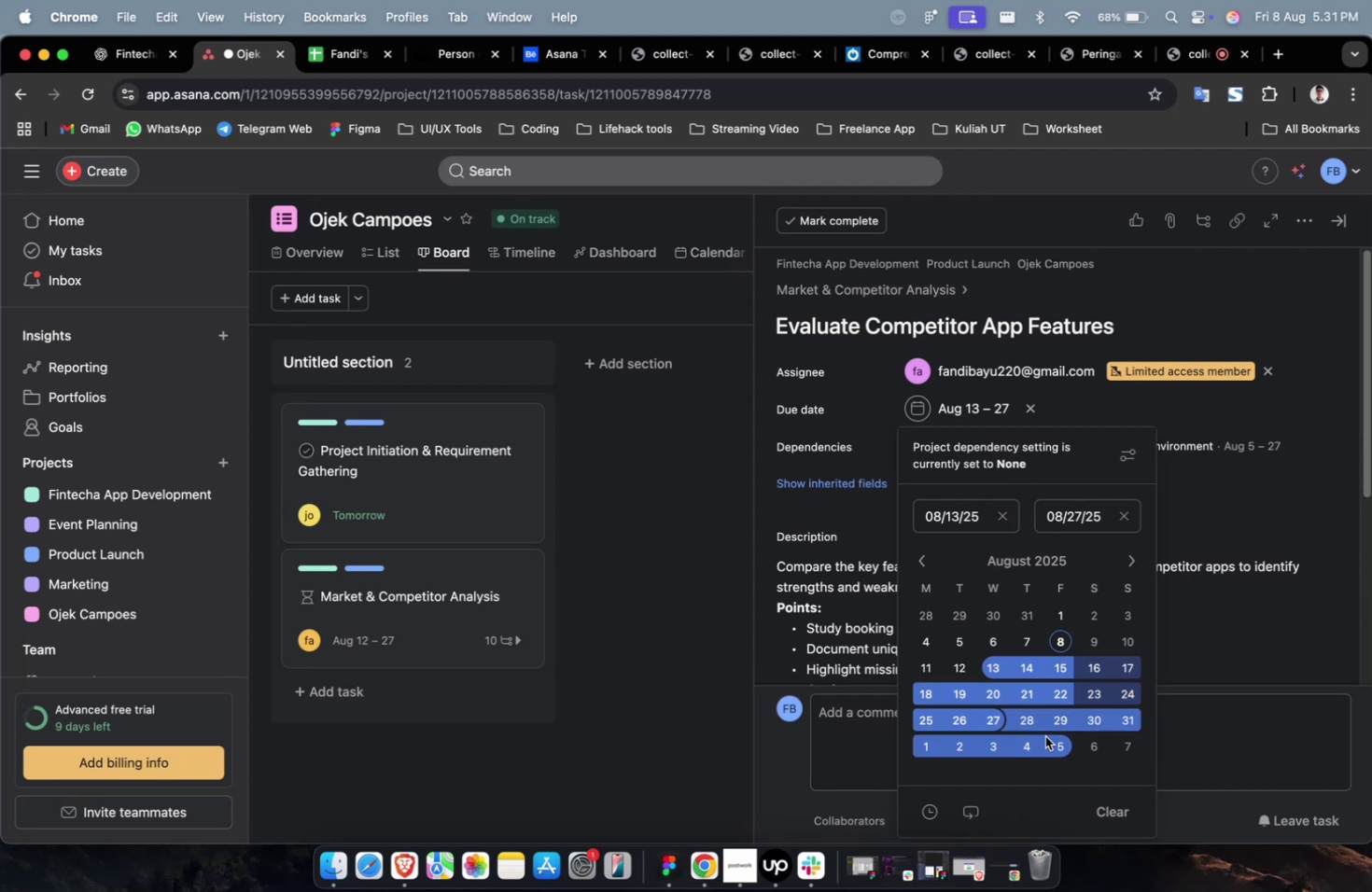 
left_click([1047, 744])
 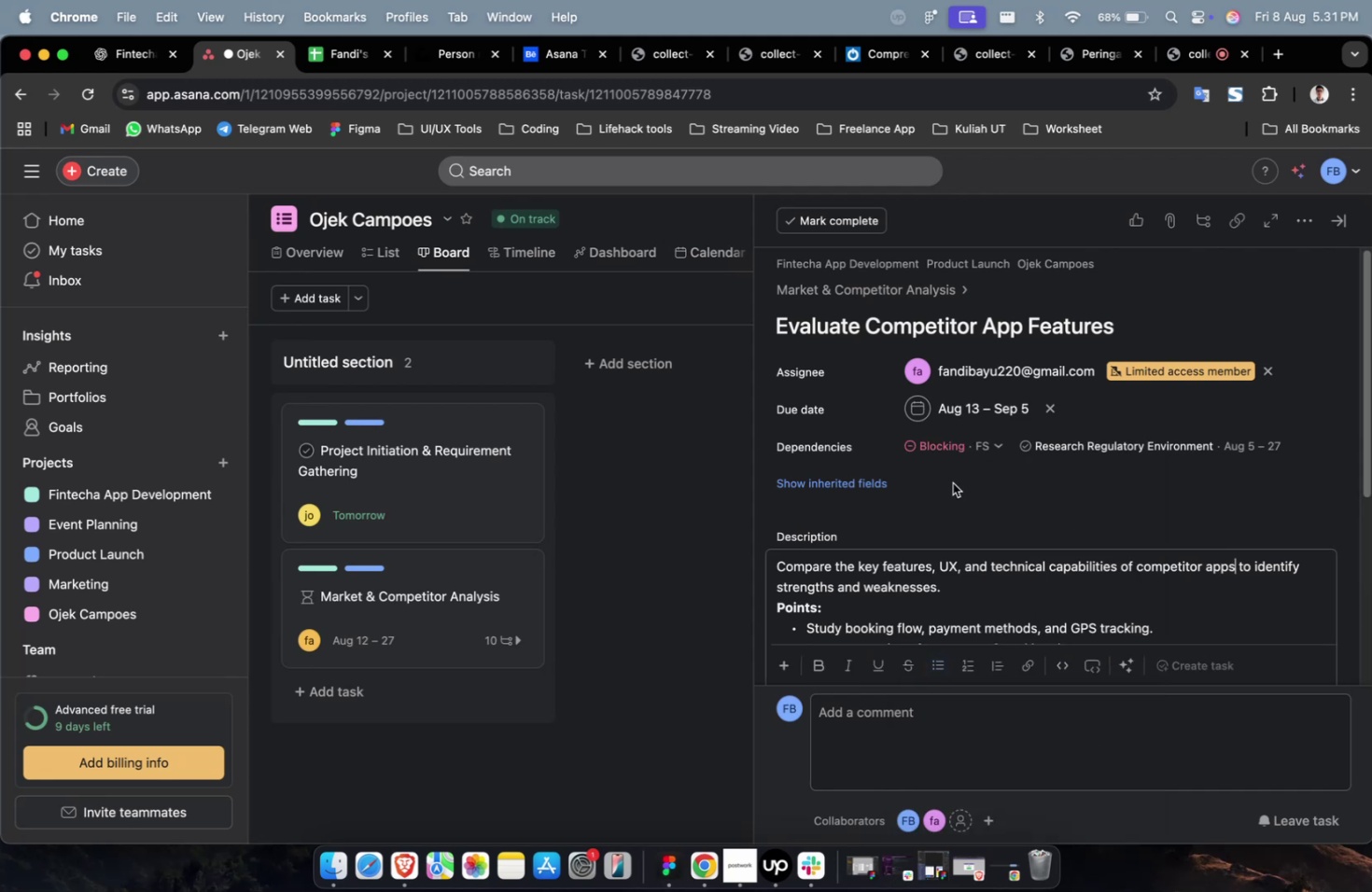 
triple_click([867, 484])
 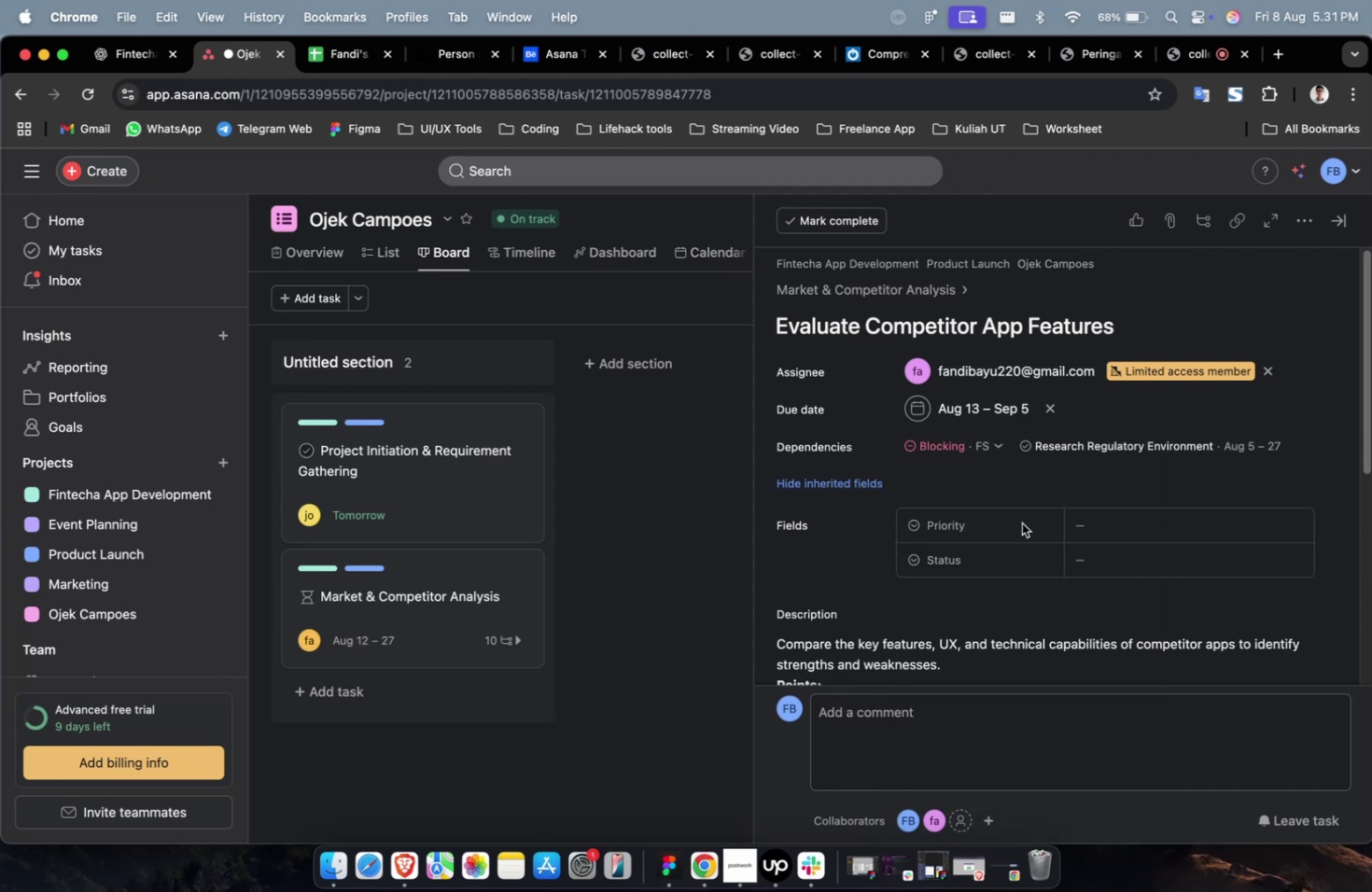 
triple_click([1021, 523])
 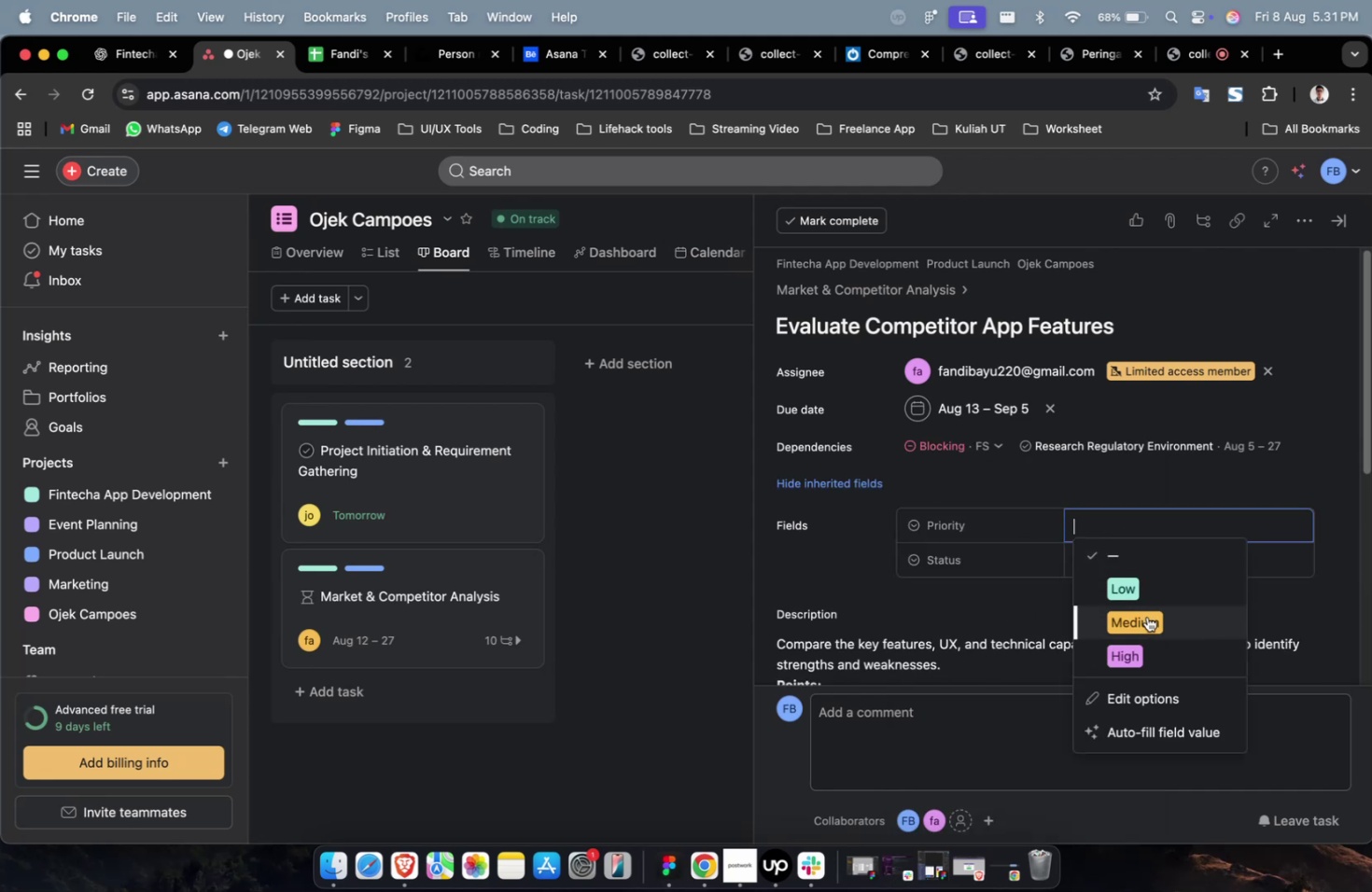 
triple_click([1146, 616])
 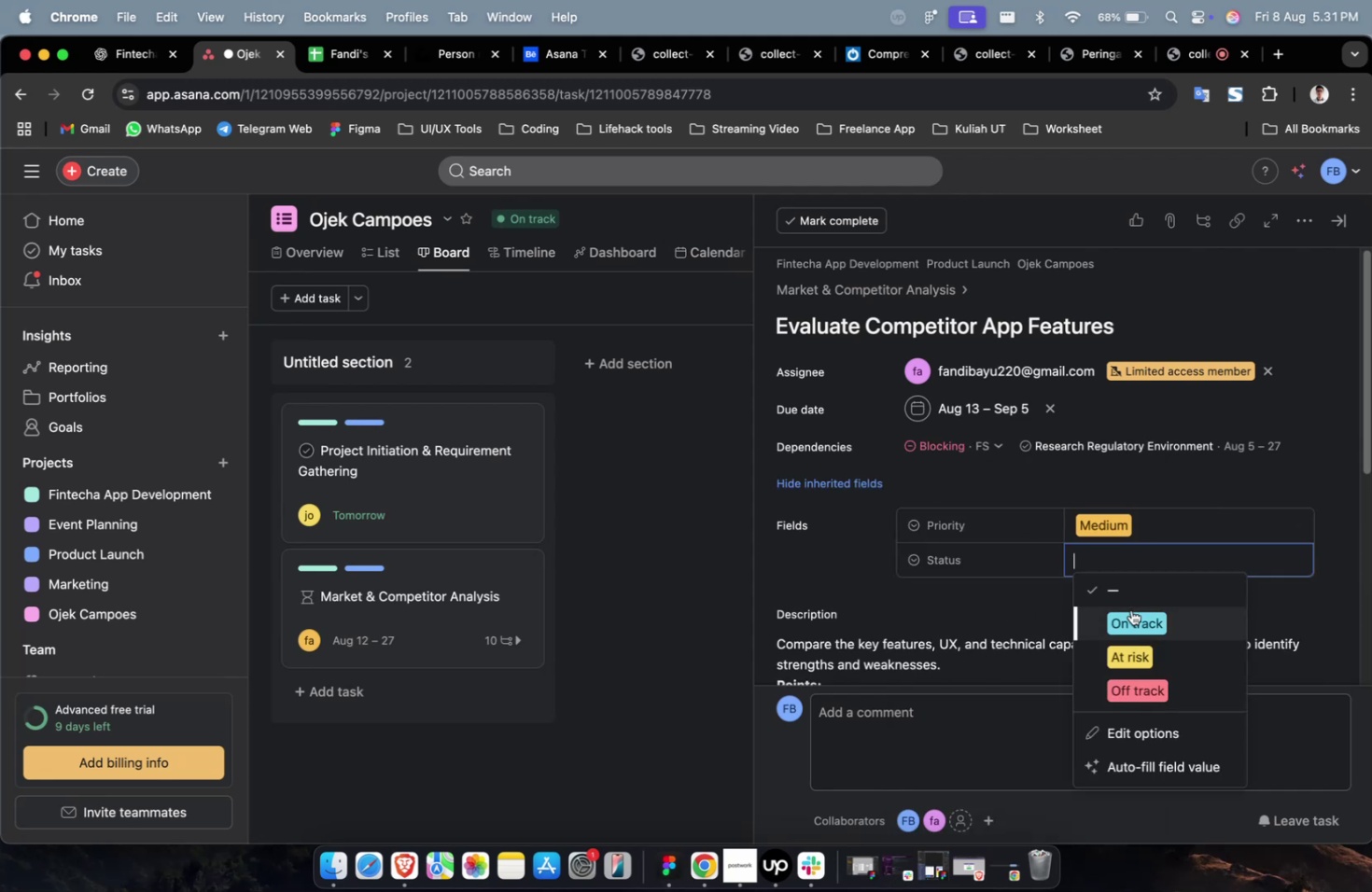 
triple_click([1127, 620])
 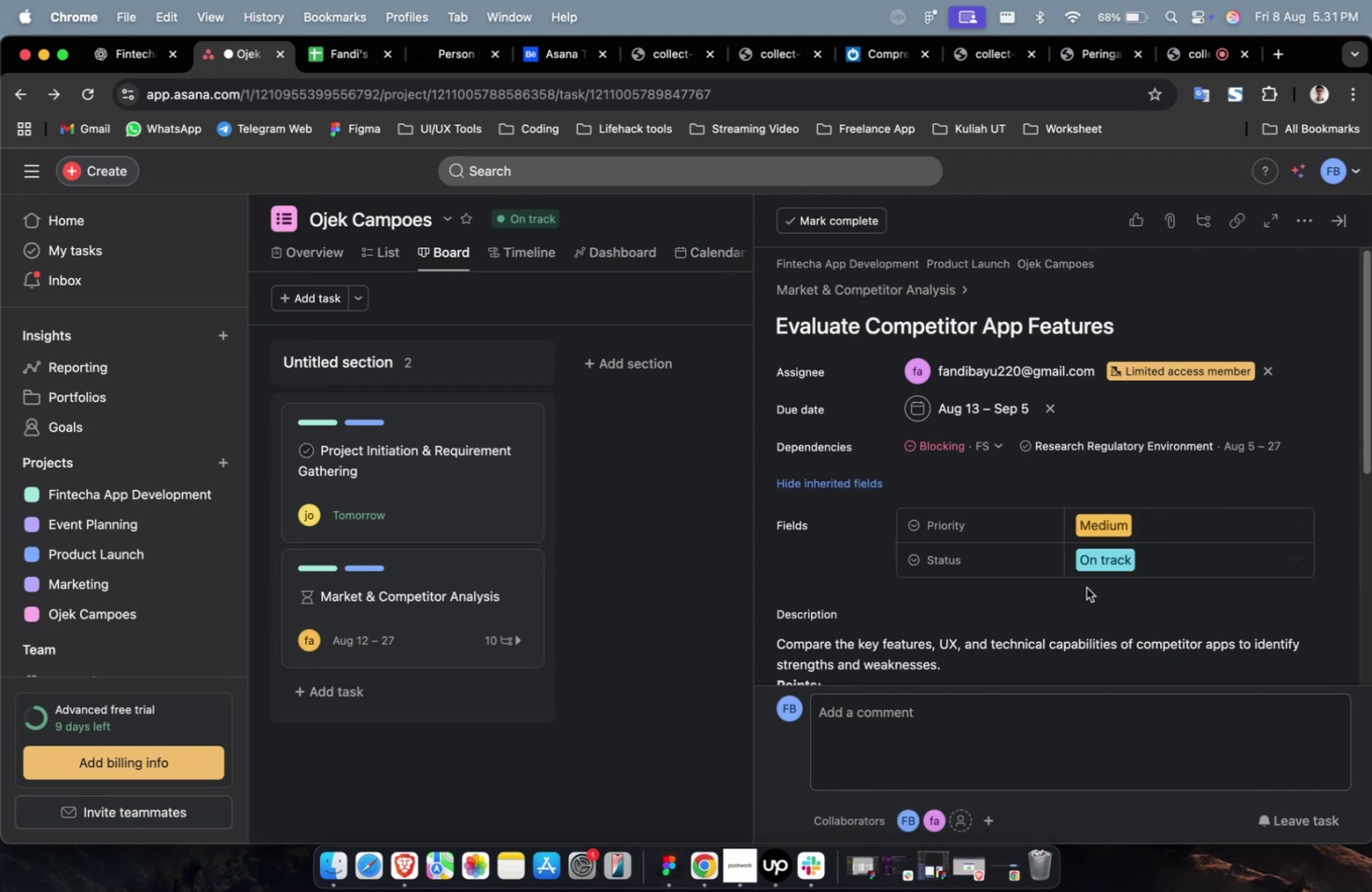 
scroll: coordinate [1126, 532], scroll_direction: down, amount: 21.0
 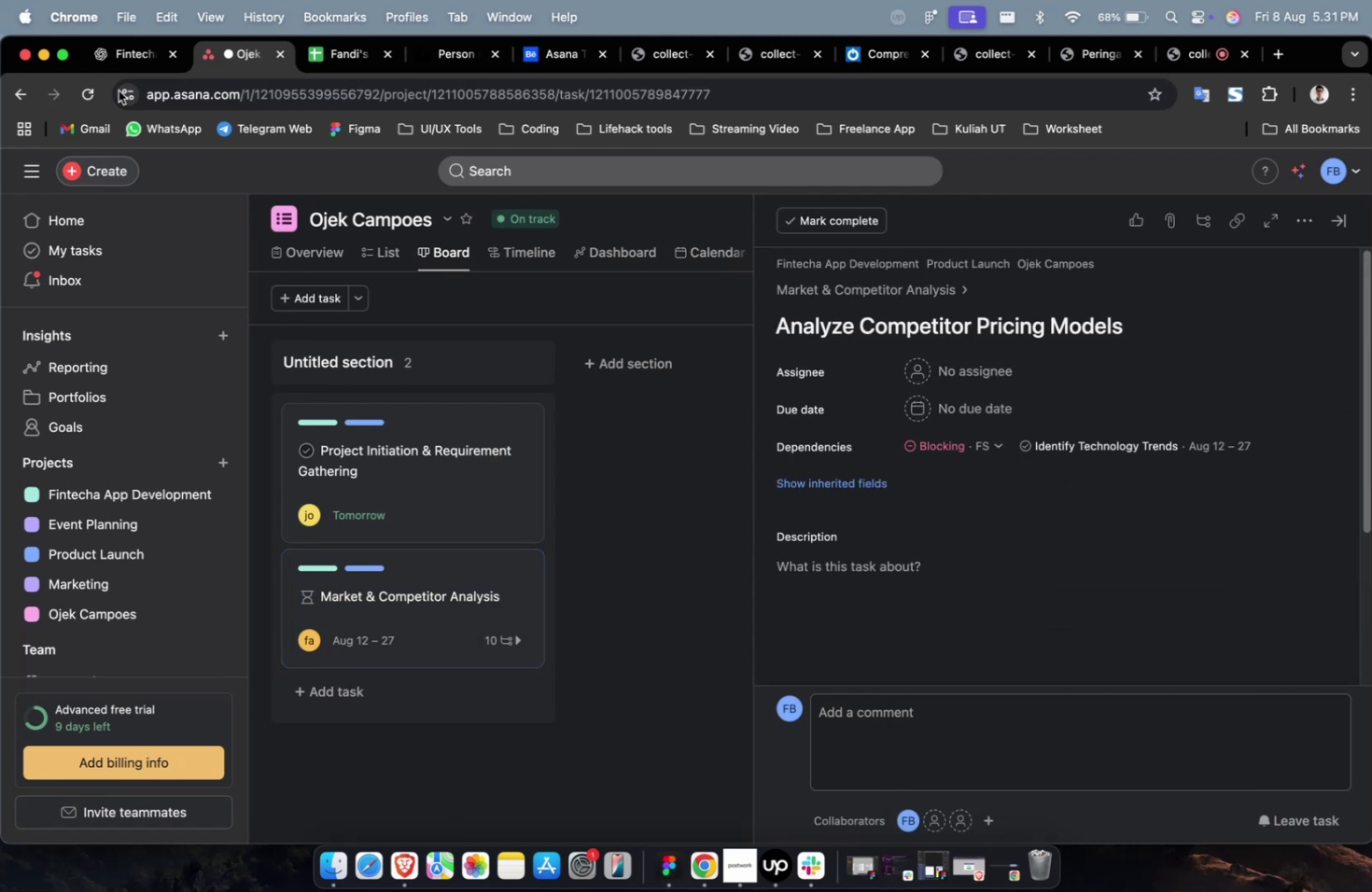 
double_click([126, 57])
 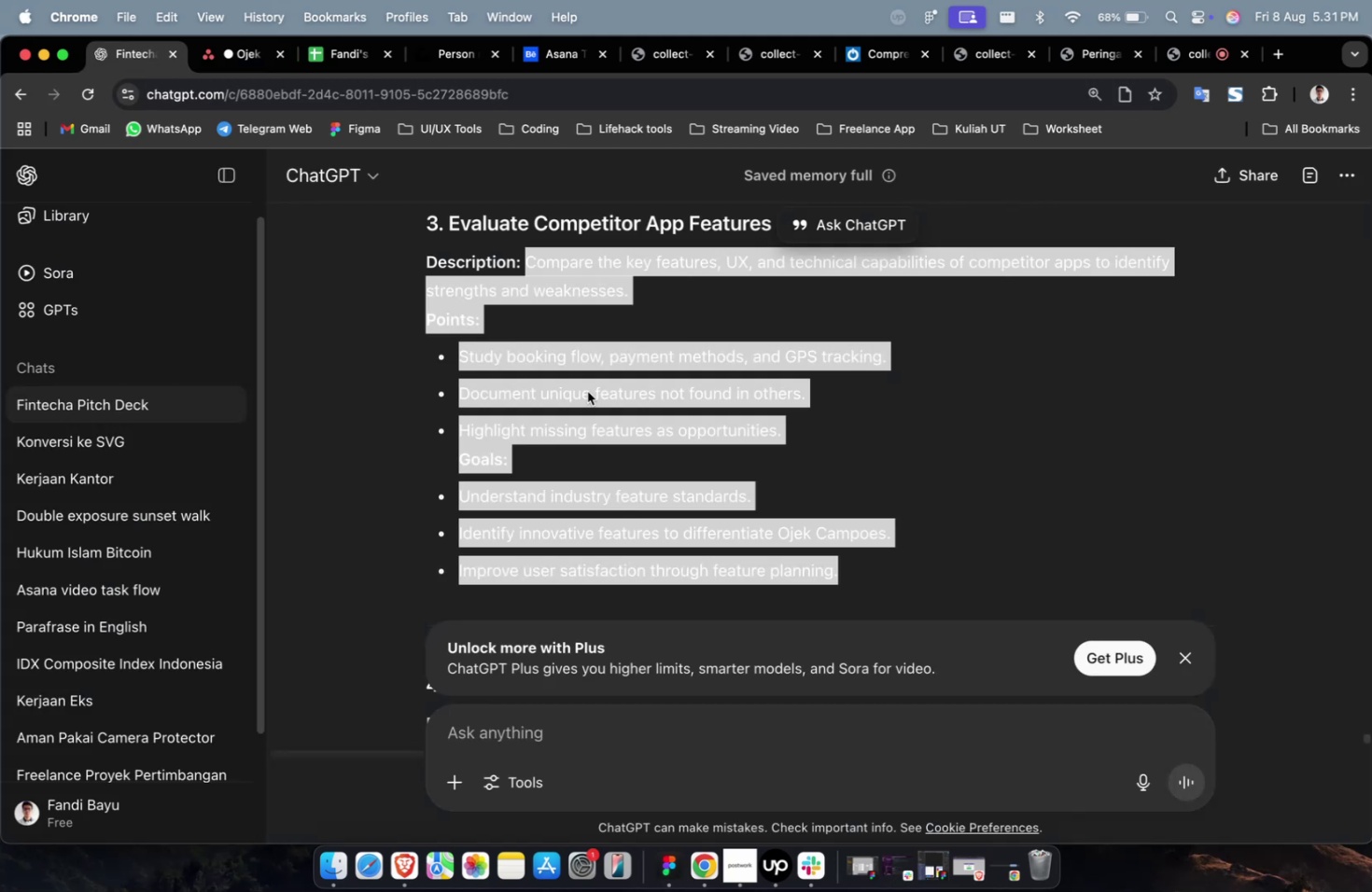 
scroll: coordinate [636, 428], scroll_direction: up, amount: 14.0
 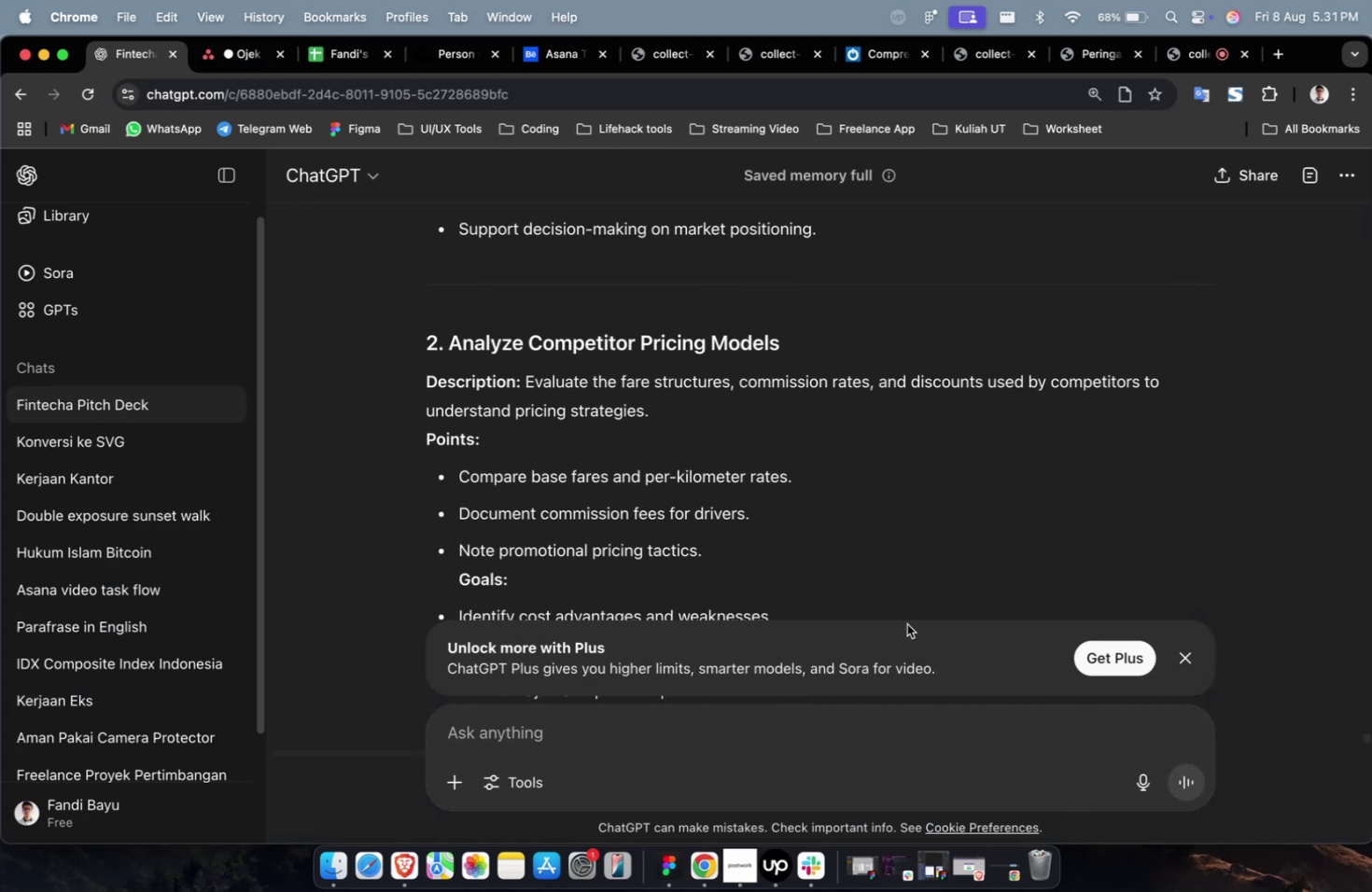 
scroll: coordinate [882, 592], scroll_direction: down, amount: 8.0
 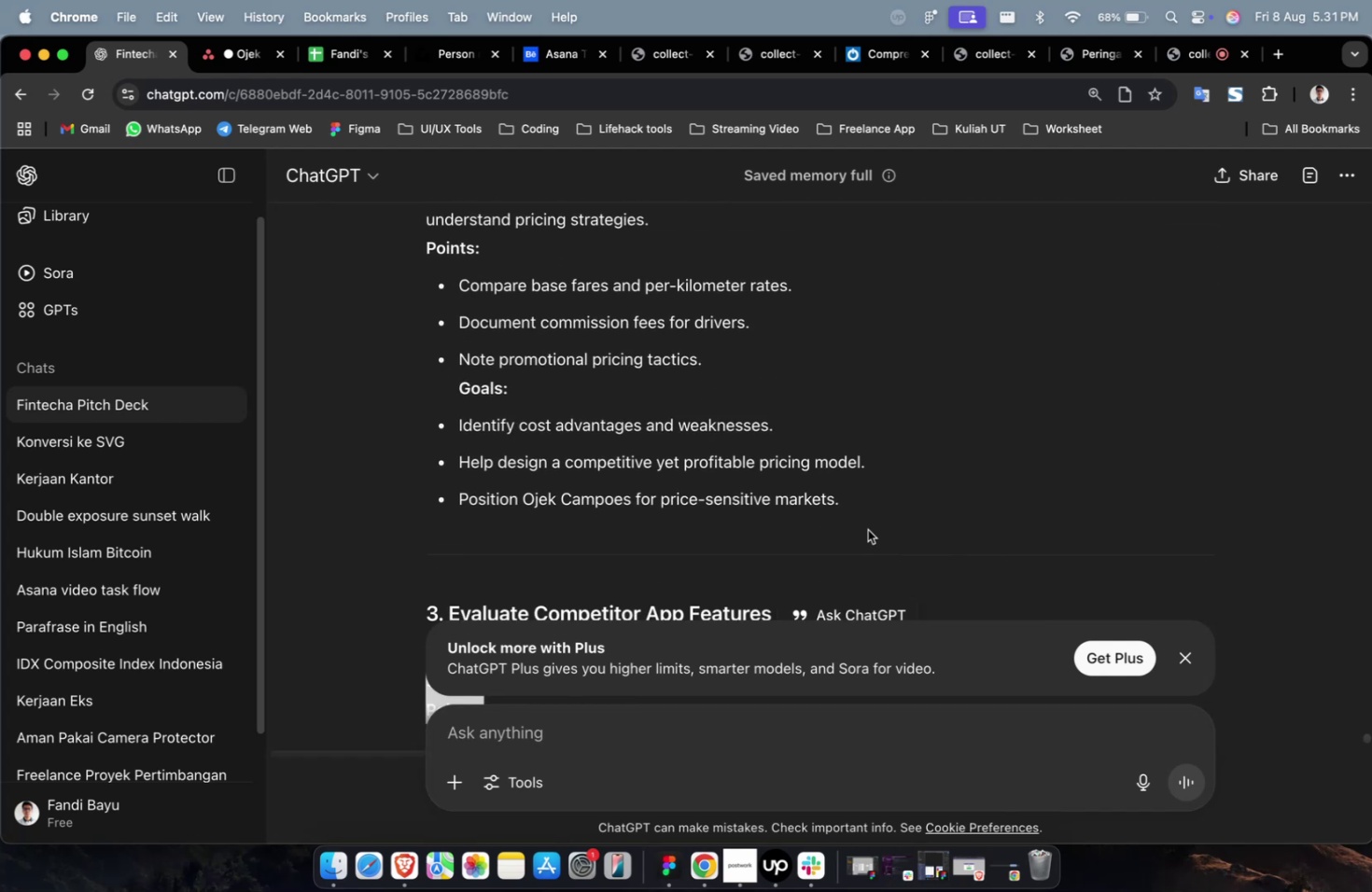 
scroll: coordinate [867, 529], scroll_direction: up, amount: 2.0
 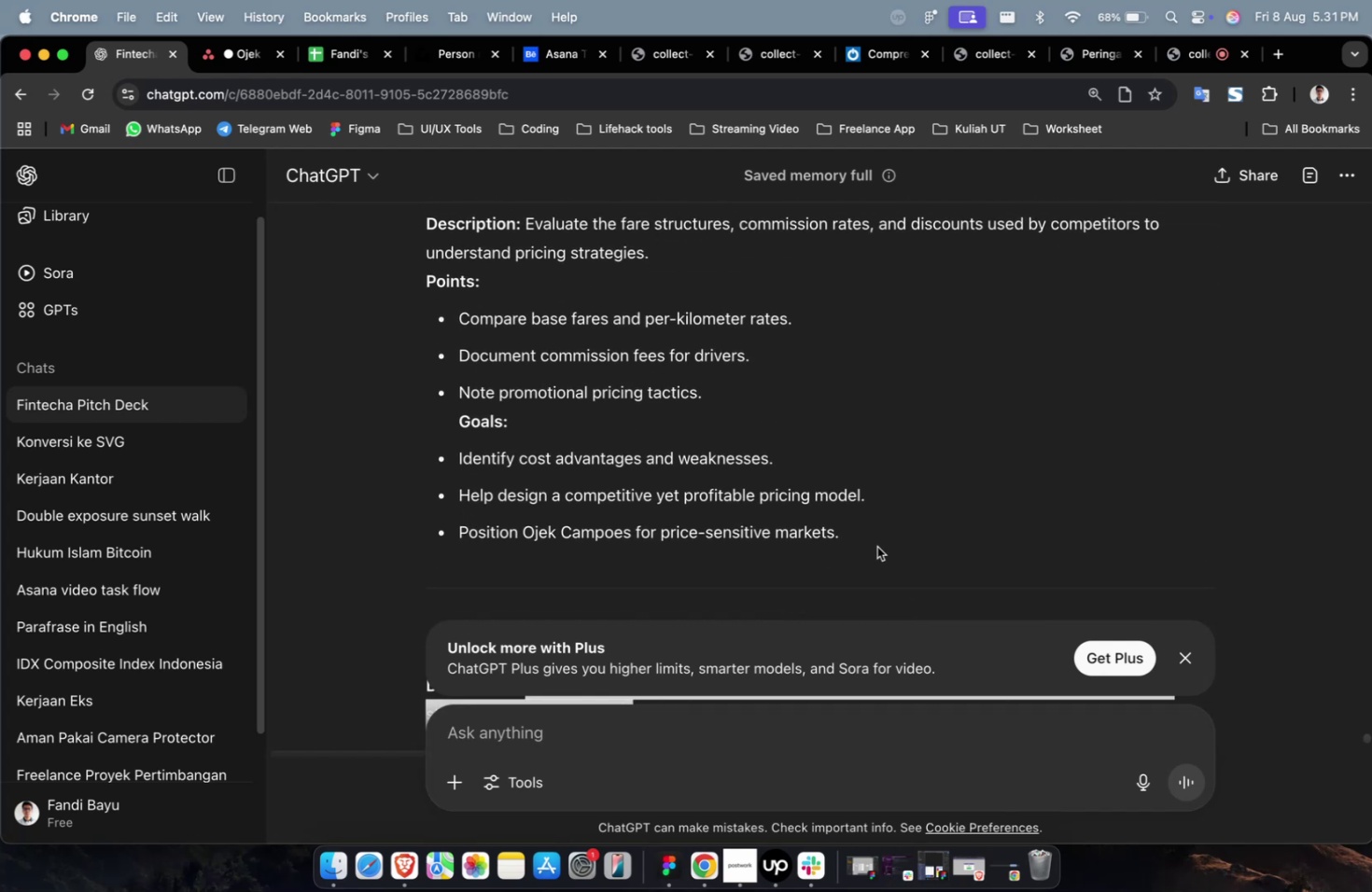 
left_click_drag(start_coordinate=[874, 538], to_coordinate=[525, 231])
 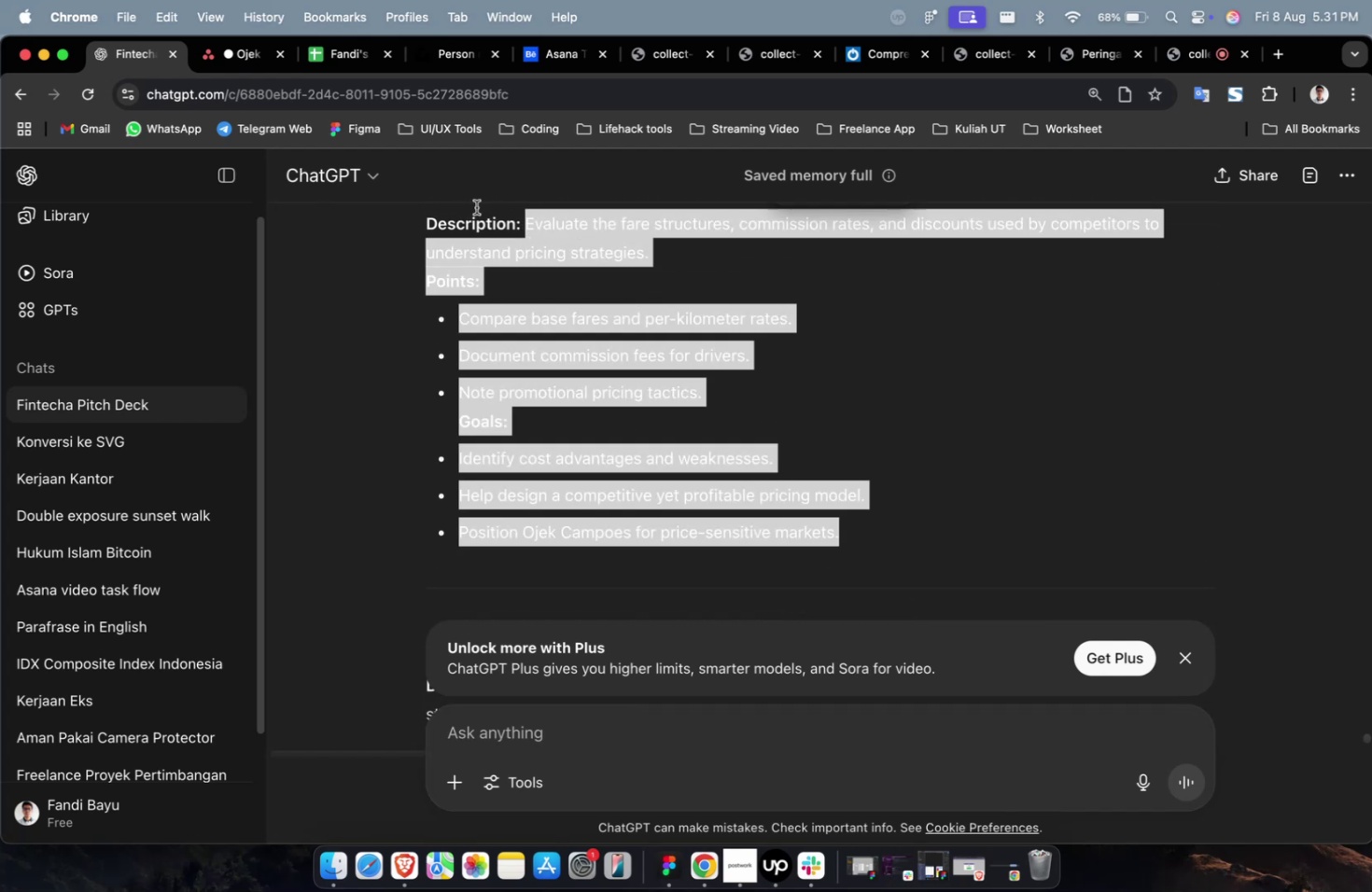 
key(Meta+CommandLeft)
 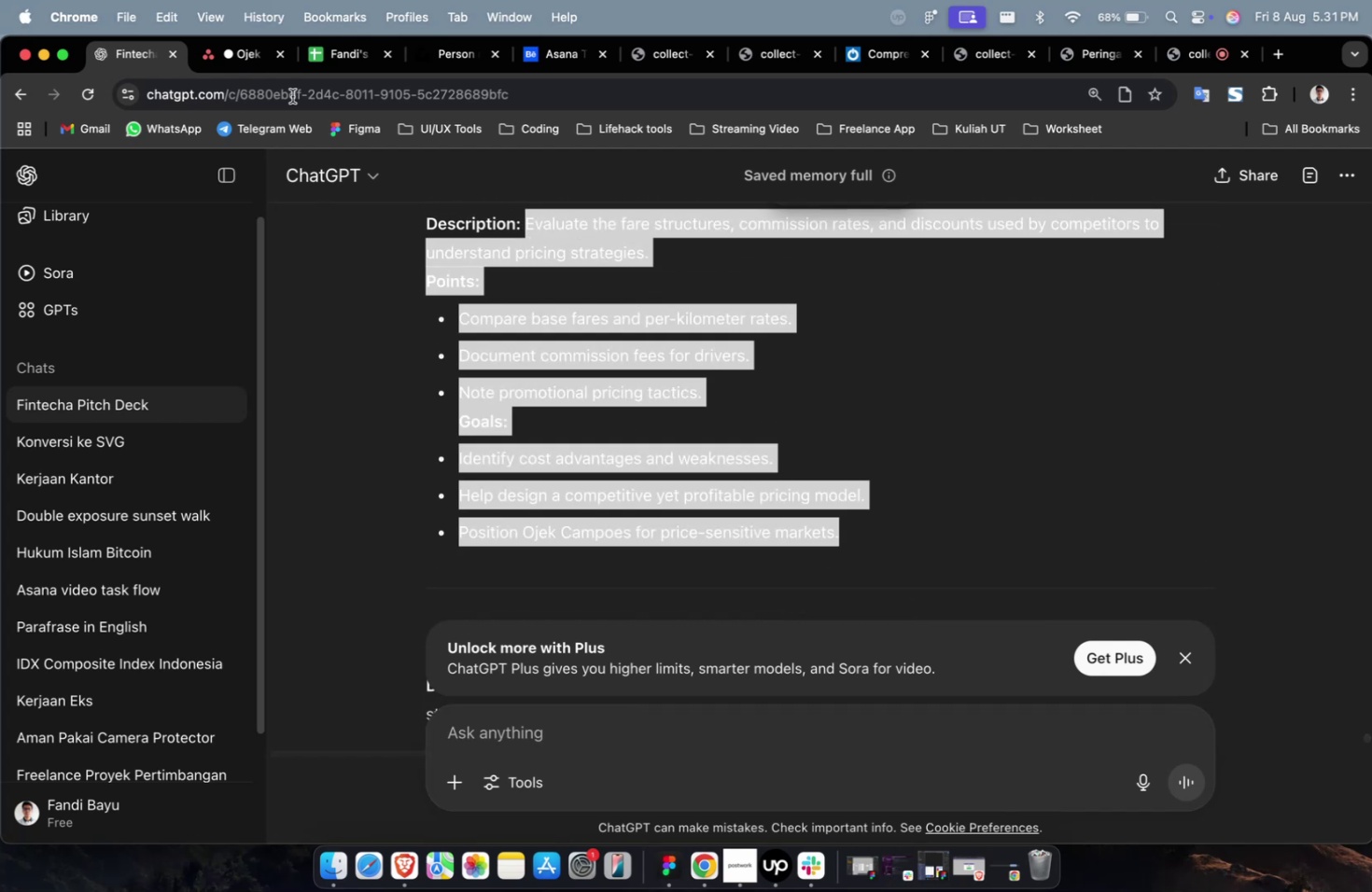 
key(Meta+C)
 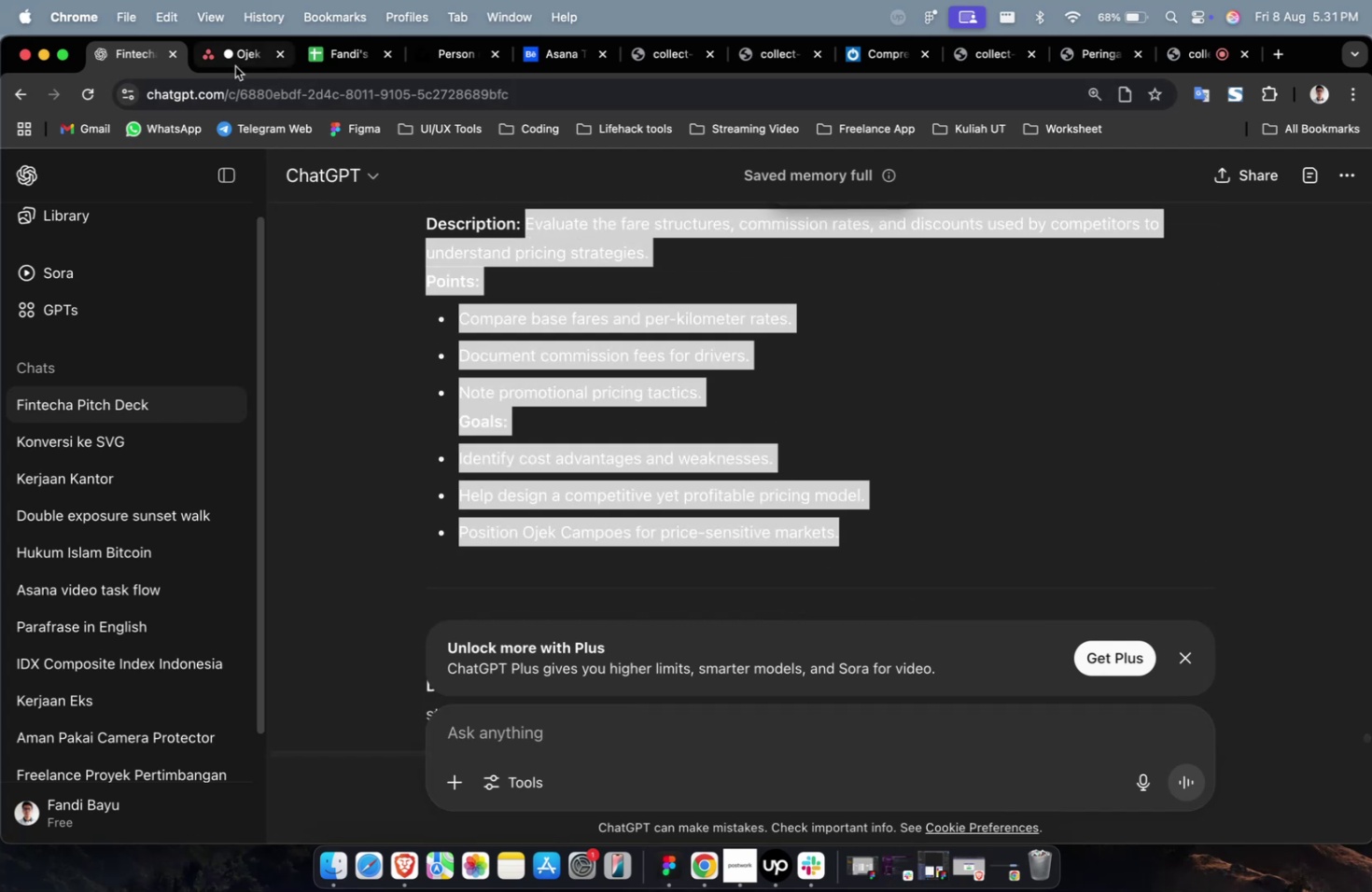 
left_click([235, 65])
 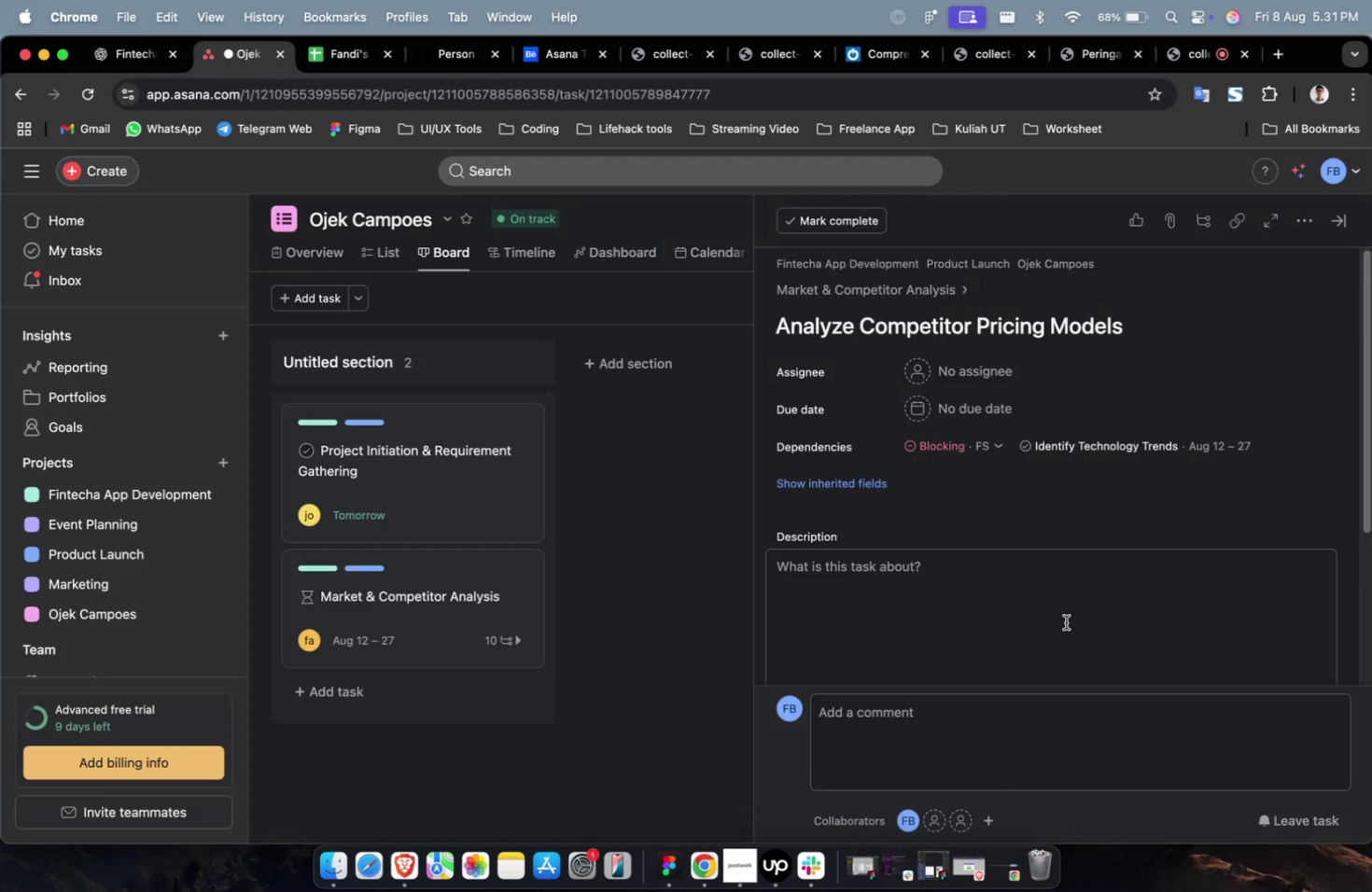 
key(Meta+CommandLeft)
 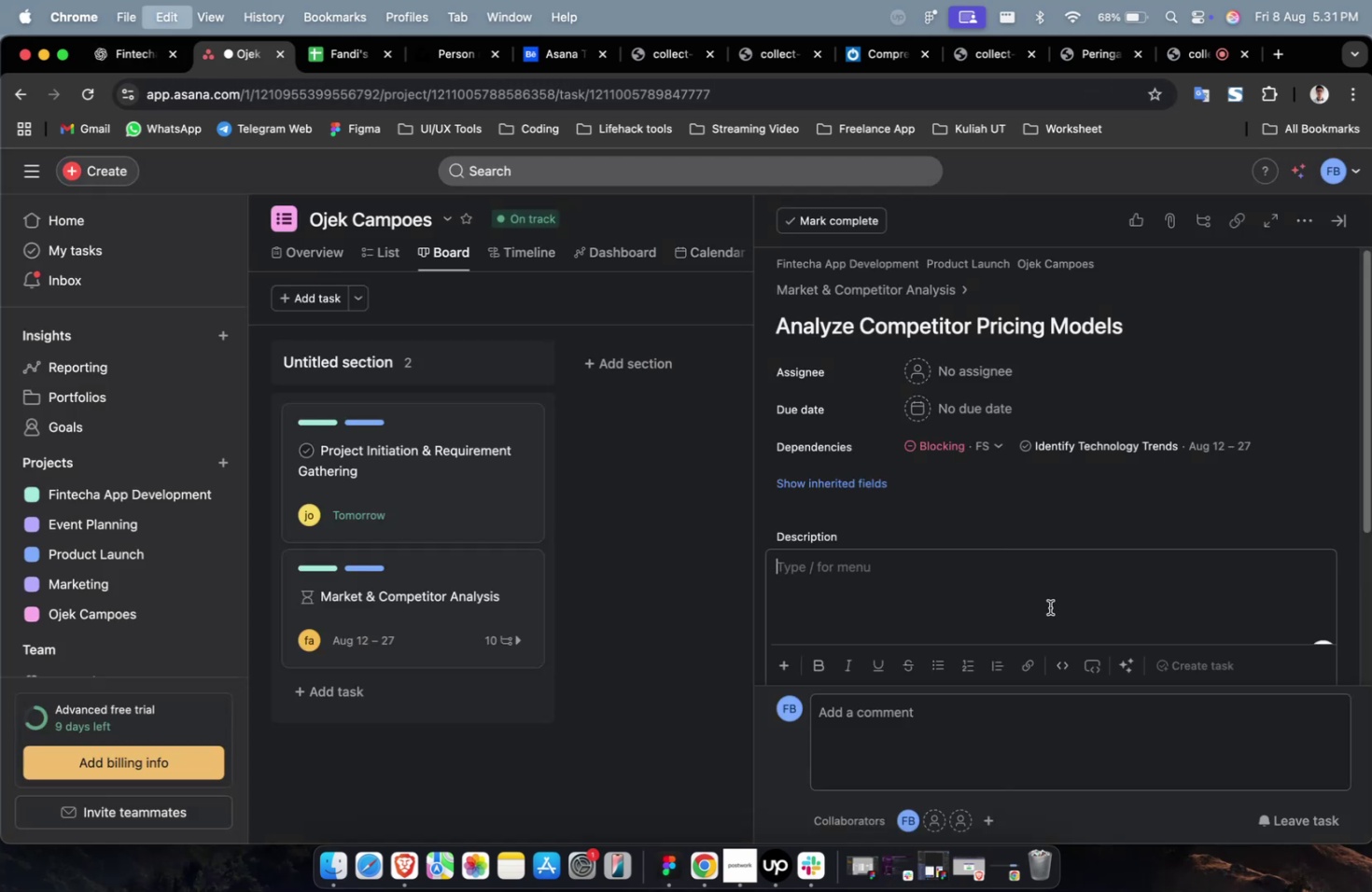 
key(Meta+V)
 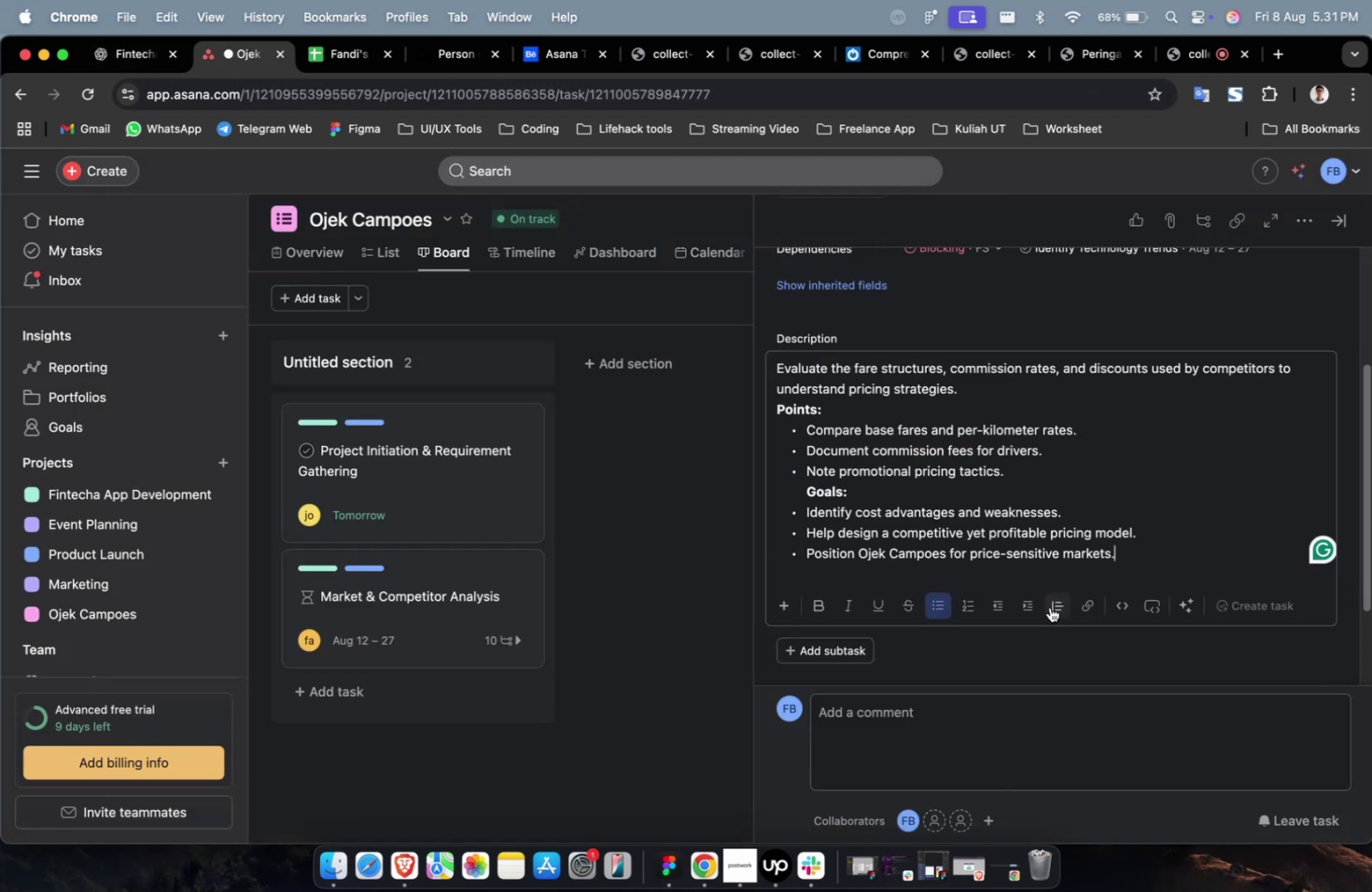 
scroll: coordinate [1049, 606], scroll_direction: up, amount: 17.0
 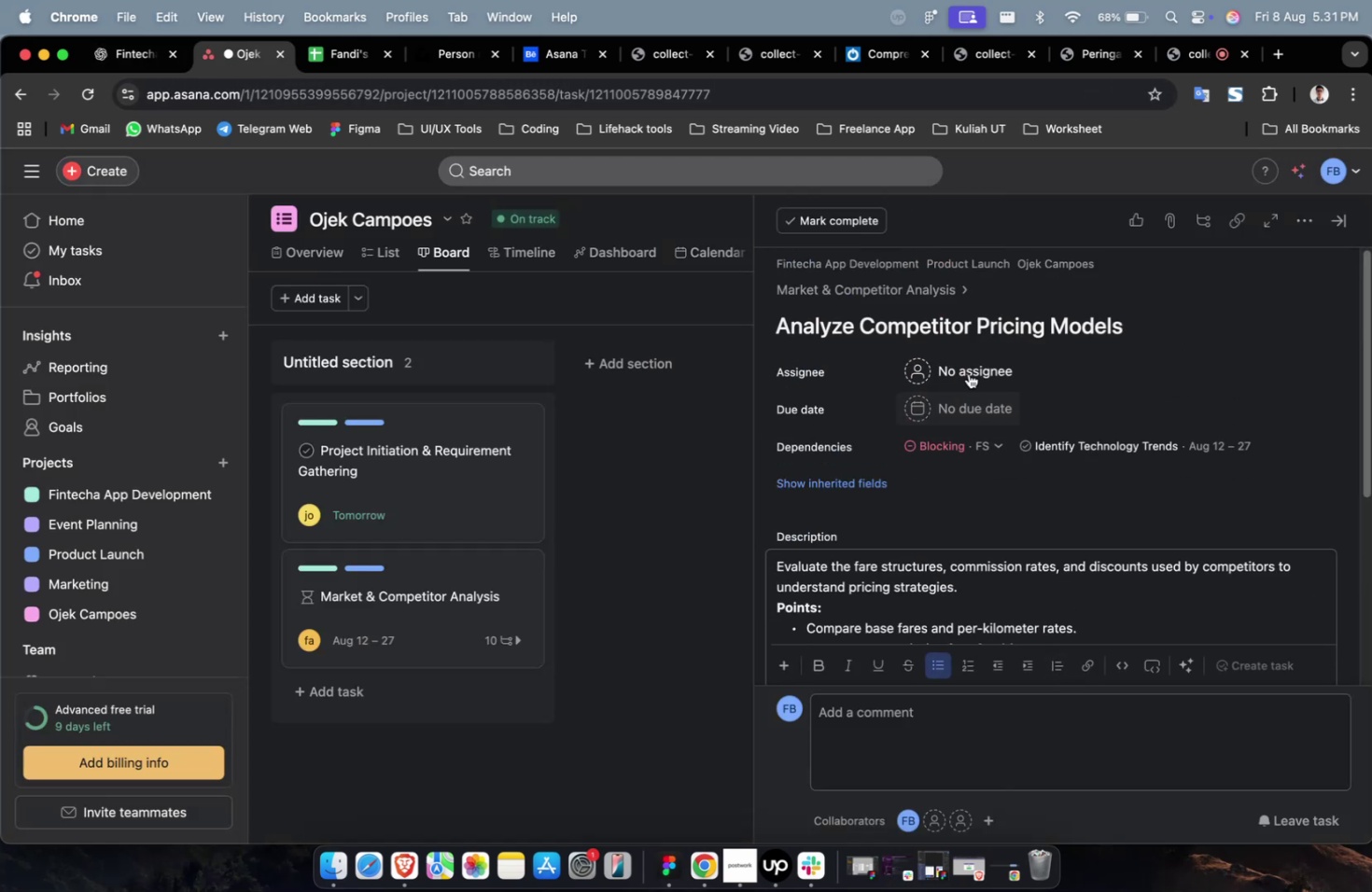 
left_click([973, 365])
 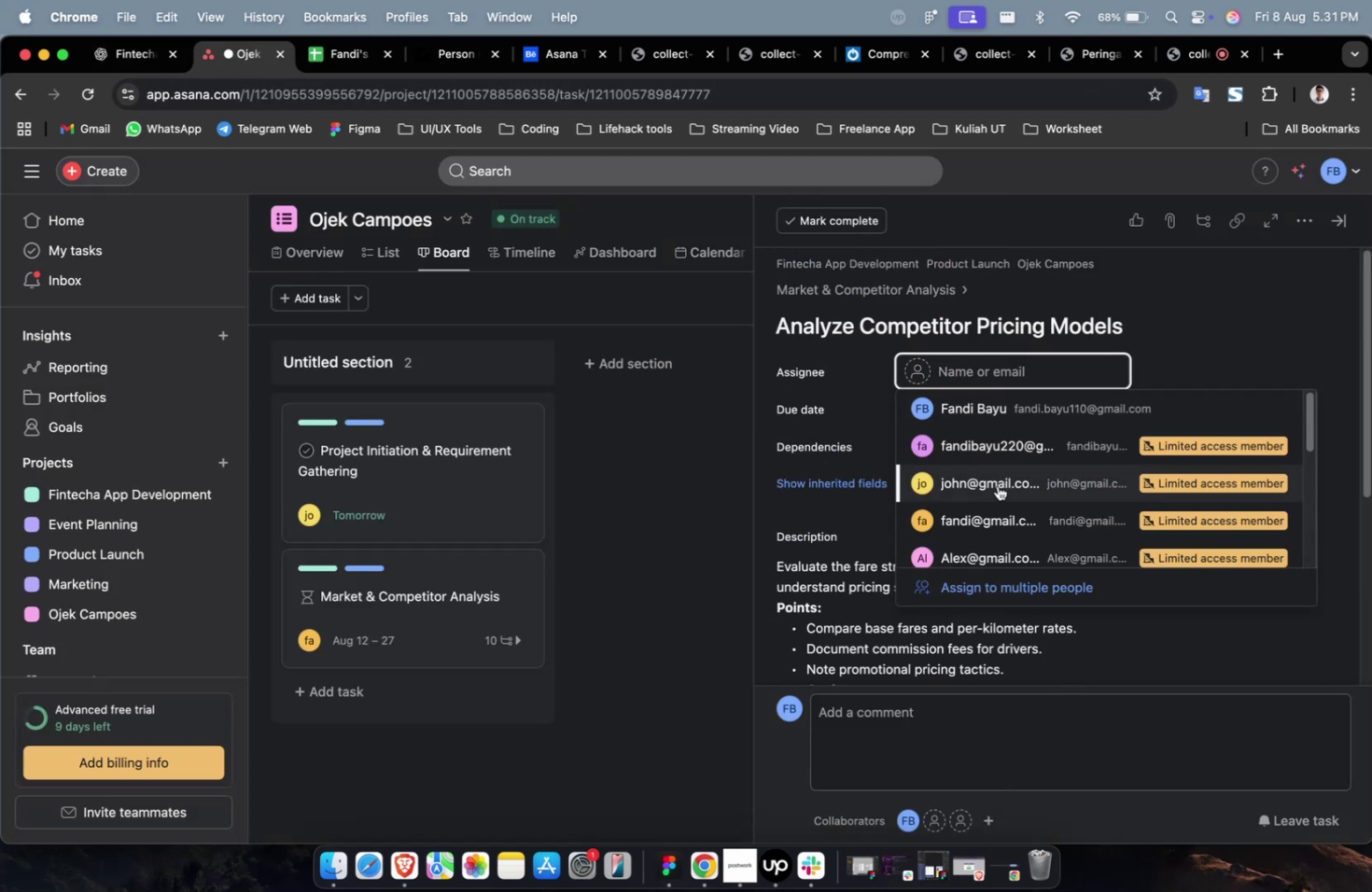 
double_click([996, 488])
 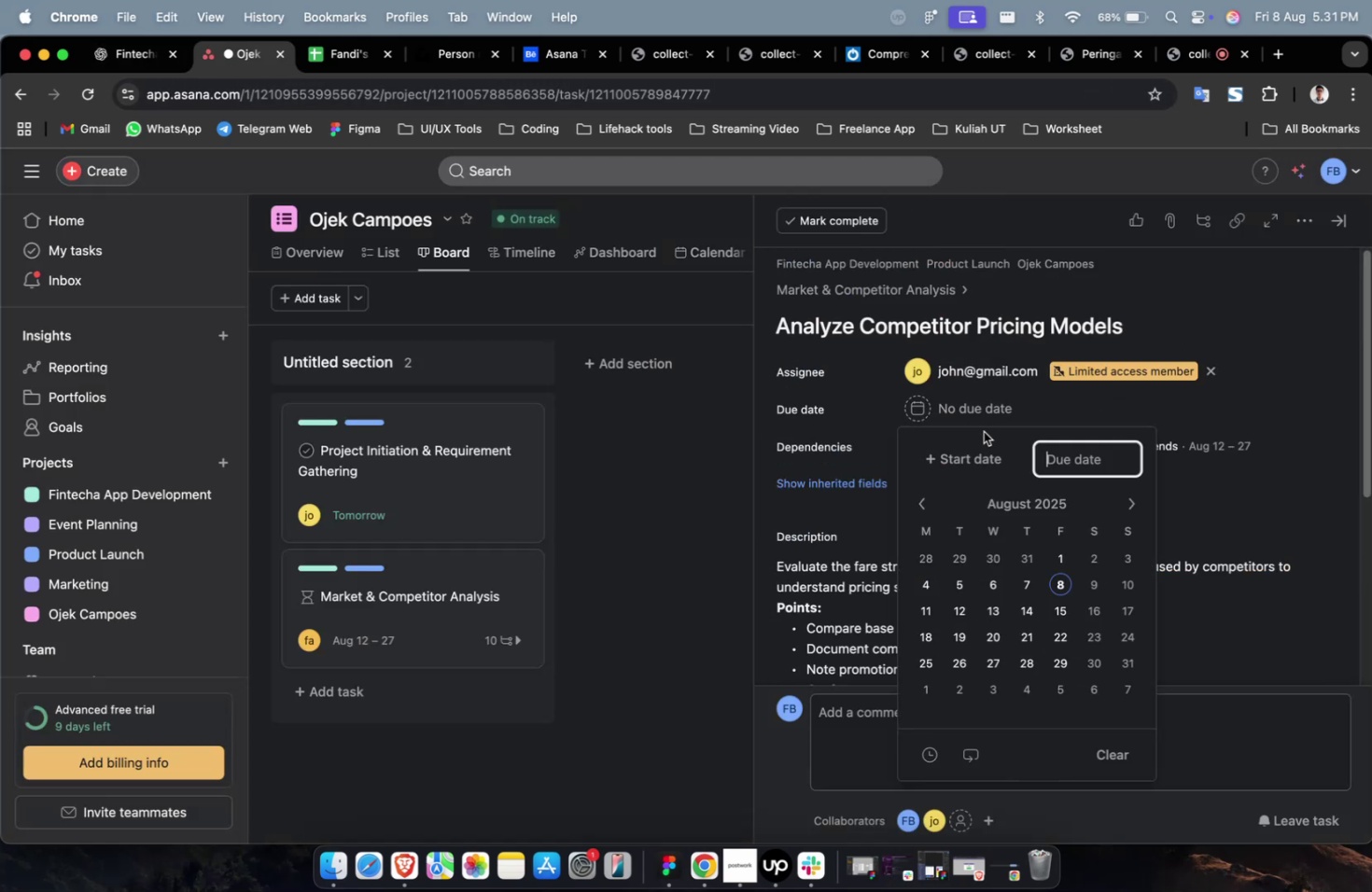 
triple_click([978, 453])
 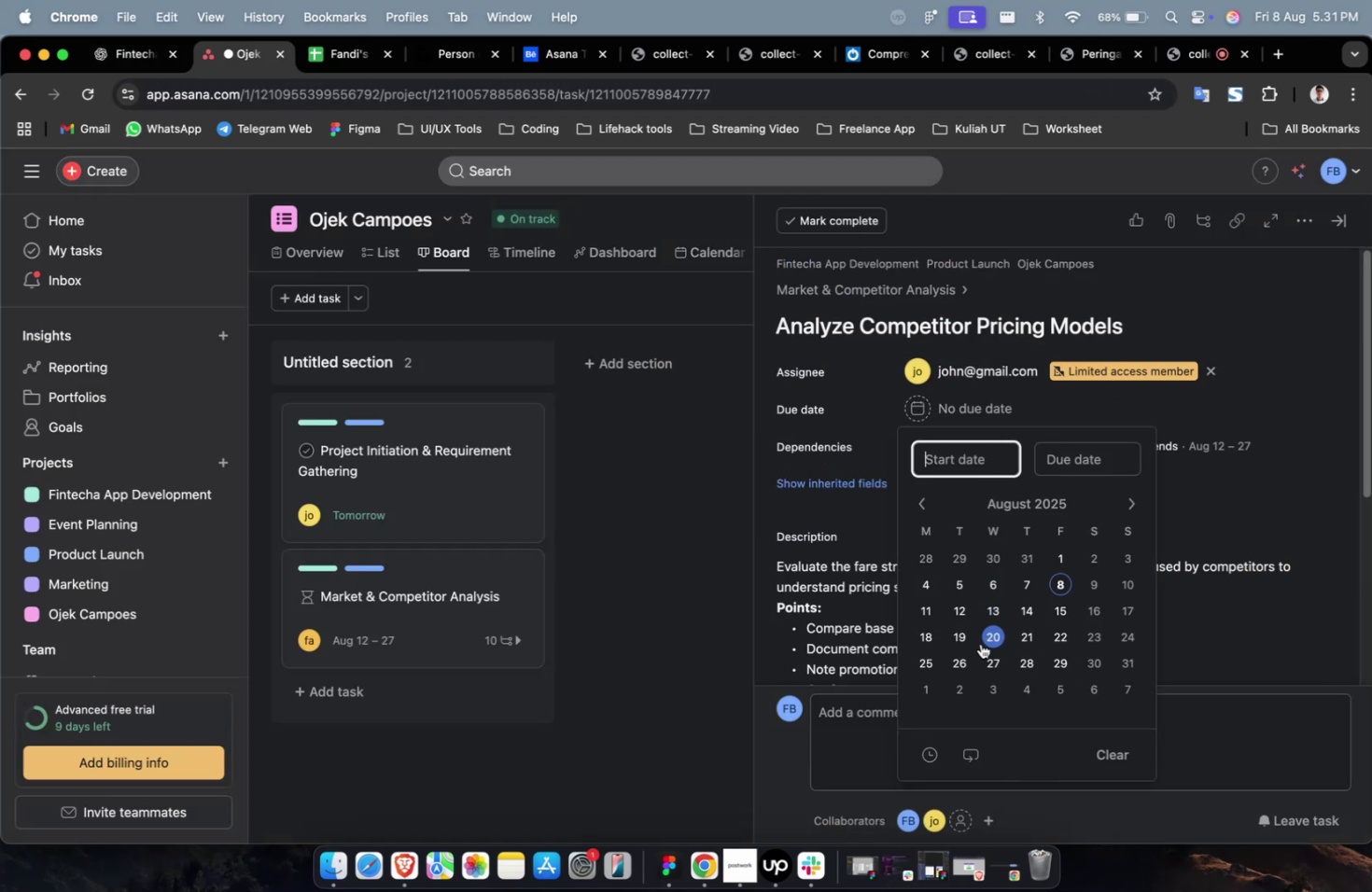 
triple_click([979, 644])
 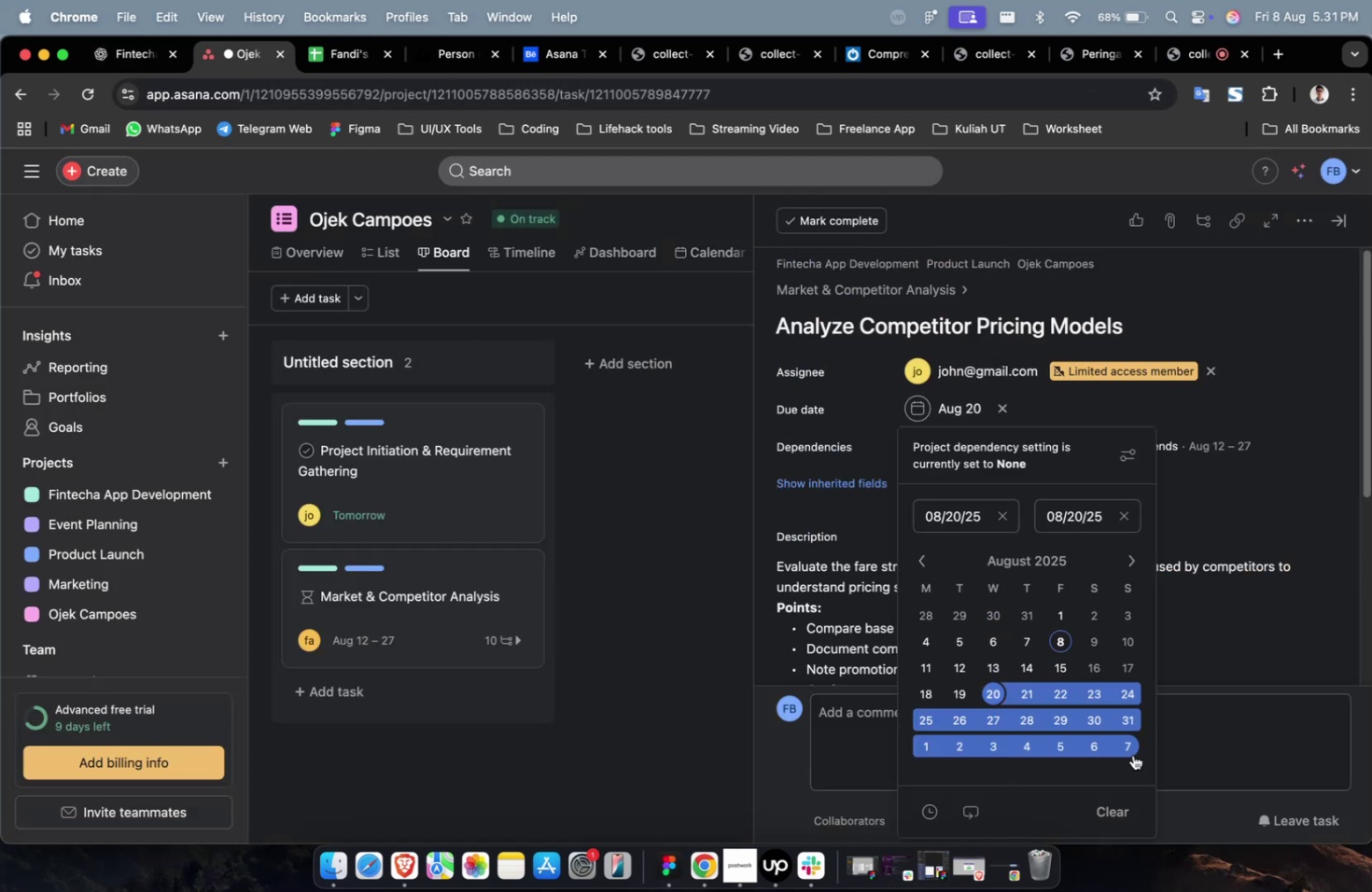 
left_click([1128, 751])
 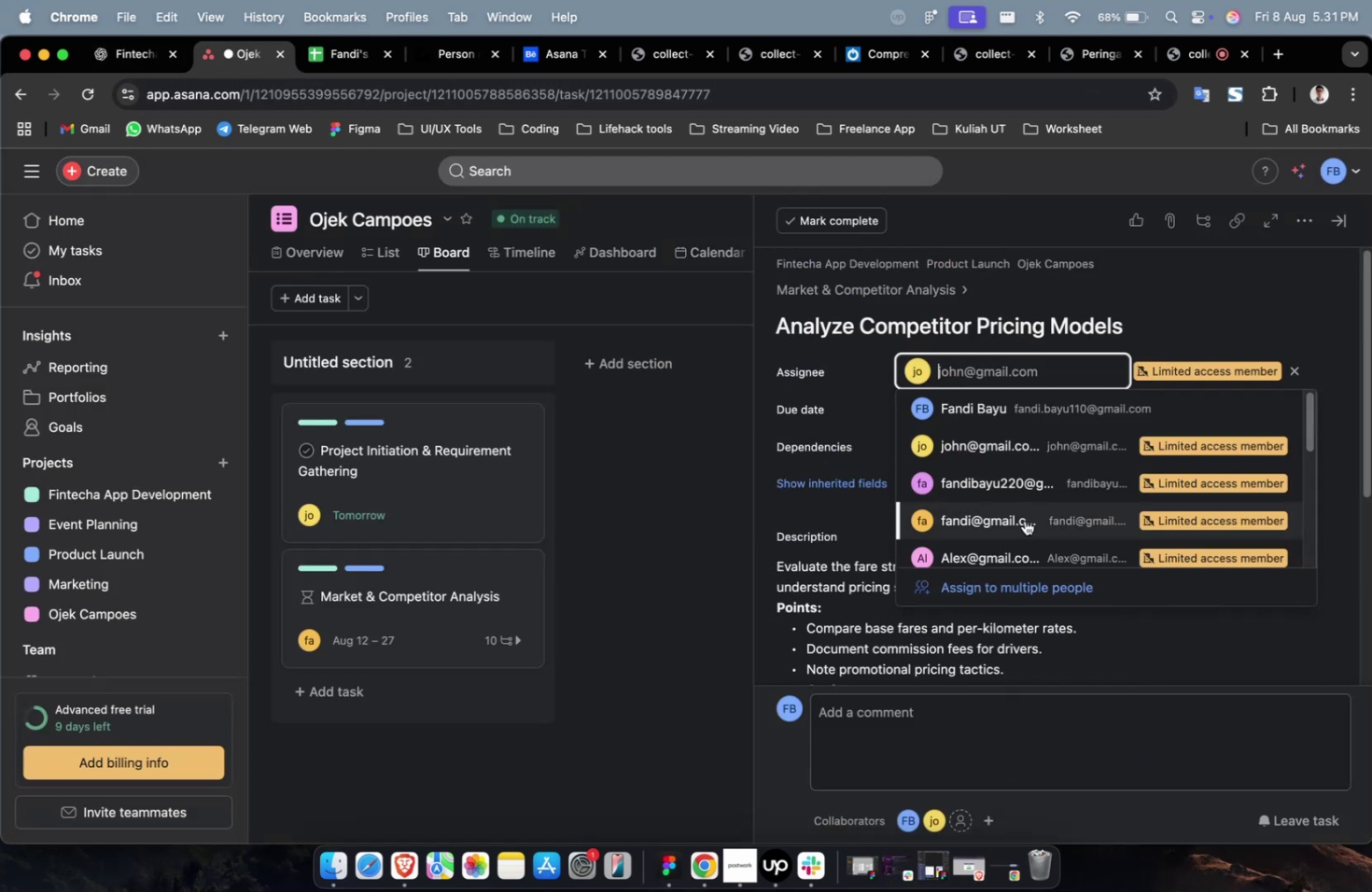 
triple_click([1016, 546])
 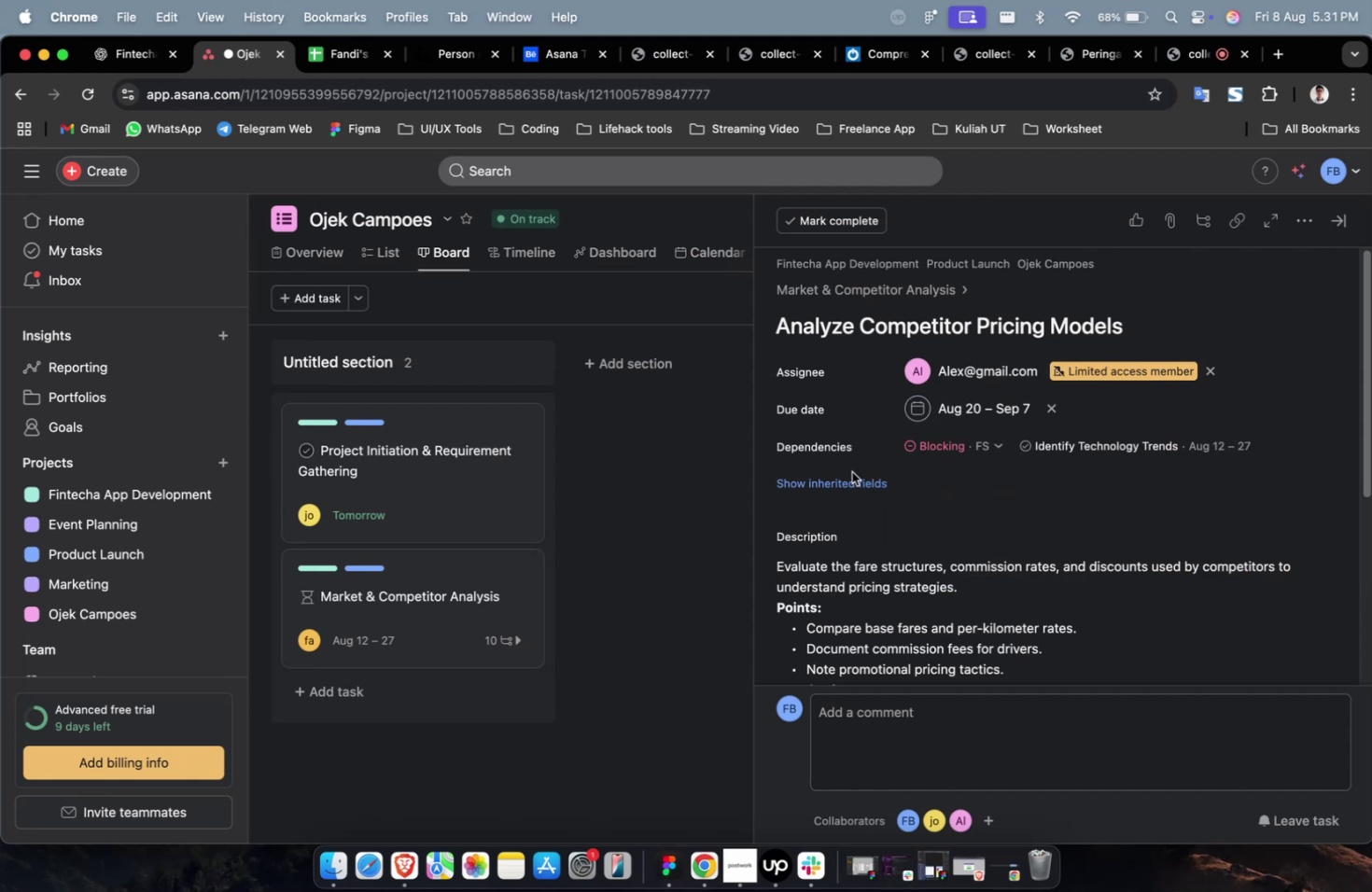 
double_click([853, 484])
 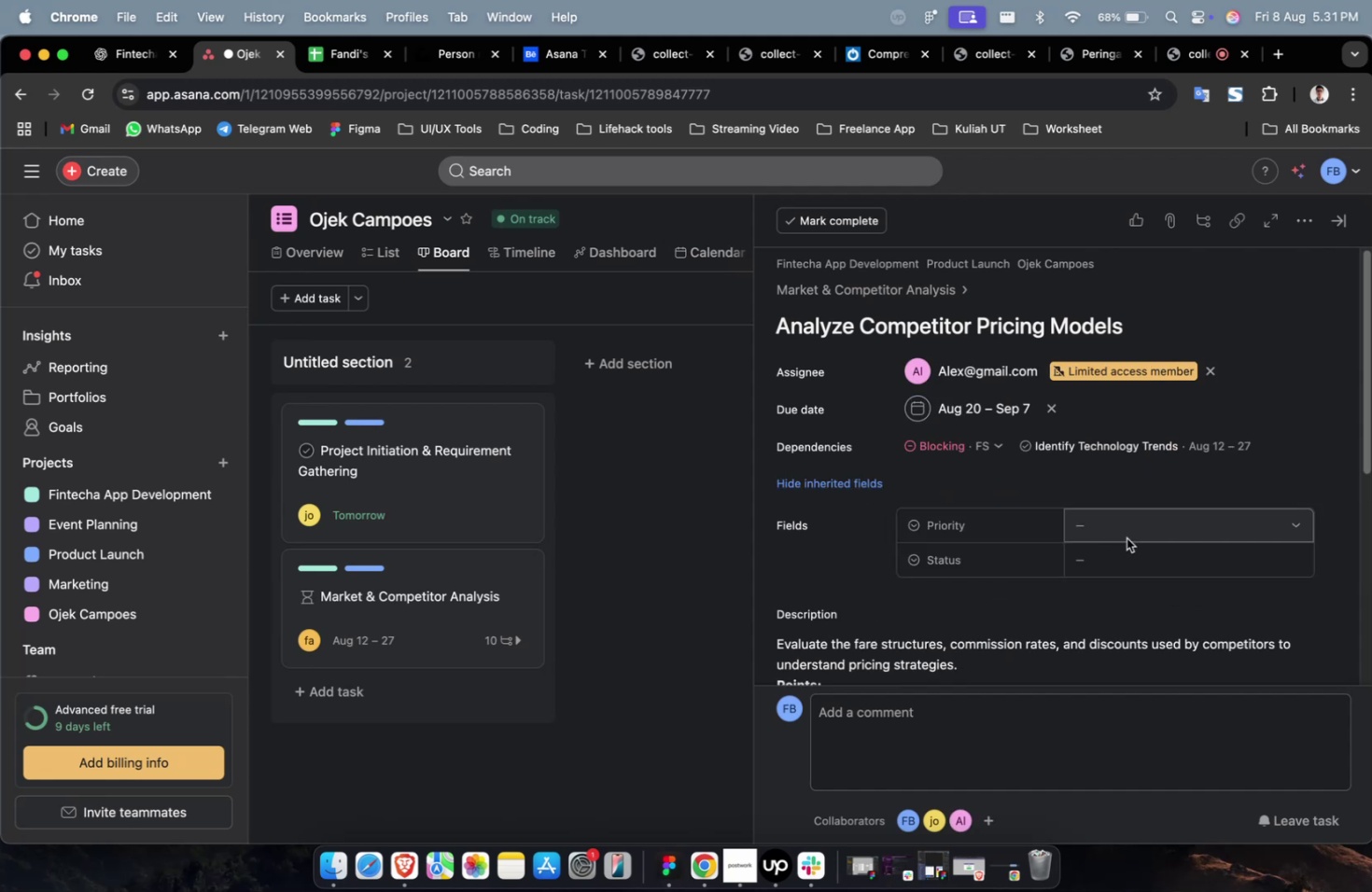 
triple_click([1126, 537])
 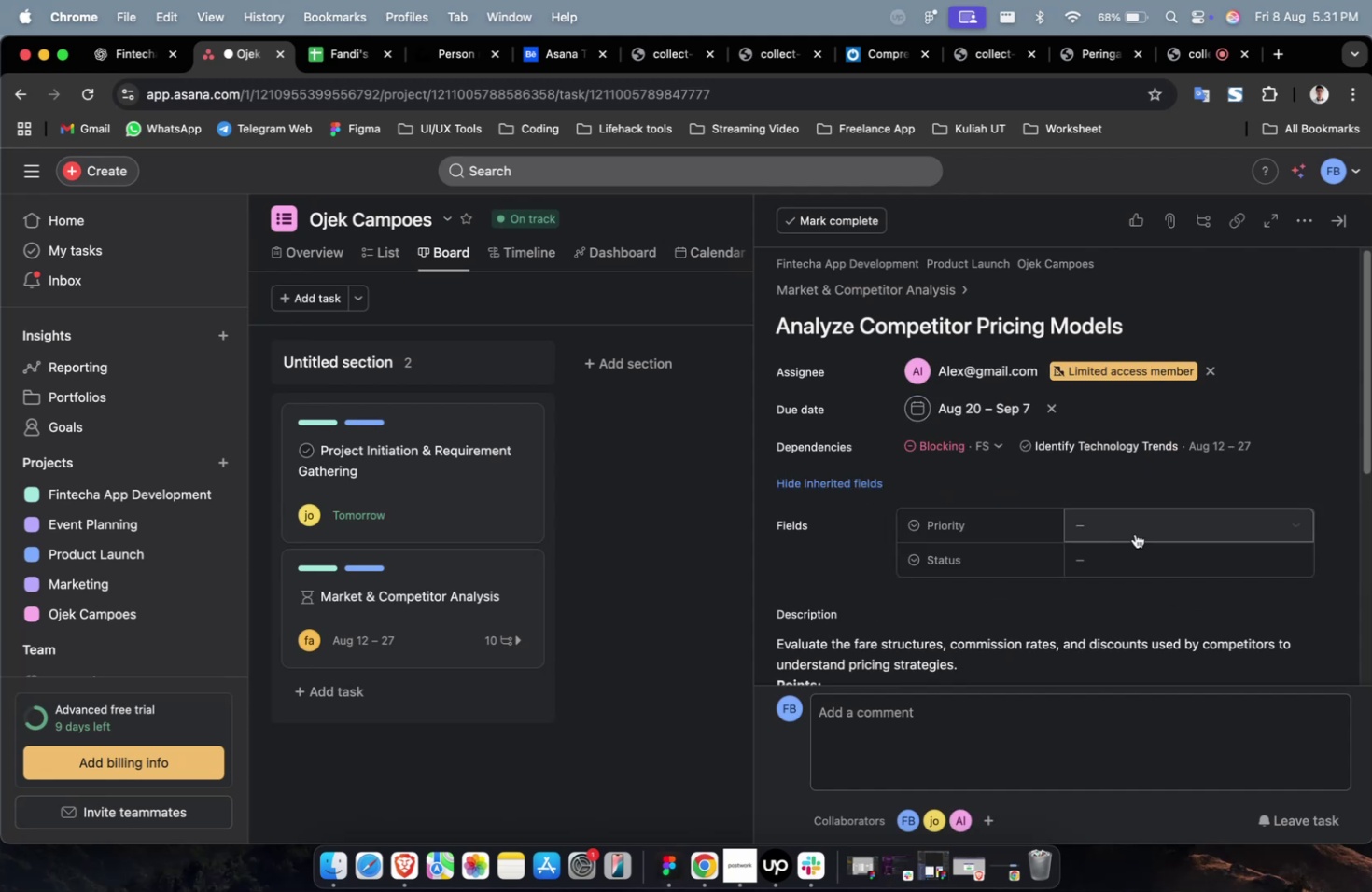 
triple_click([1134, 533])
 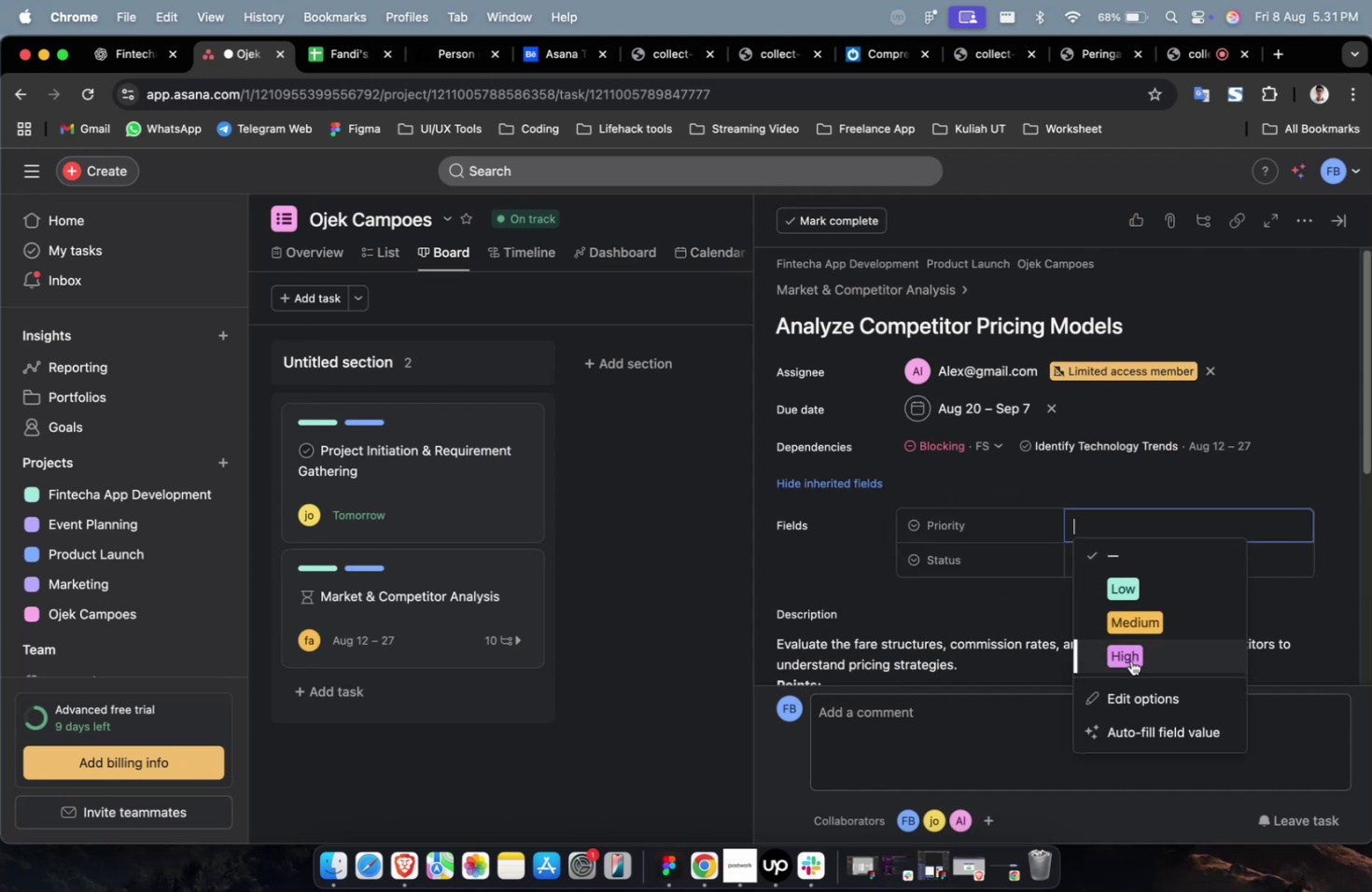 
triple_click([1130, 659])
 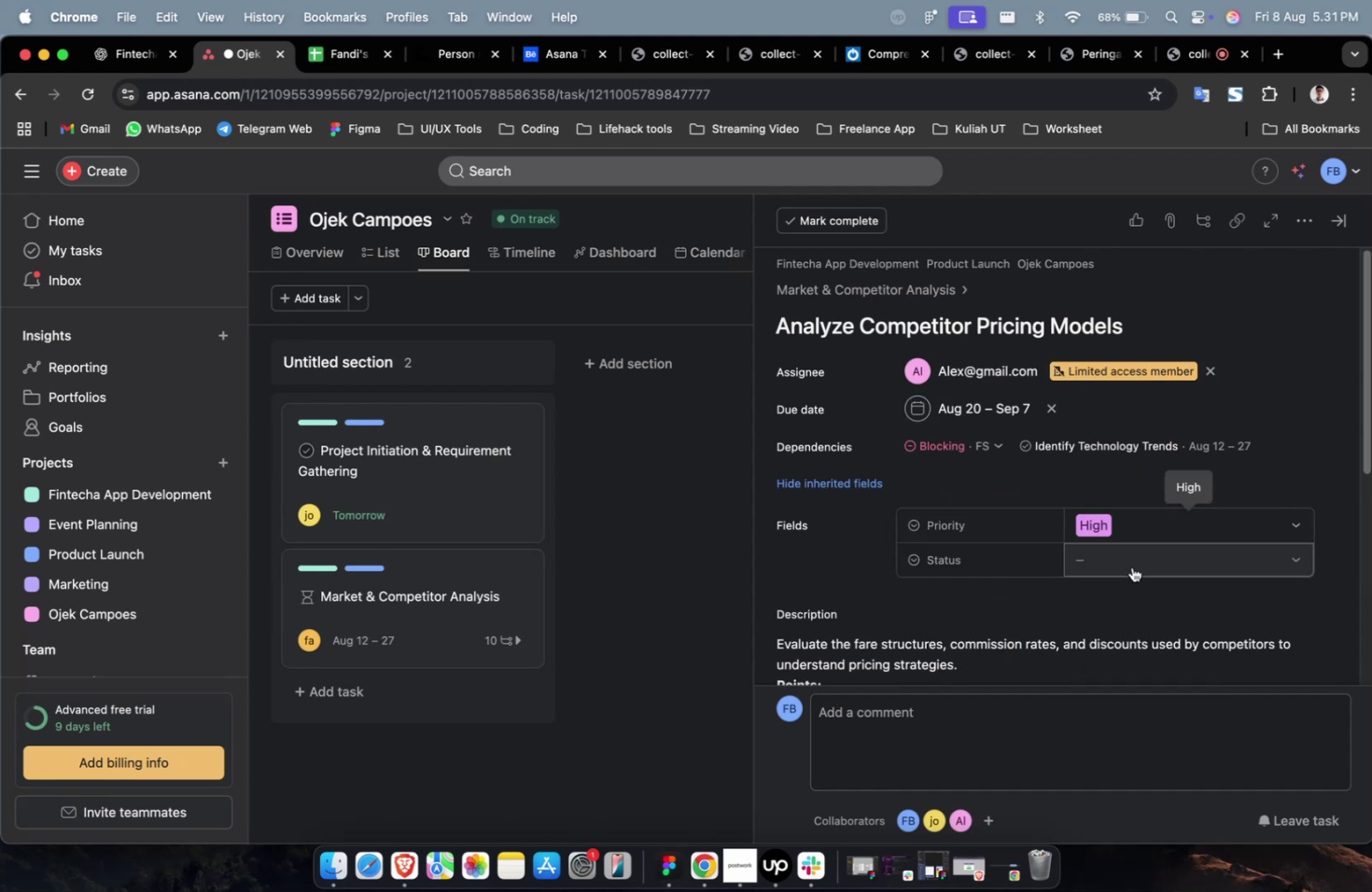 
triple_click([1131, 566])
 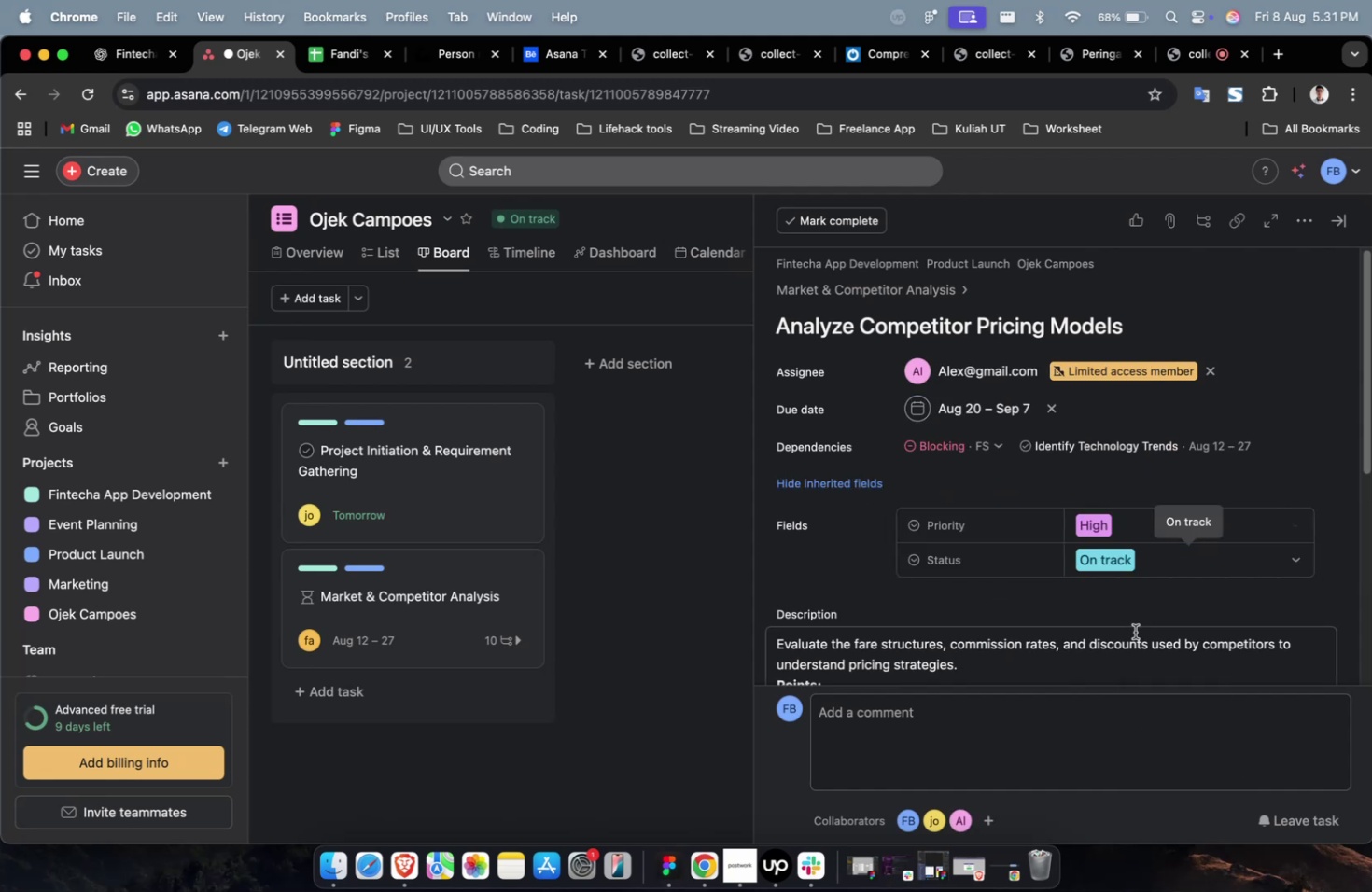 
scroll: coordinate [1133, 620], scroll_direction: down, amount: 16.0
 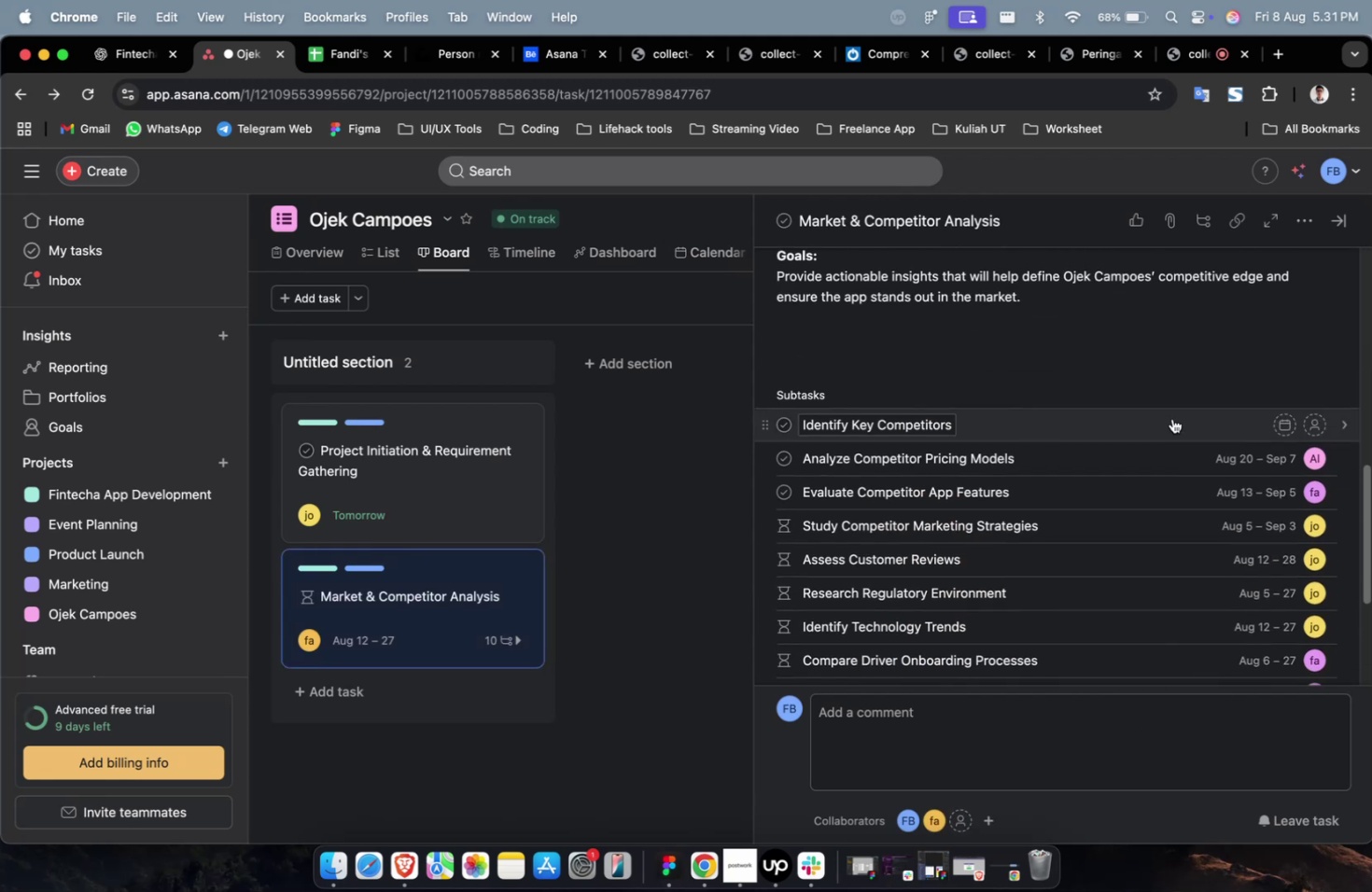 
left_click([1171, 418])
 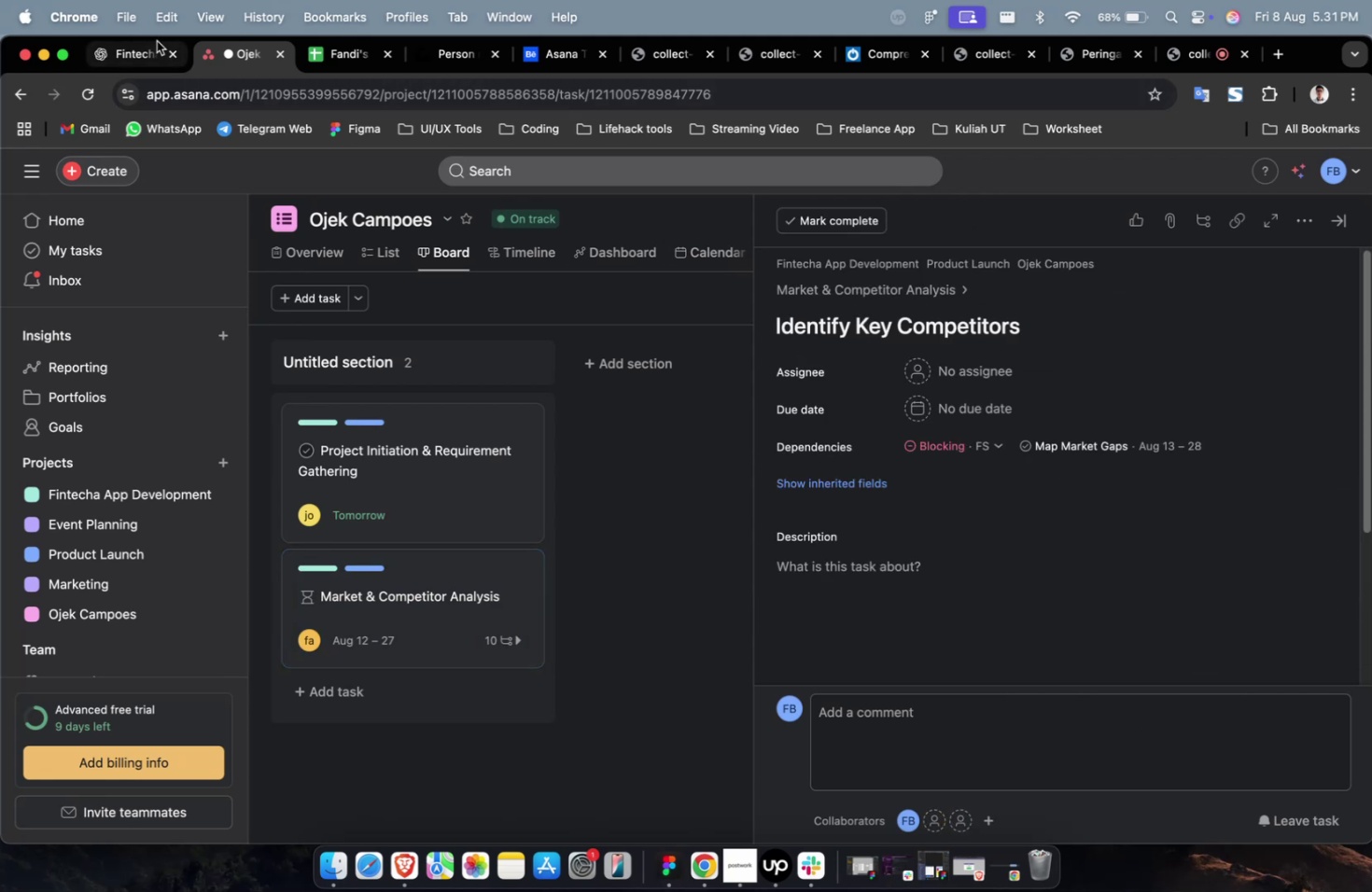 
double_click([148, 50])
 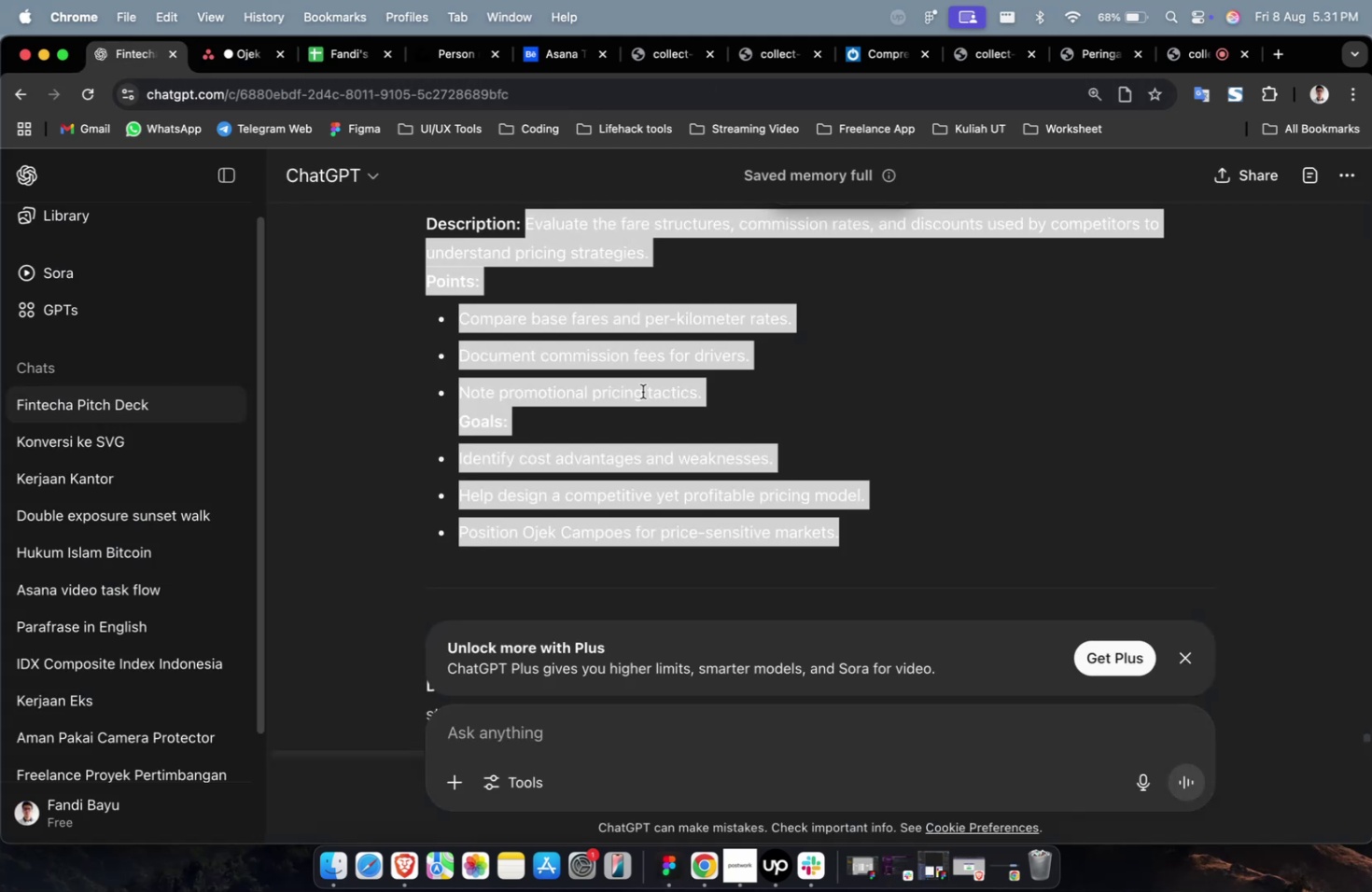 
scroll: coordinate [644, 393], scroll_direction: up, amount: 12.0
 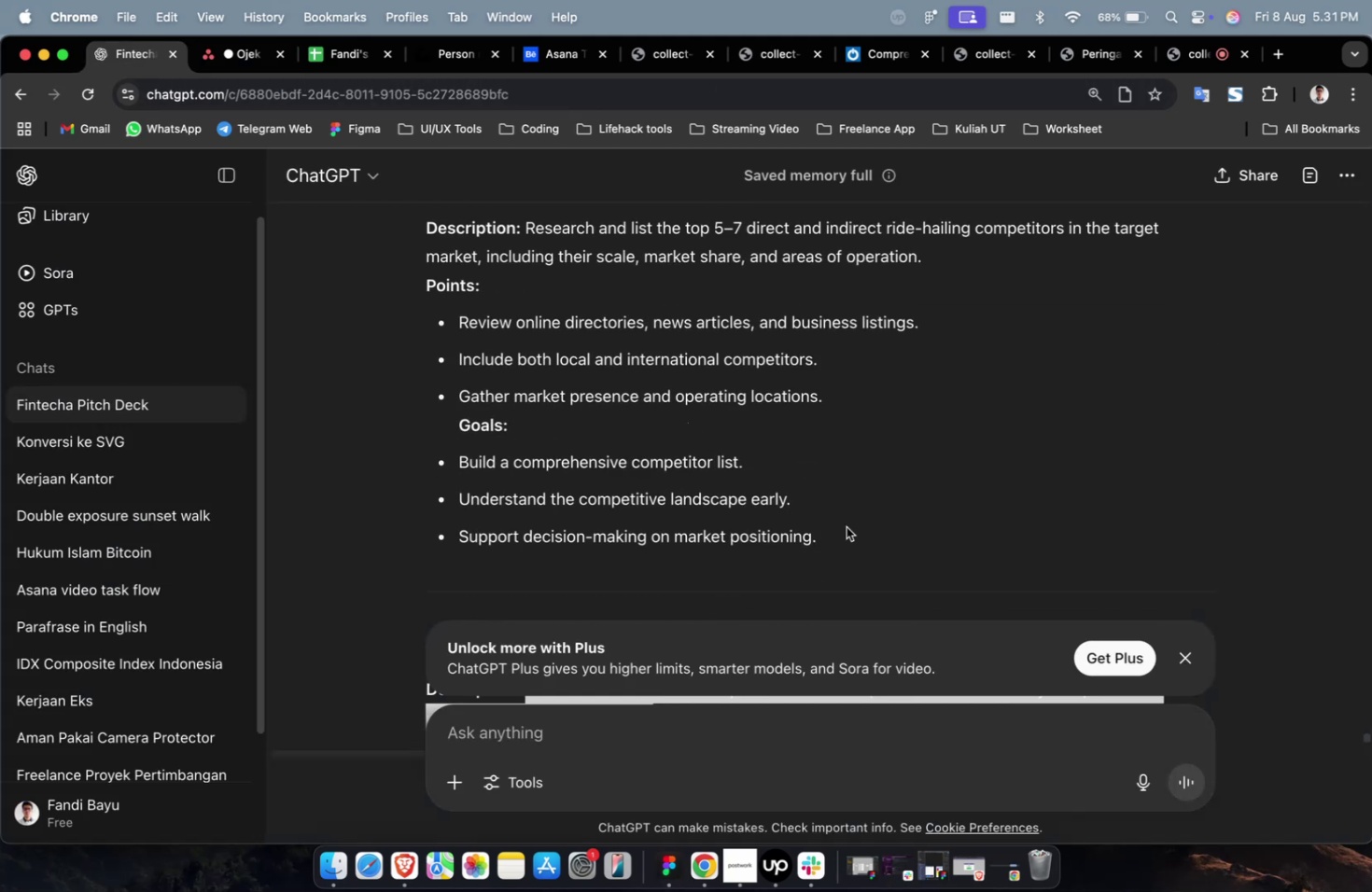 
left_click_drag(start_coordinate=[833, 533], to_coordinate=[525, 240])
 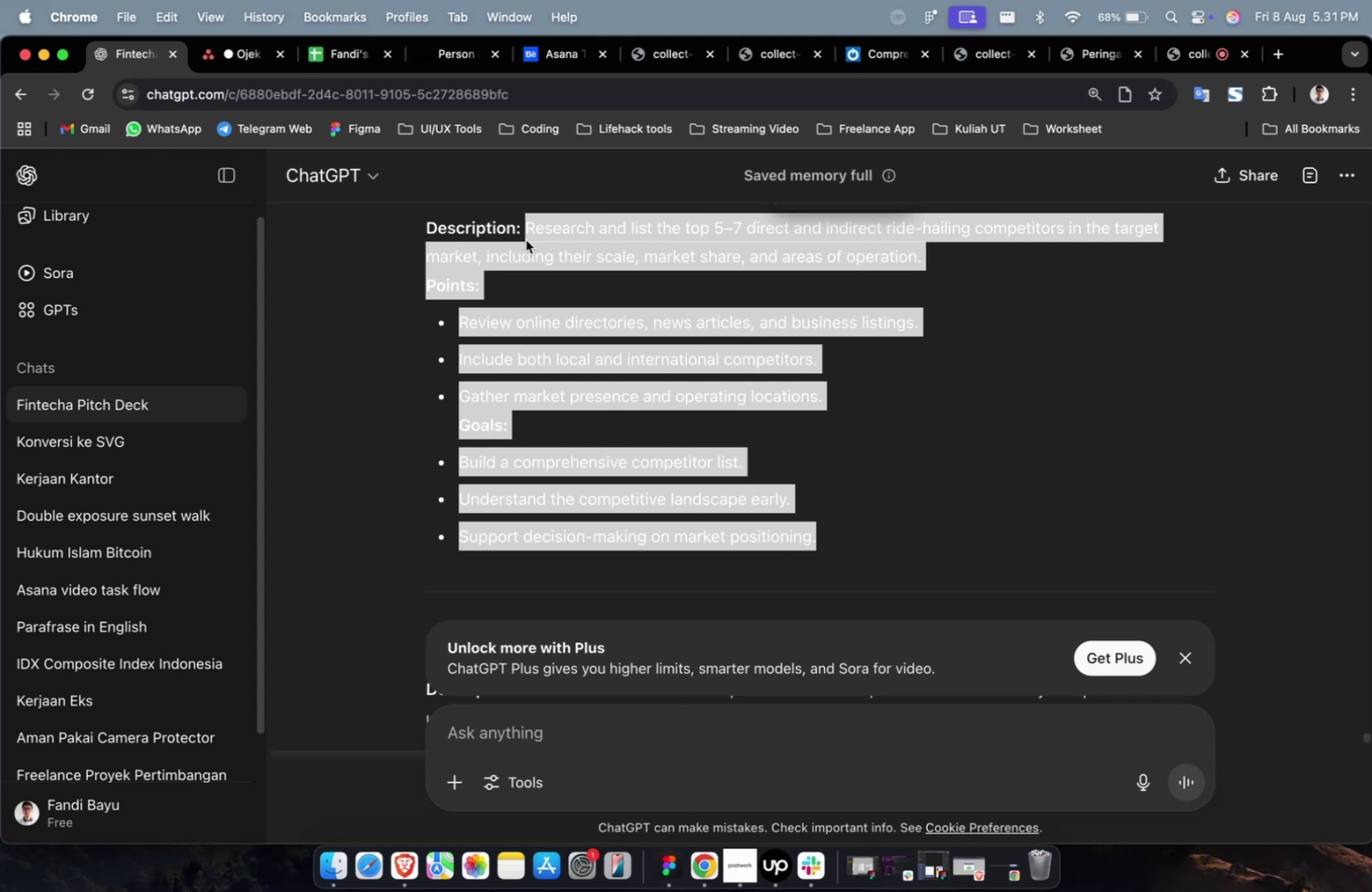 
key(Meta+CommandLeft)
 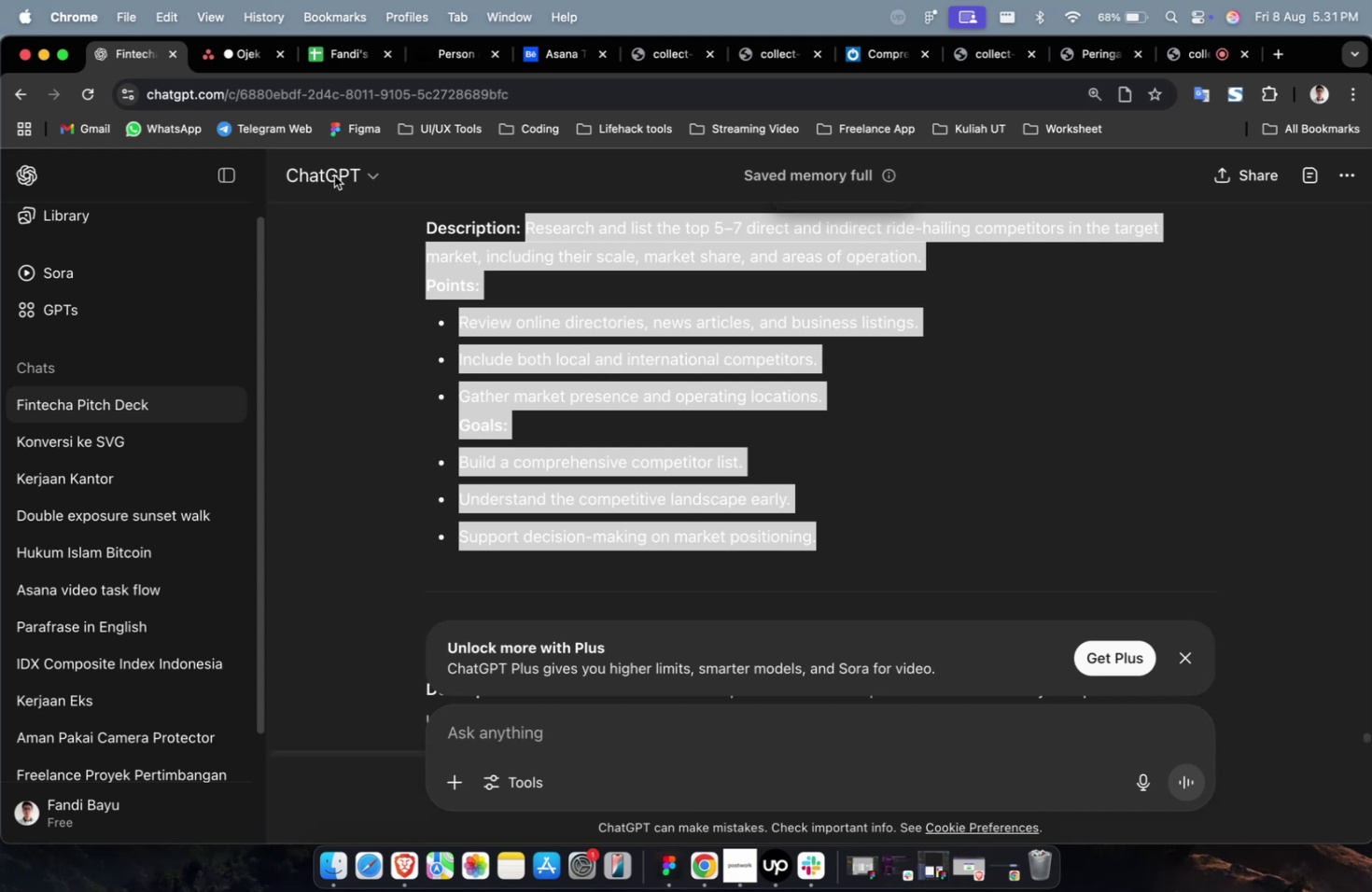 
key(Meta+C)
 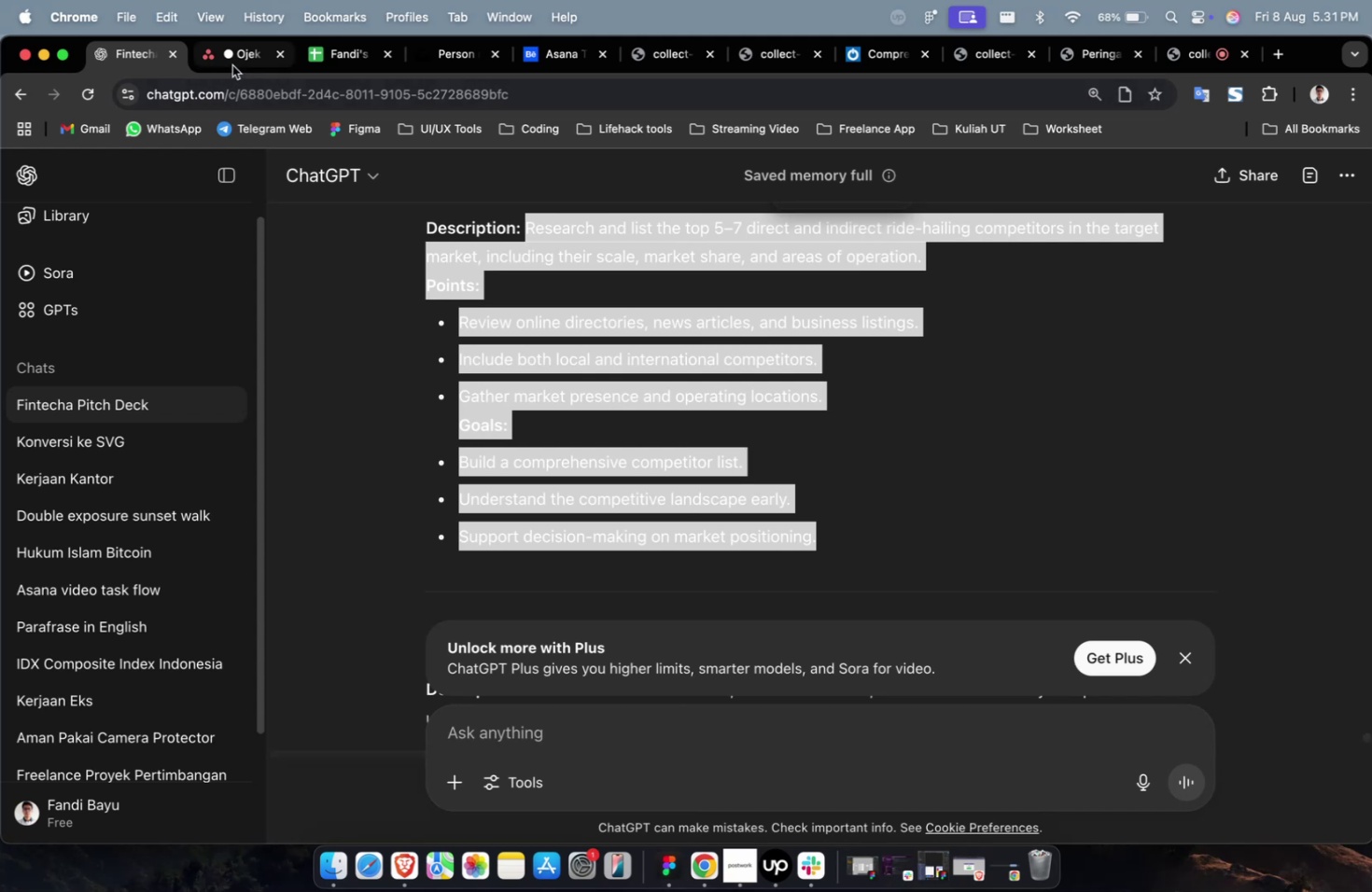 
left_click([232, 65])
 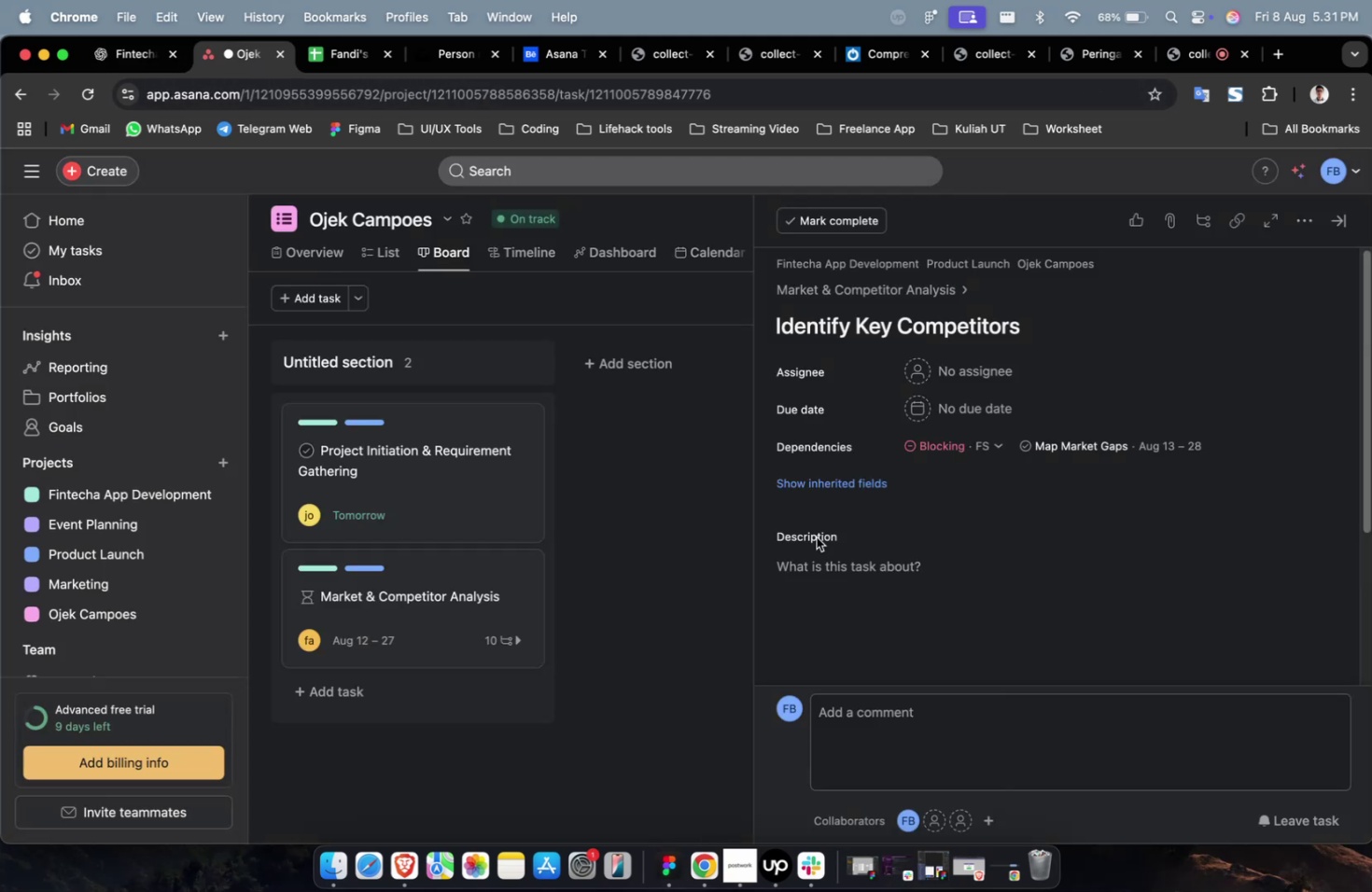 
double_click([840, 575])
 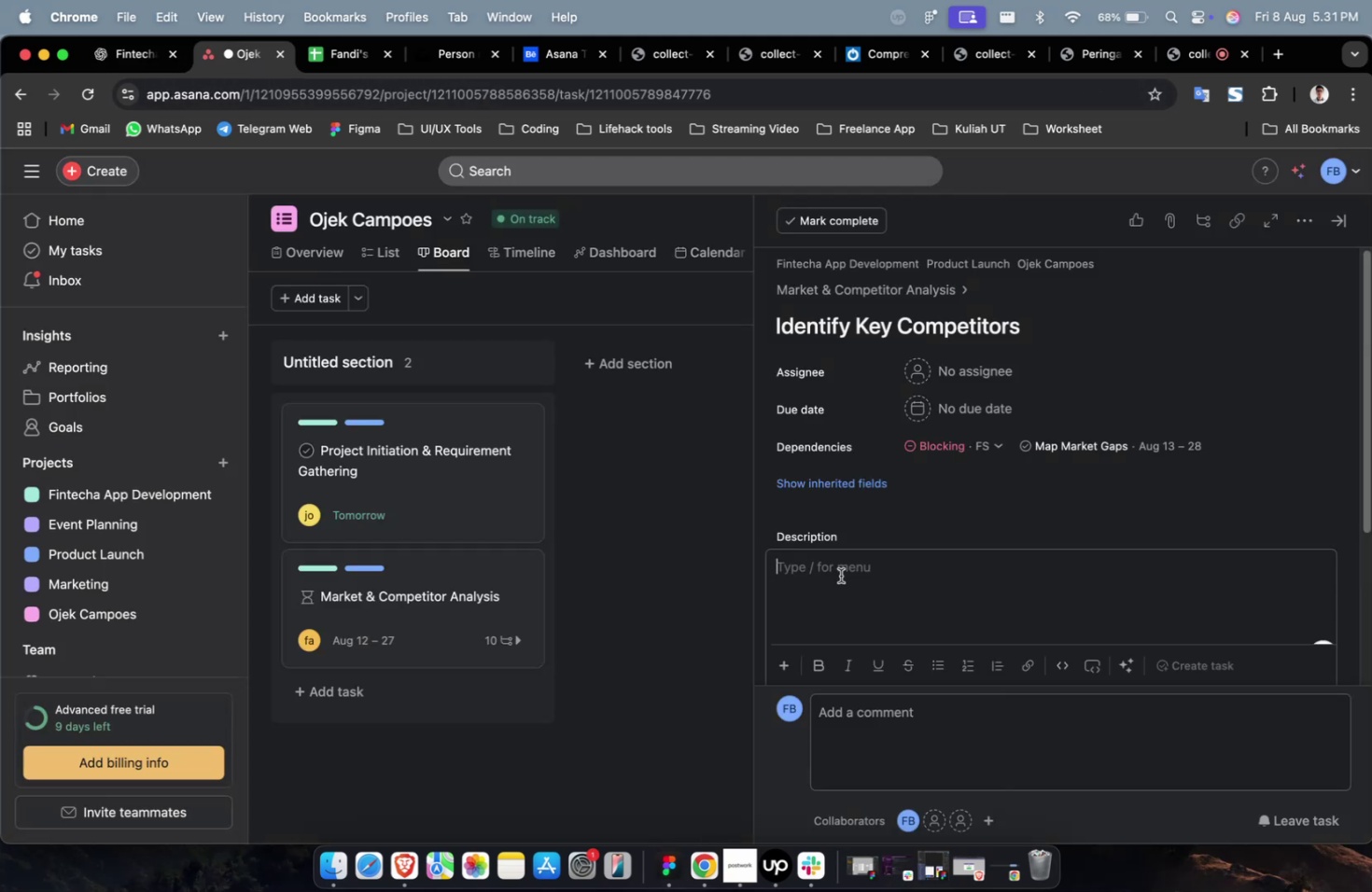 
key(Meta+CommandLeft)
 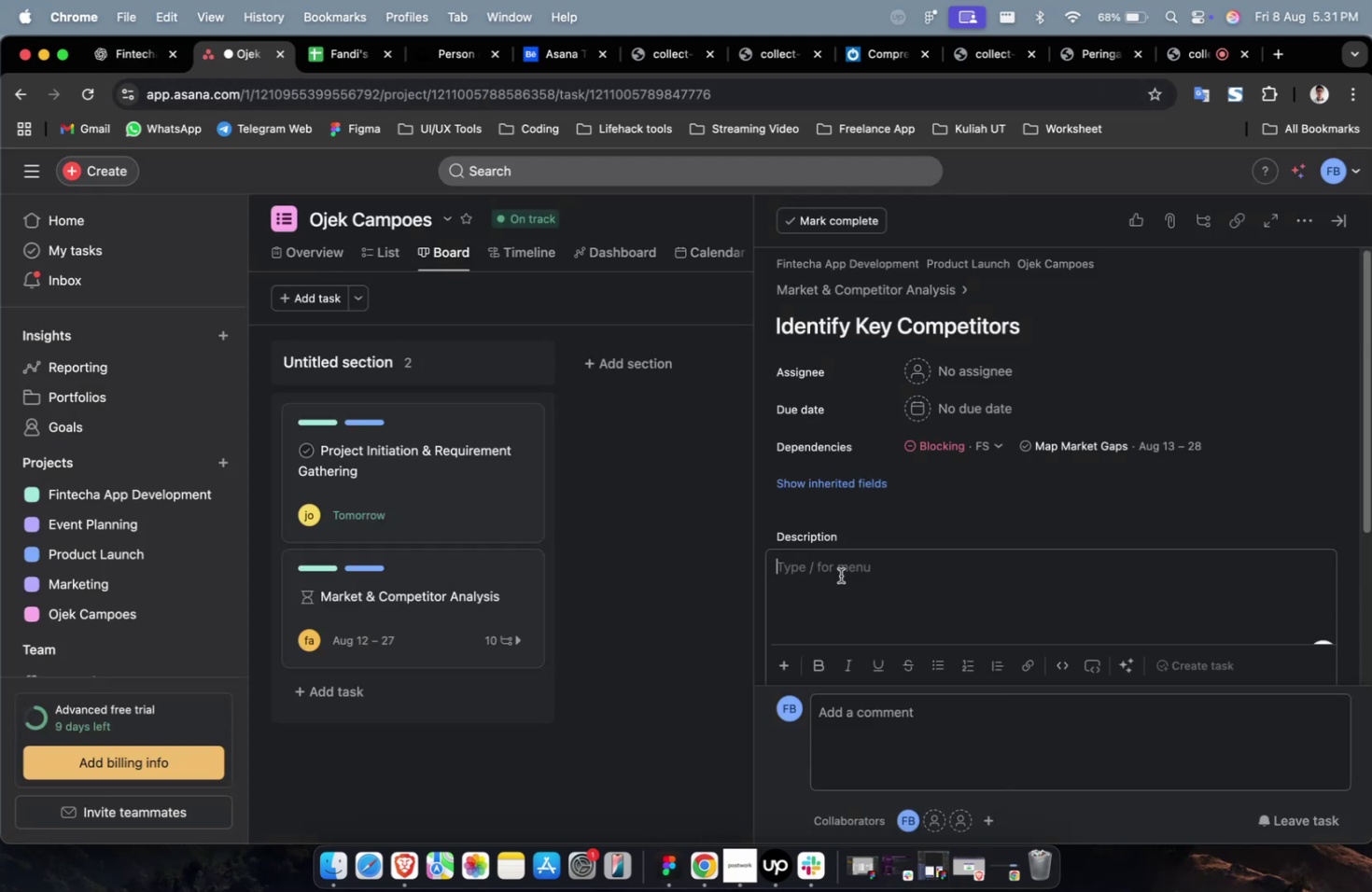 
key(Meta+V)
 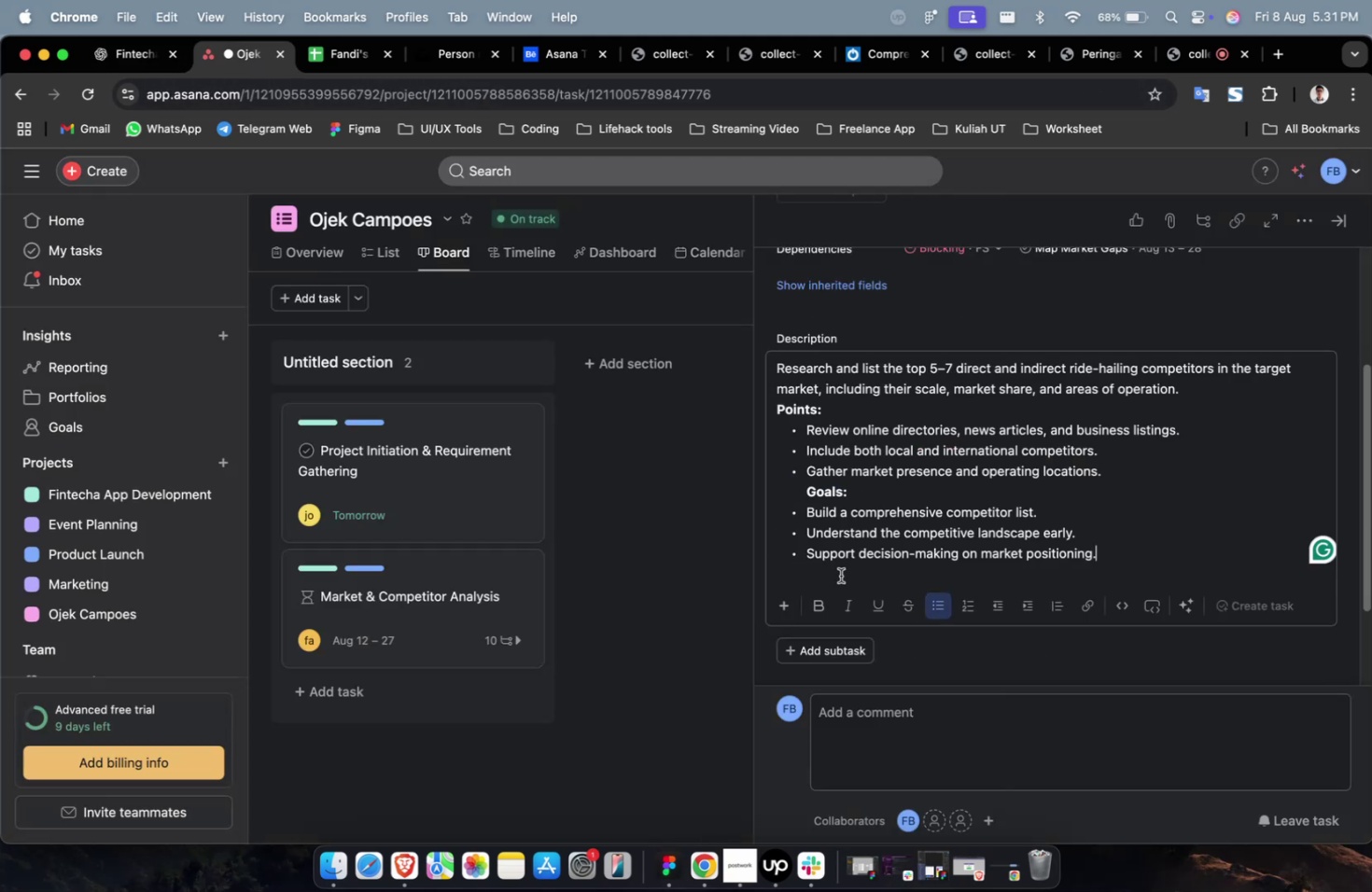 
scroll: coordinate [840, 575], scroll_direction: up, amount: 7.0
 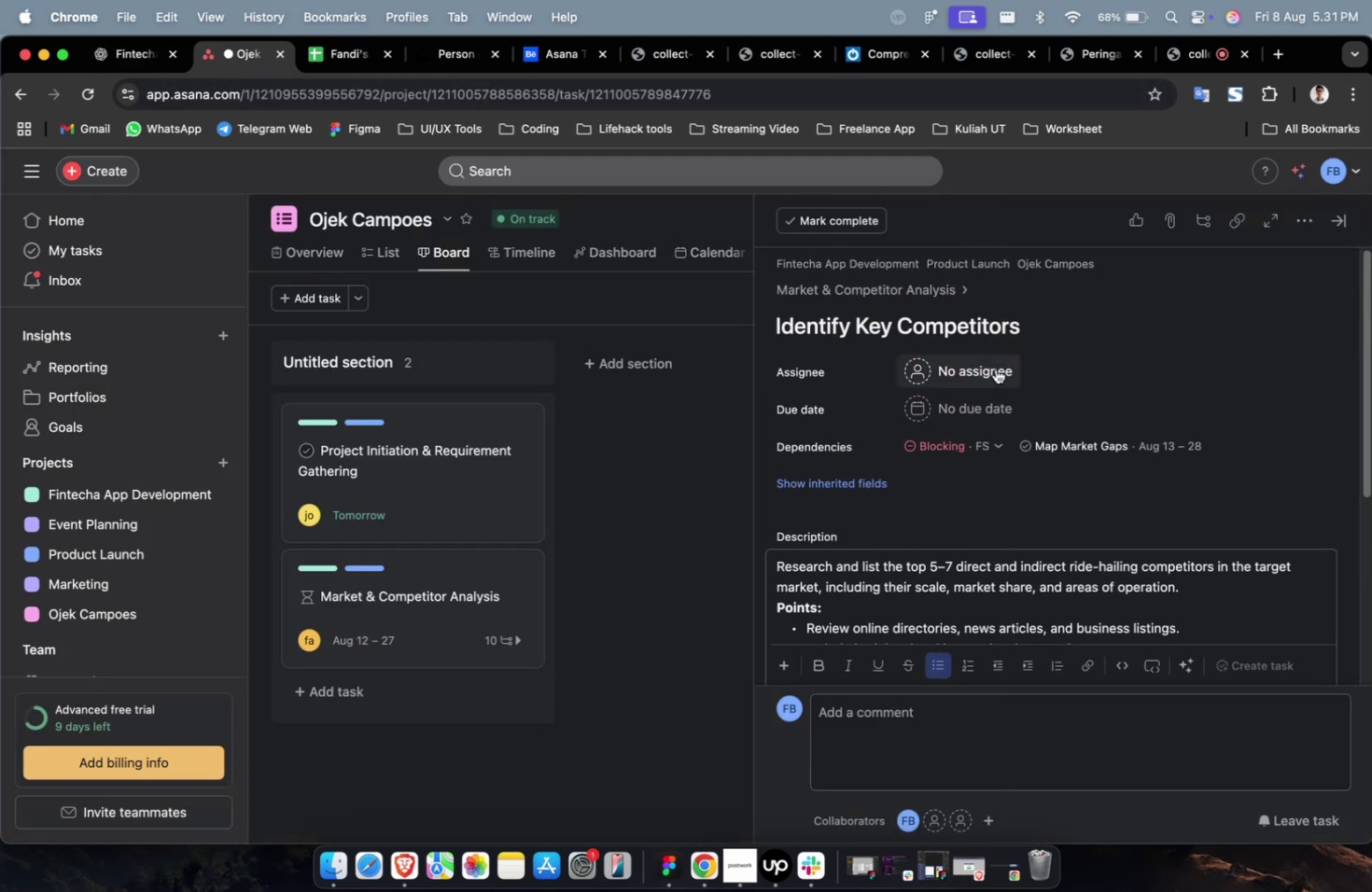 
left_click([995, 369])
 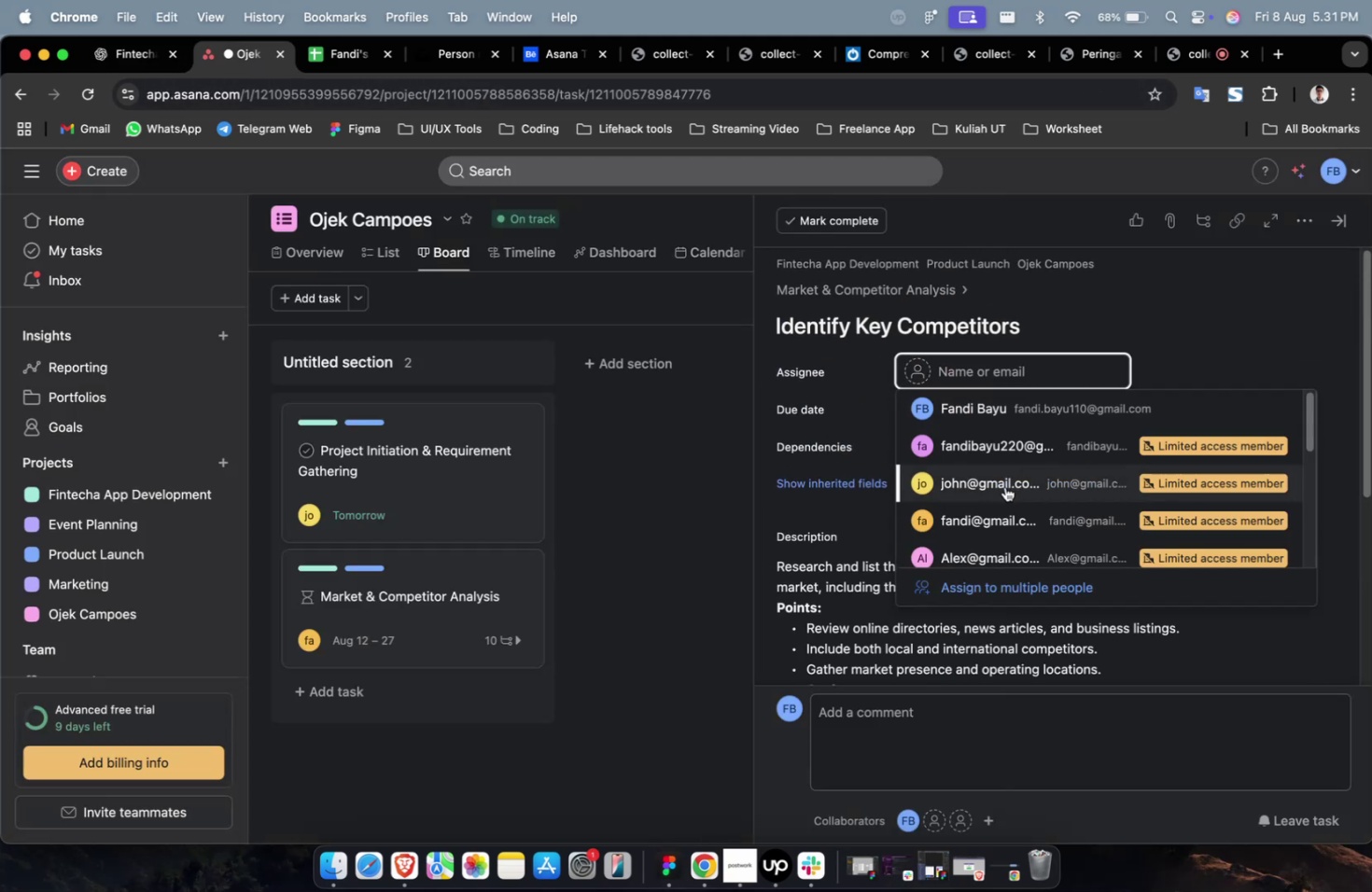 
left_click([1003, 489])
 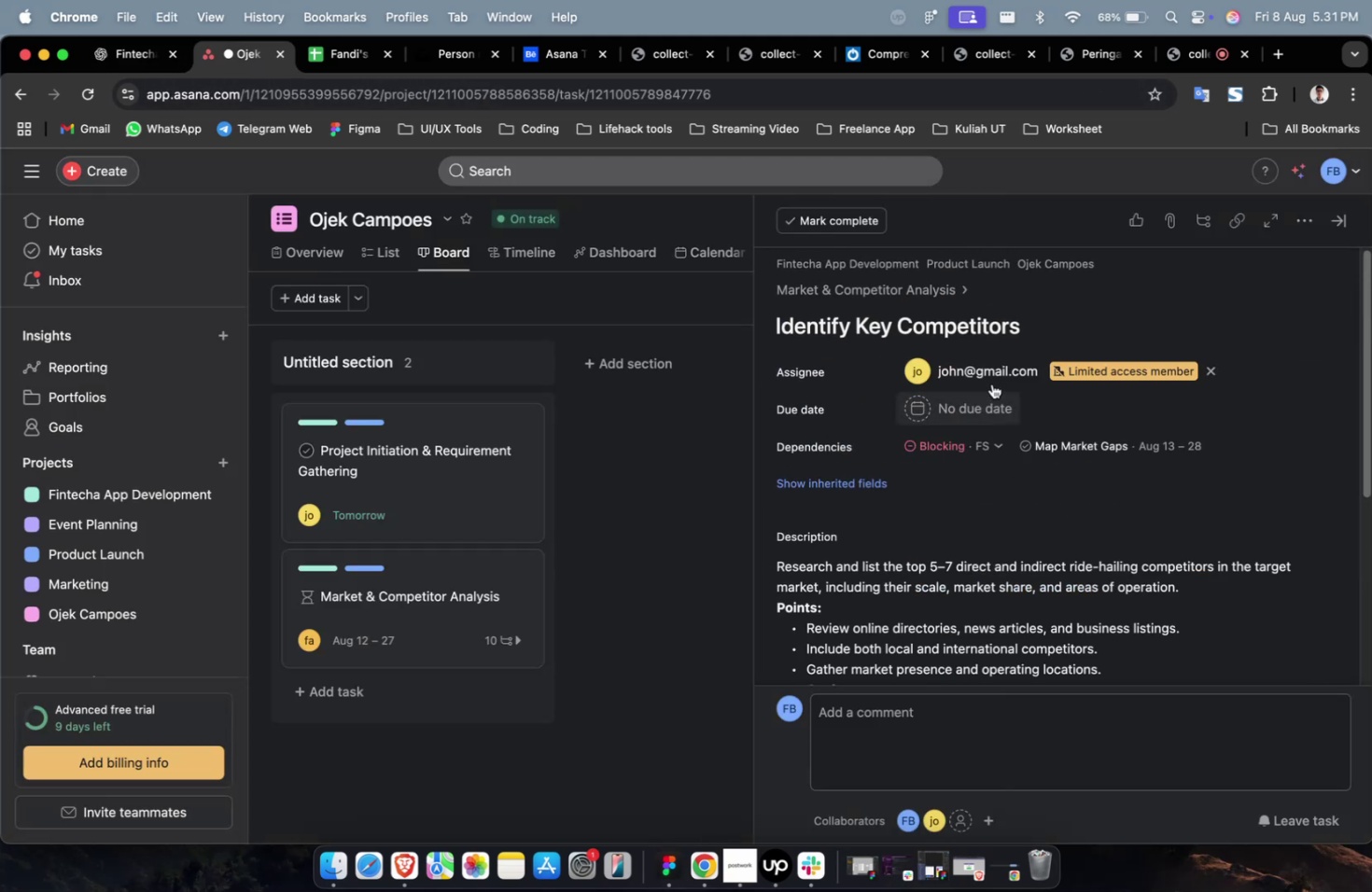 
double_click([991, 382])
 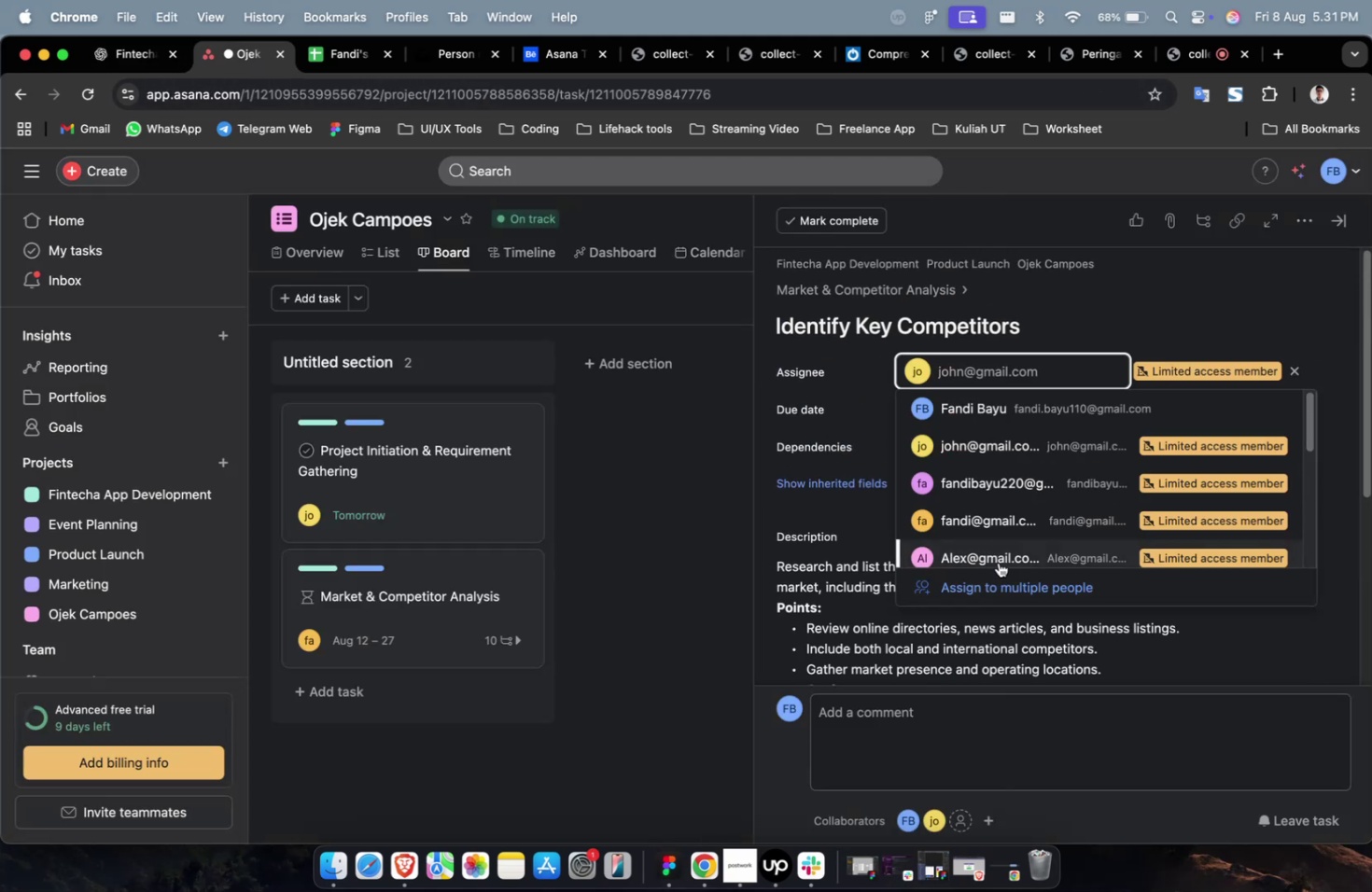 
triple_click([998, 562])
 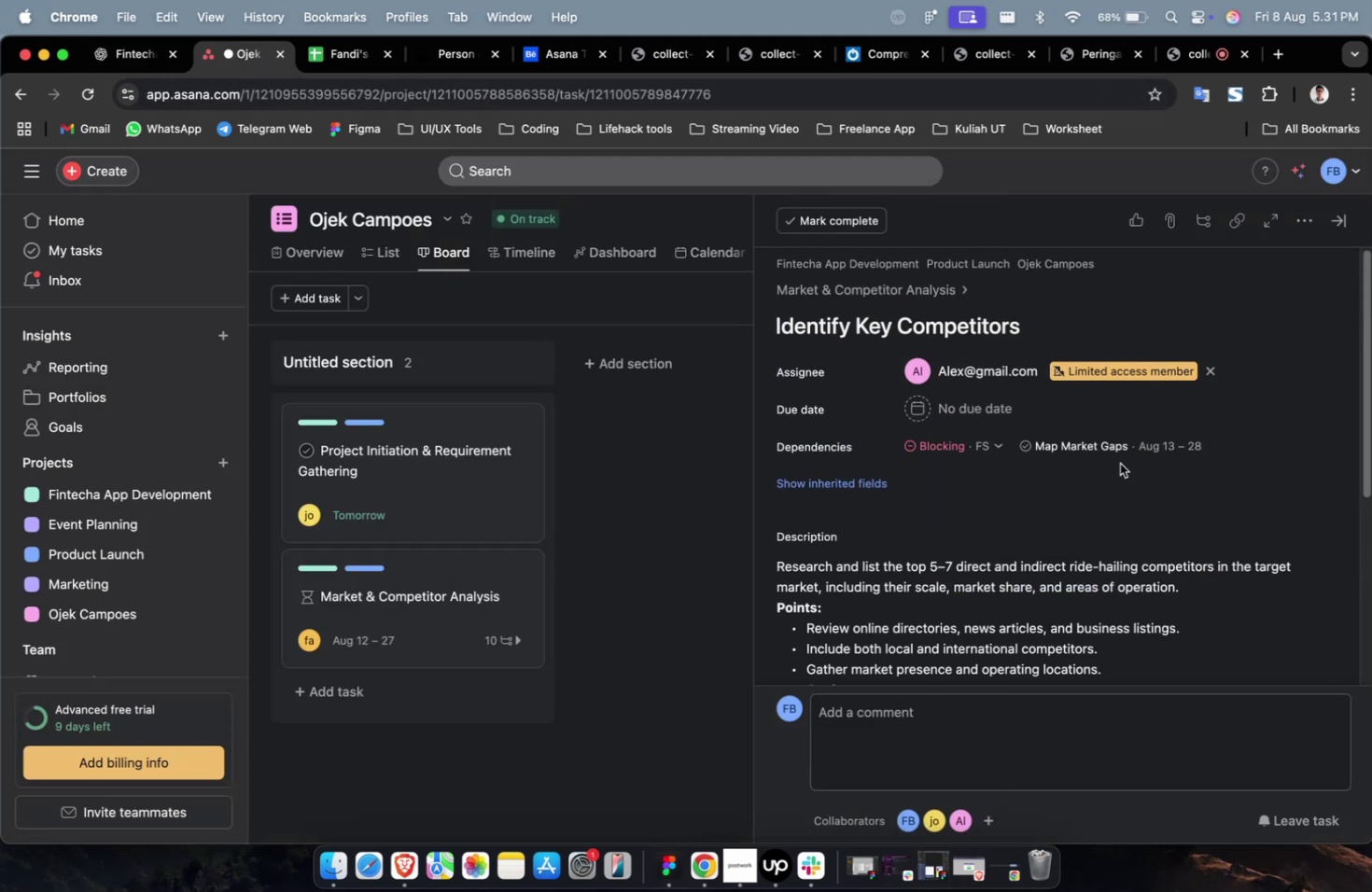 
triple_click([1119, 463])
 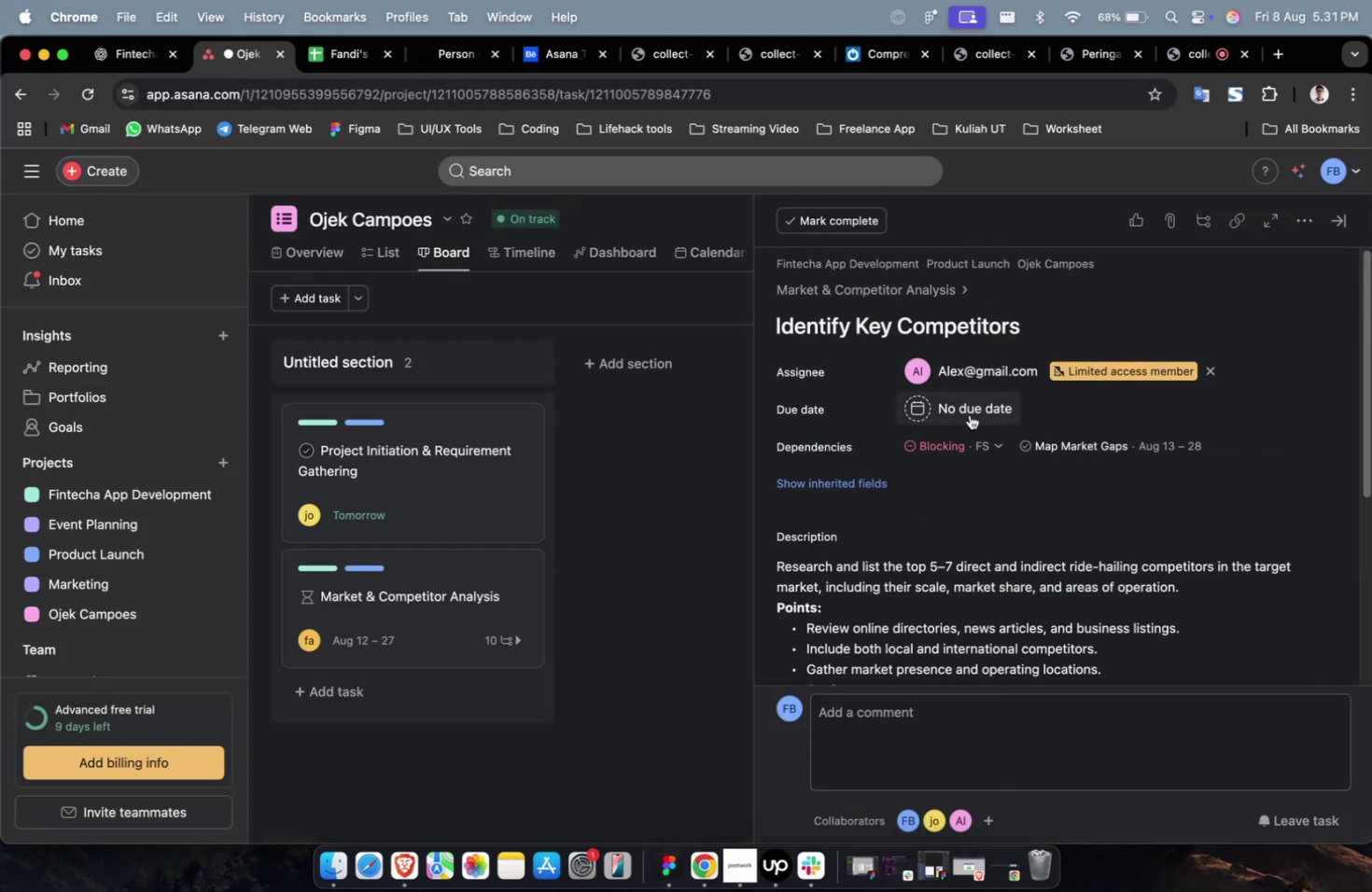 
triple_click([969, 414])
 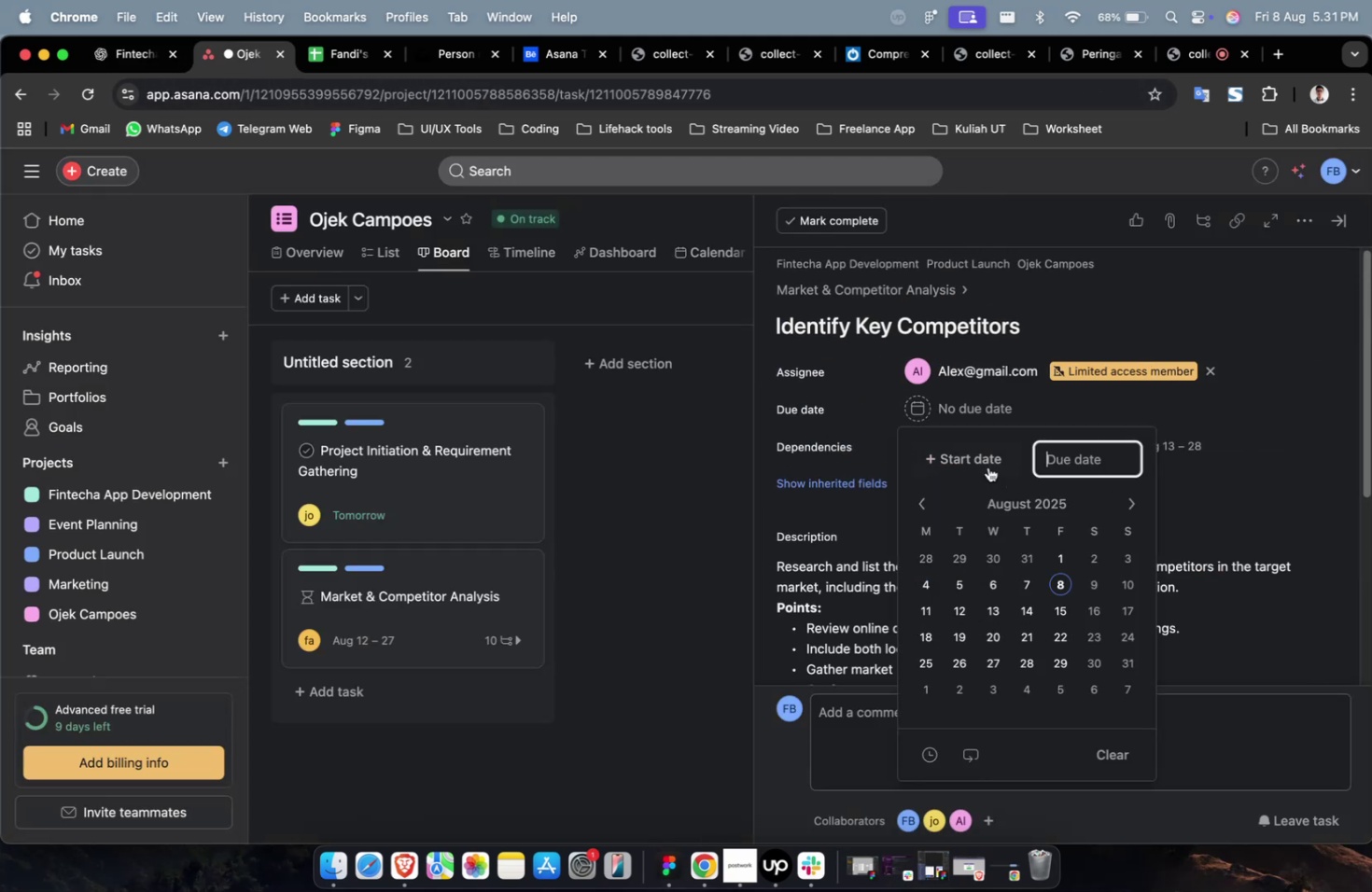 
triple_click([986, 465])
 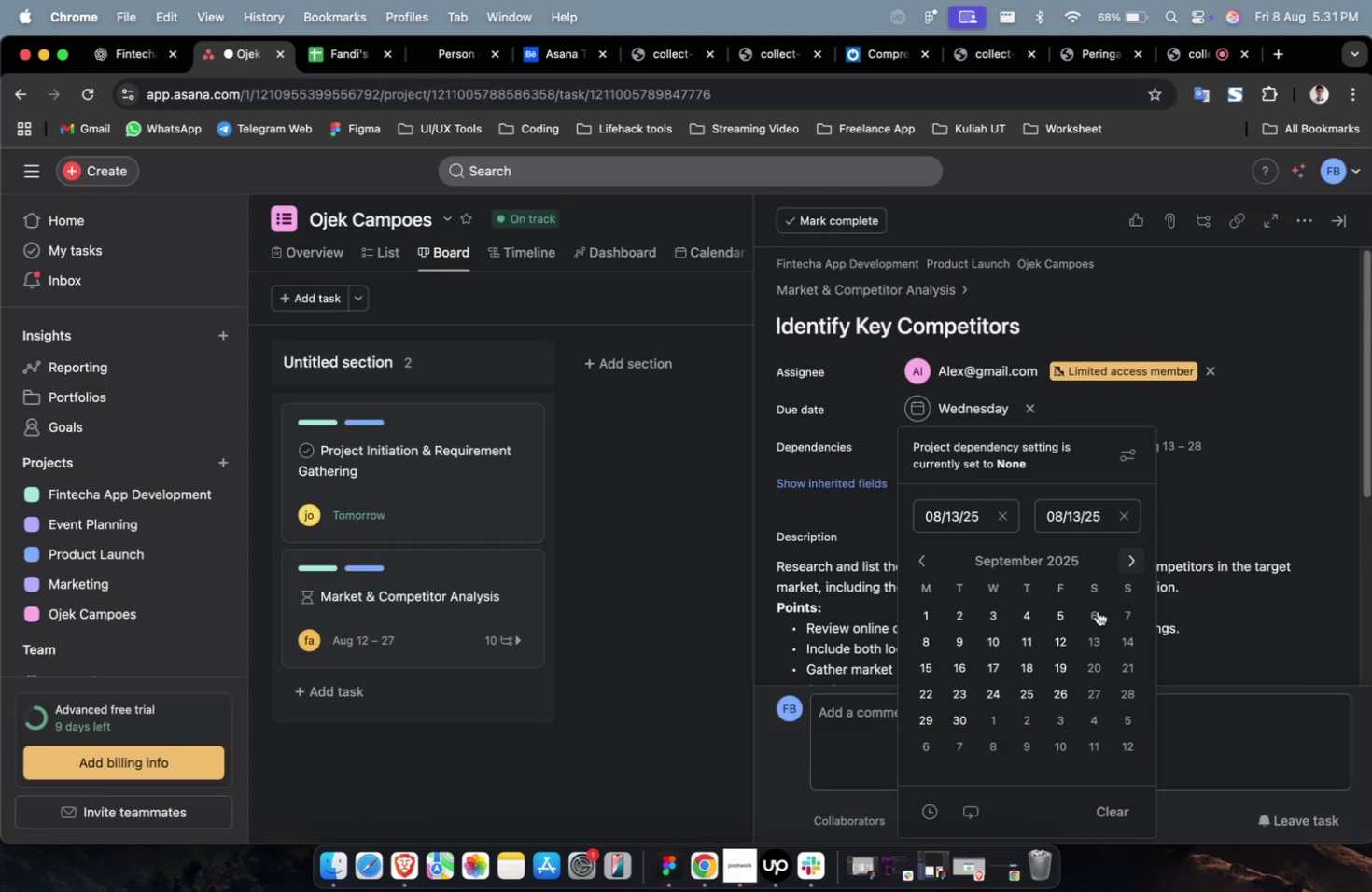 
left_click([1061, 677])
 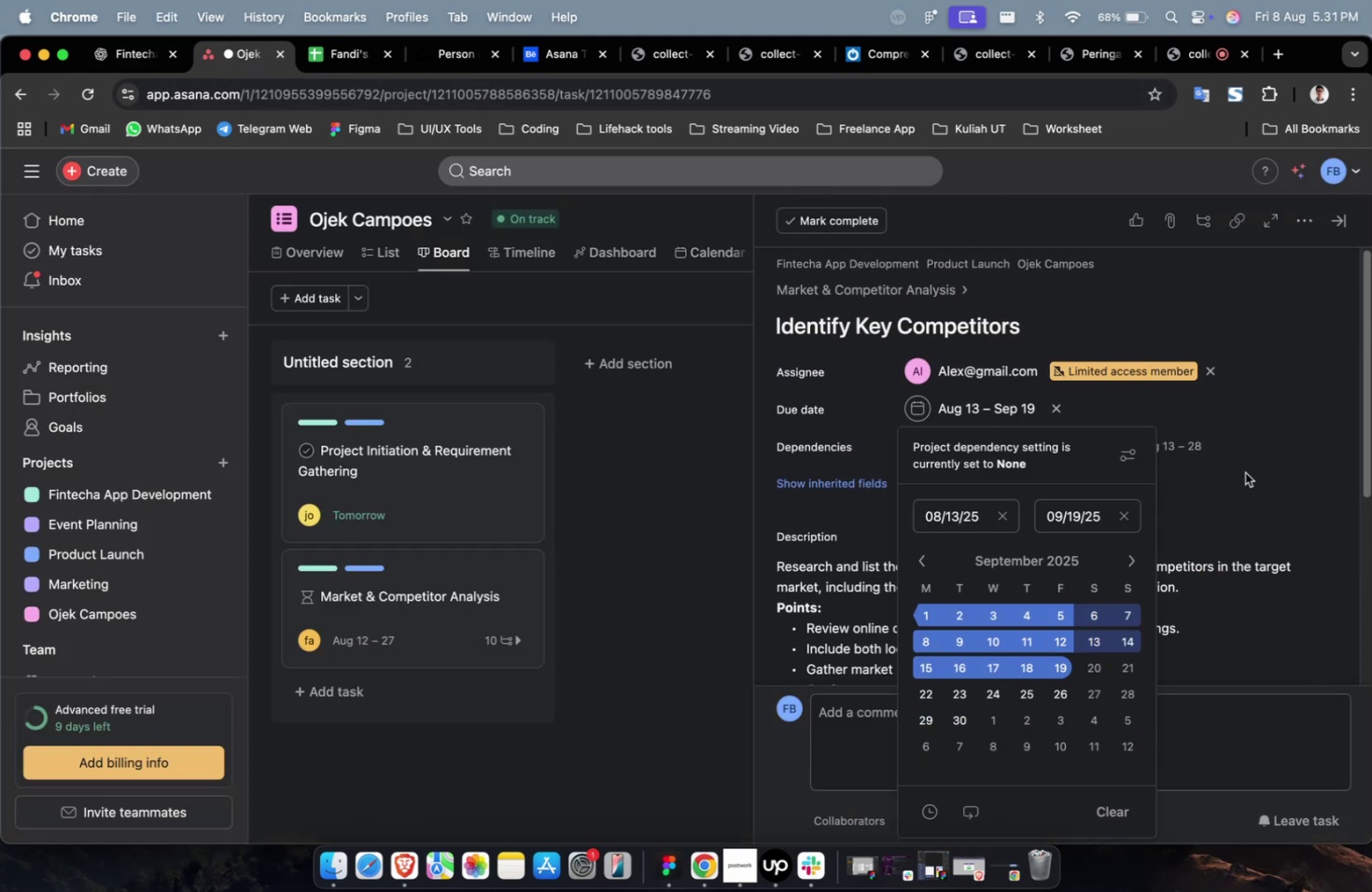 
double_click([1258, 467])
 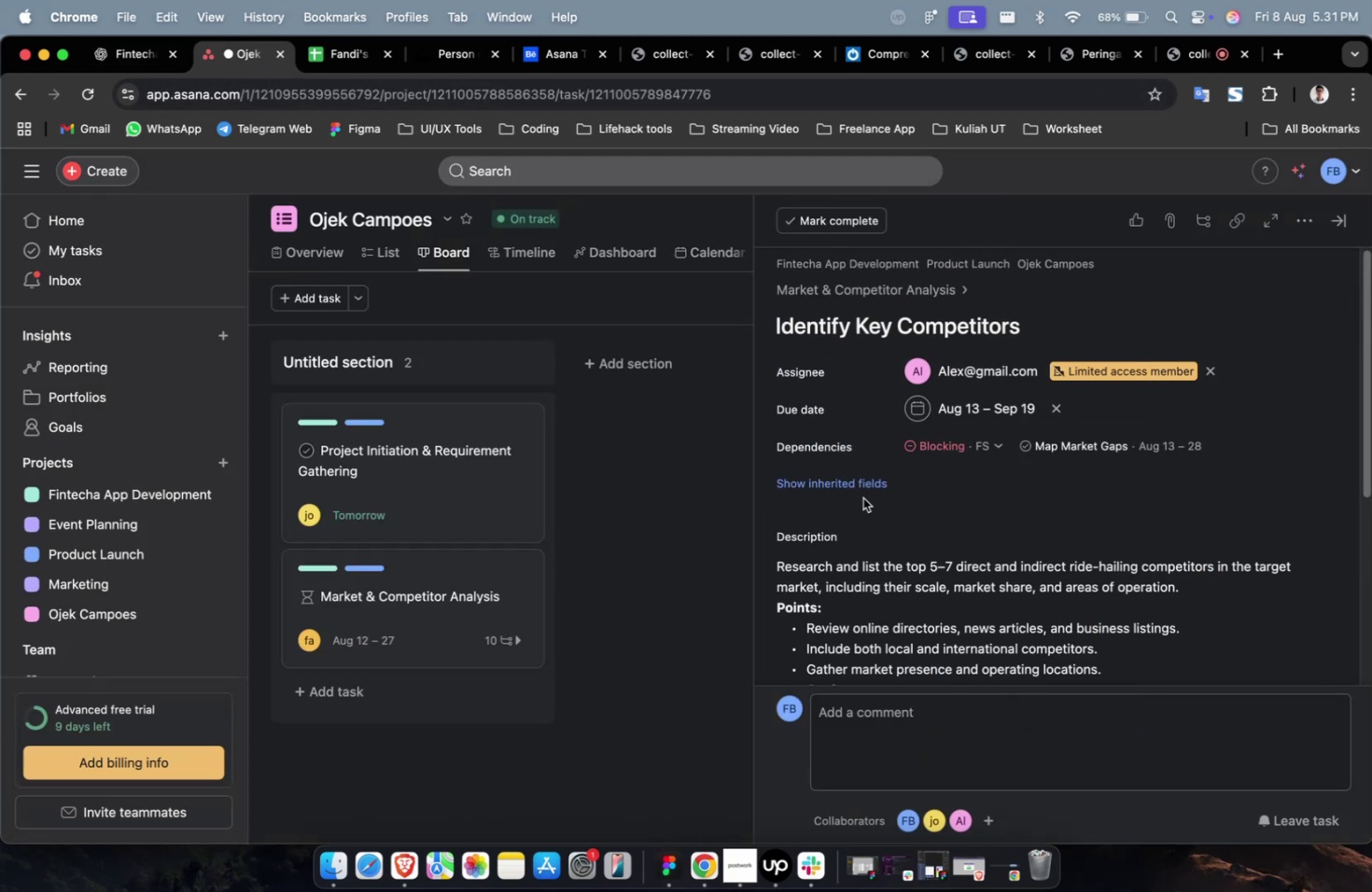 
triple_click([862, 497])
 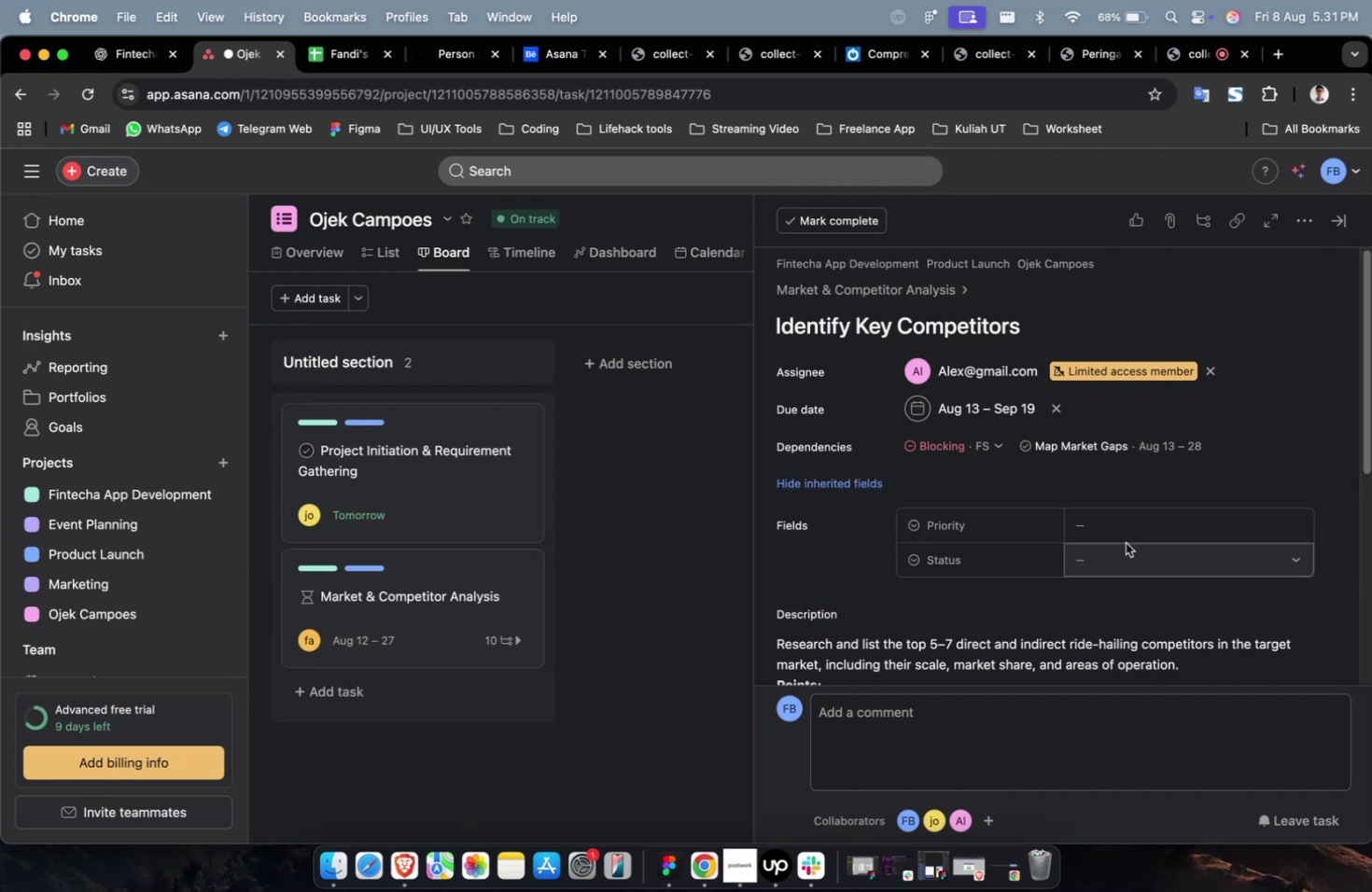 
triple_click([1128, 536])
 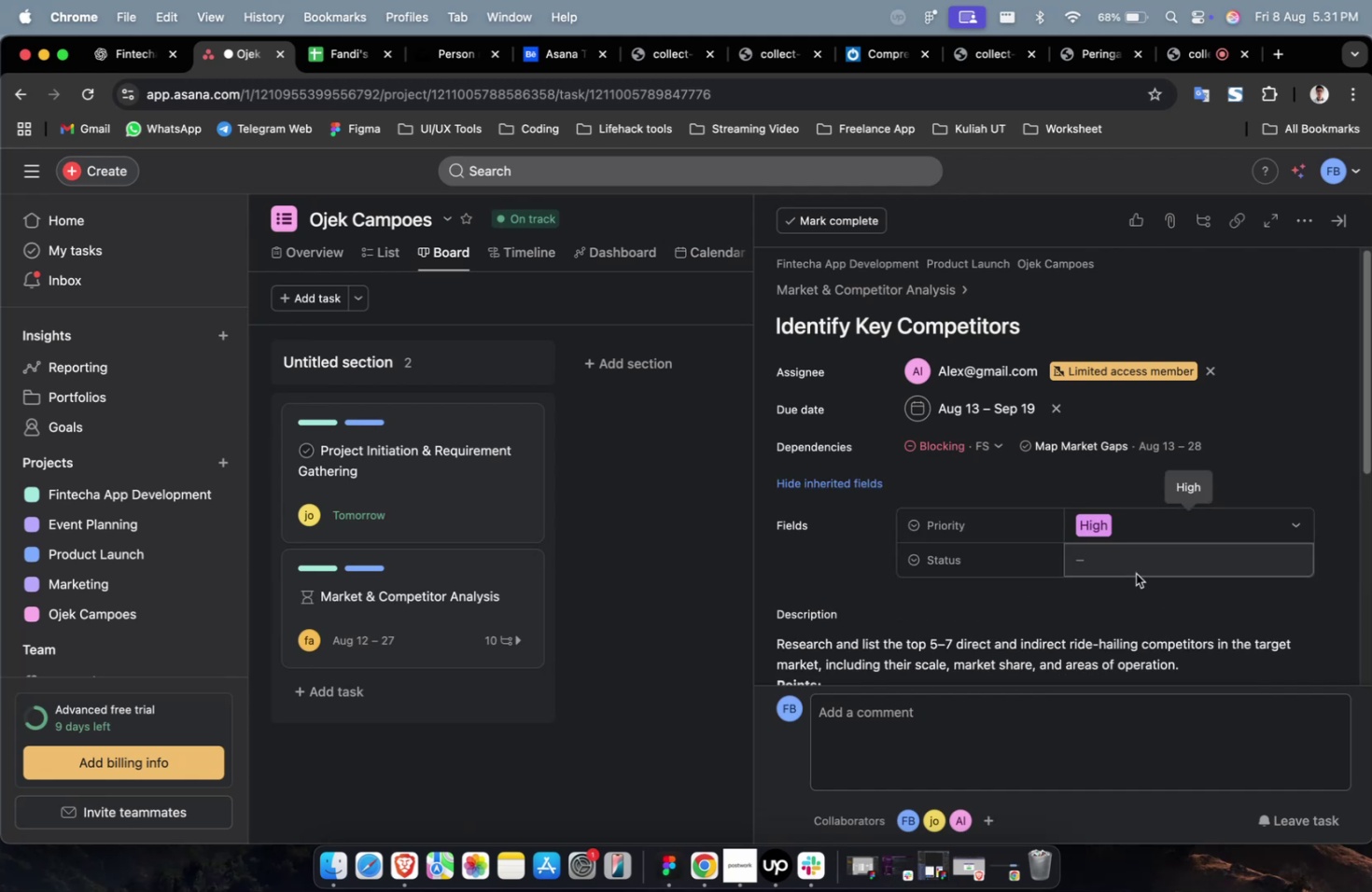 
triple_click([1139, 557])
 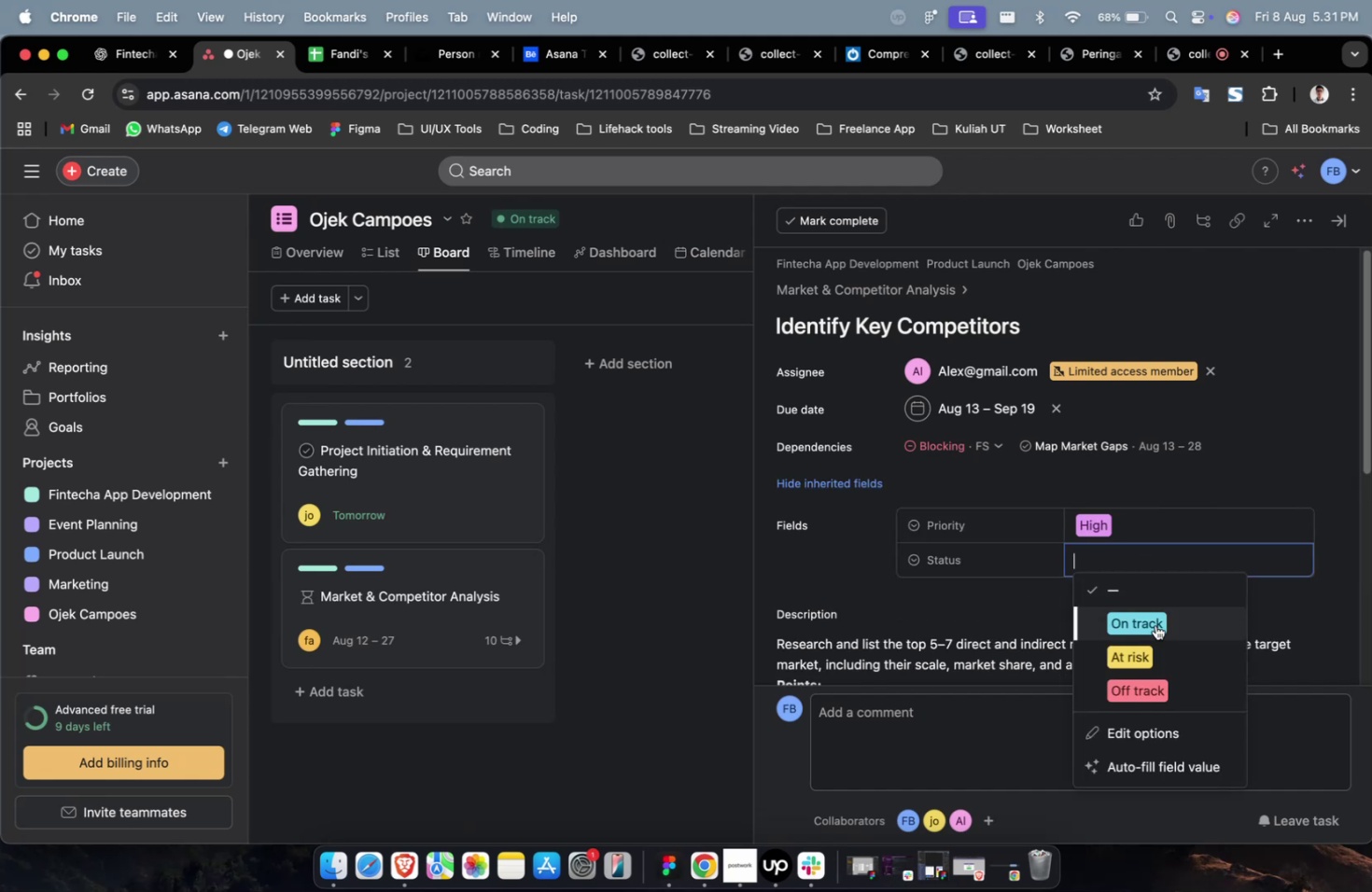 
triple_click([1155, 624])
 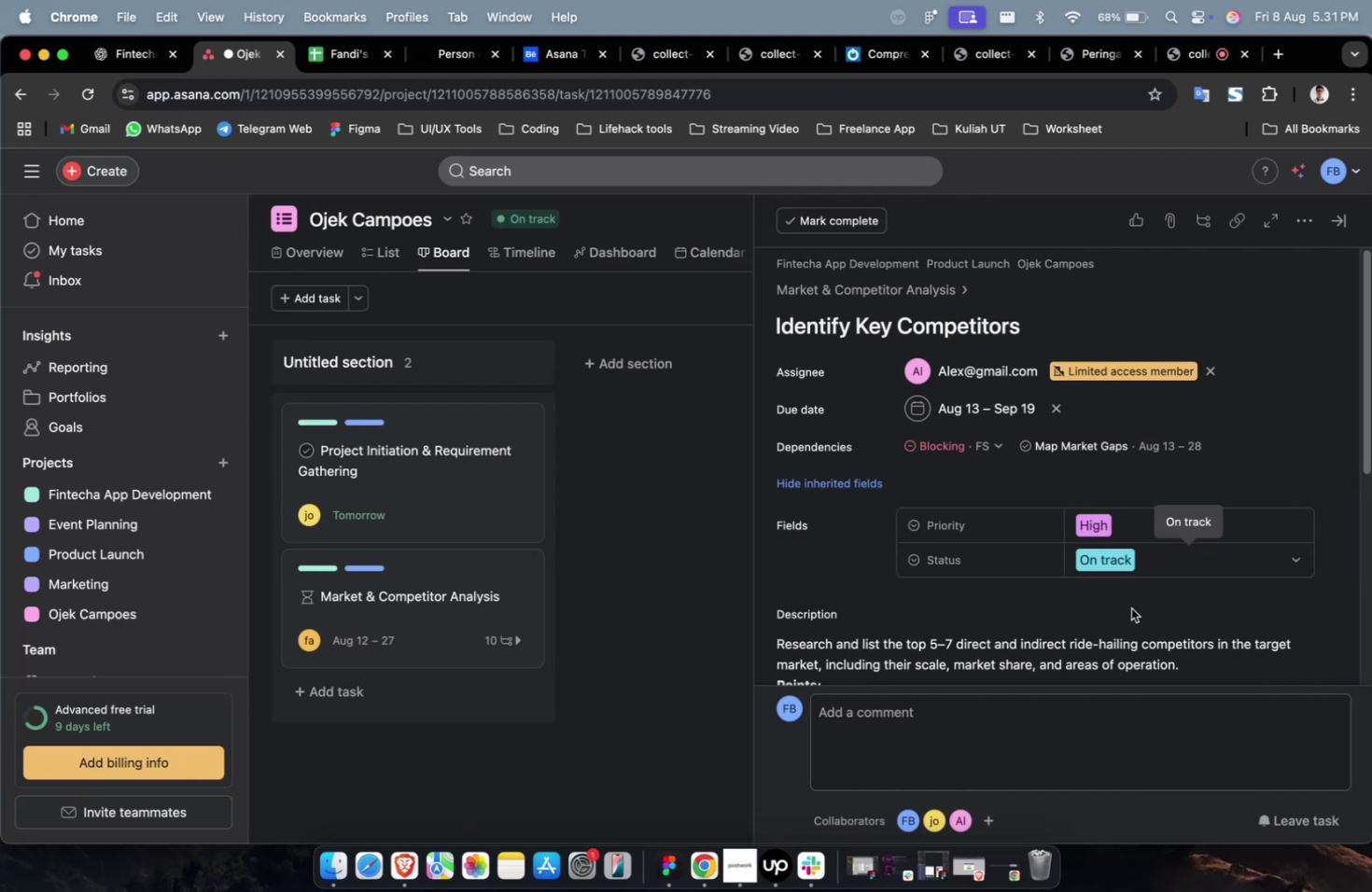 
scroll: coordinate [1129, 607], scroll_direction: down, amount: 12.0
 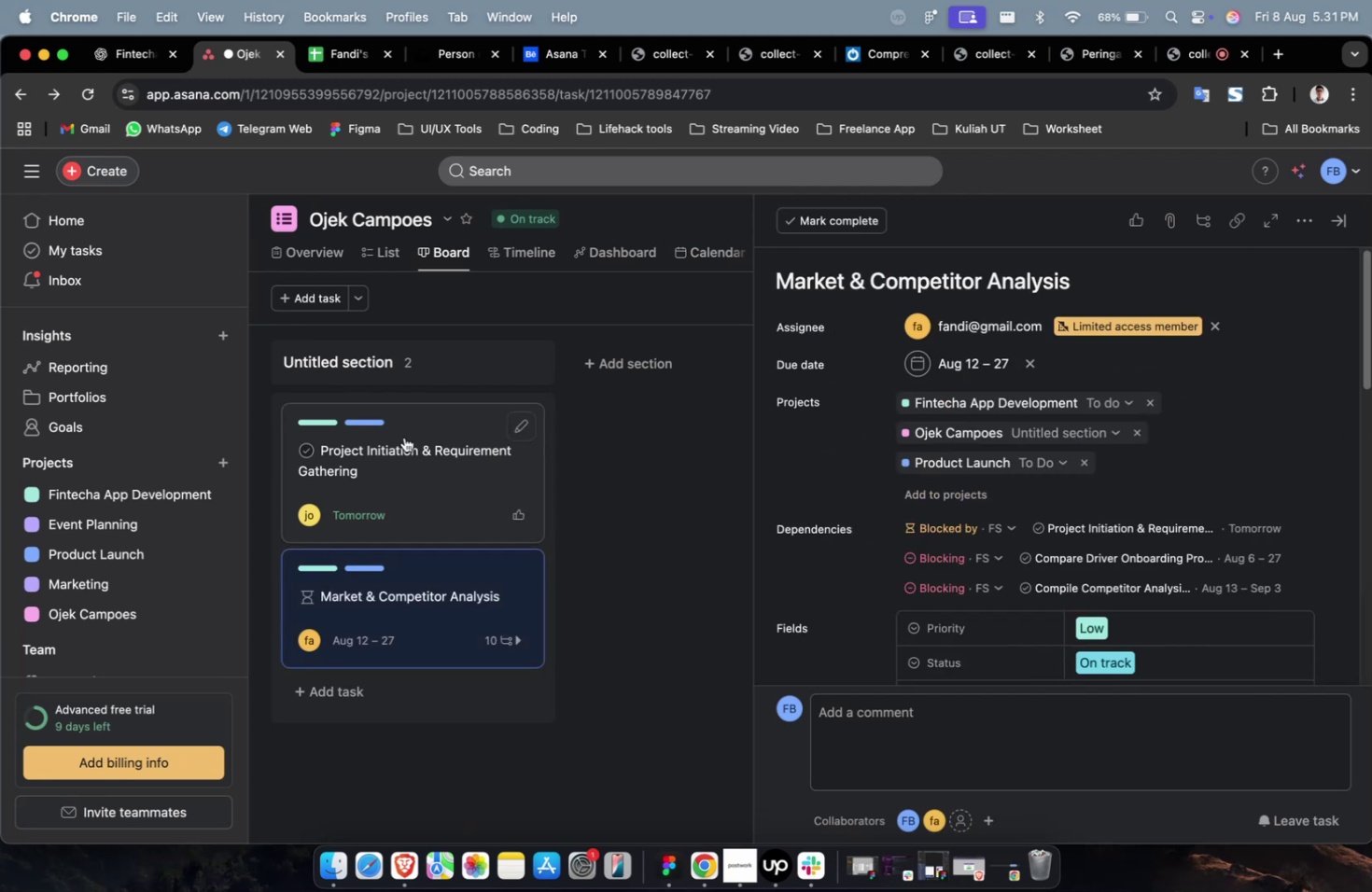 
left_click_drag(start_coordinate=[413, 441], to_coordinate=[438, 416])
 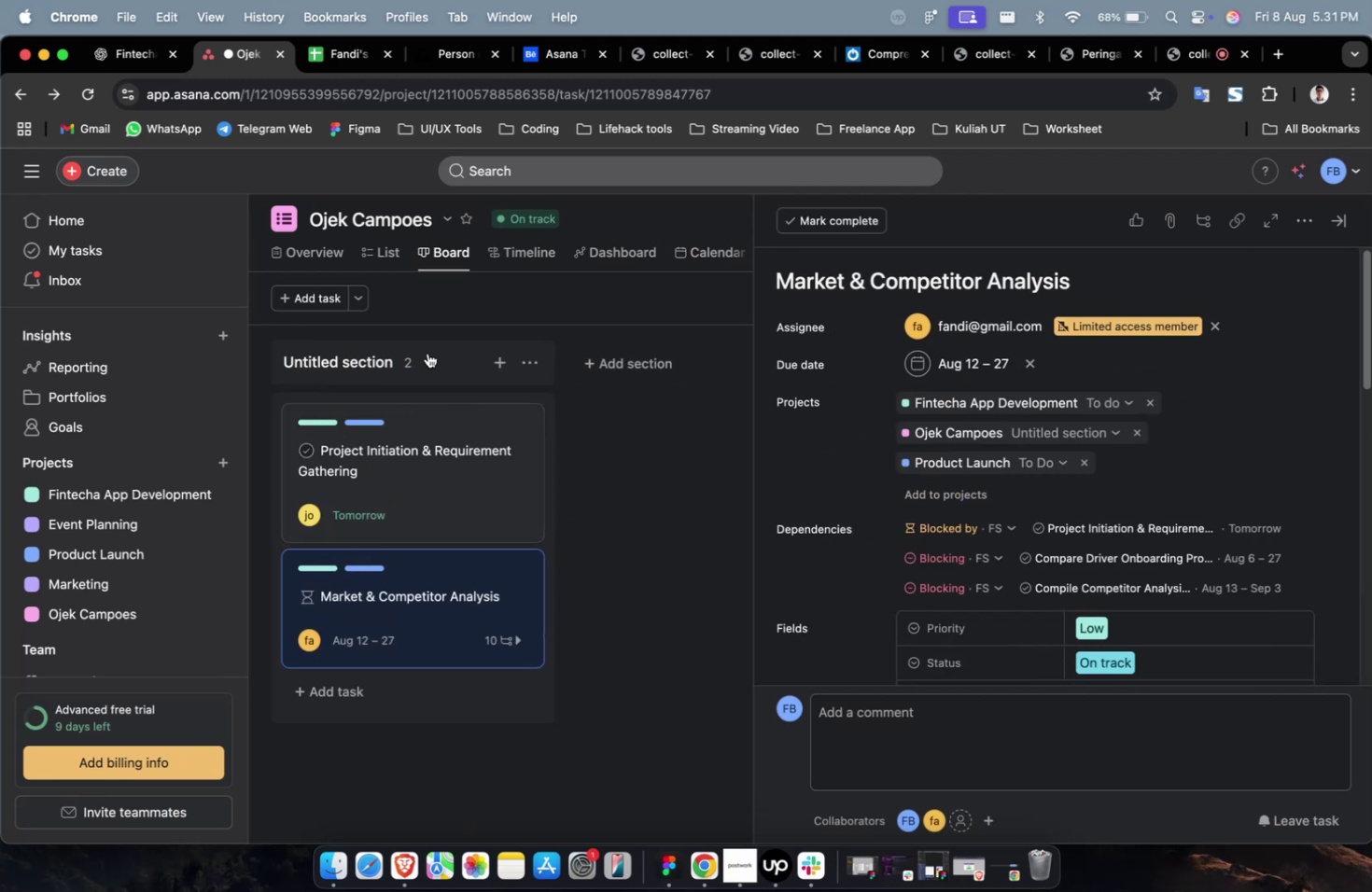 
left_click([427, 353])
 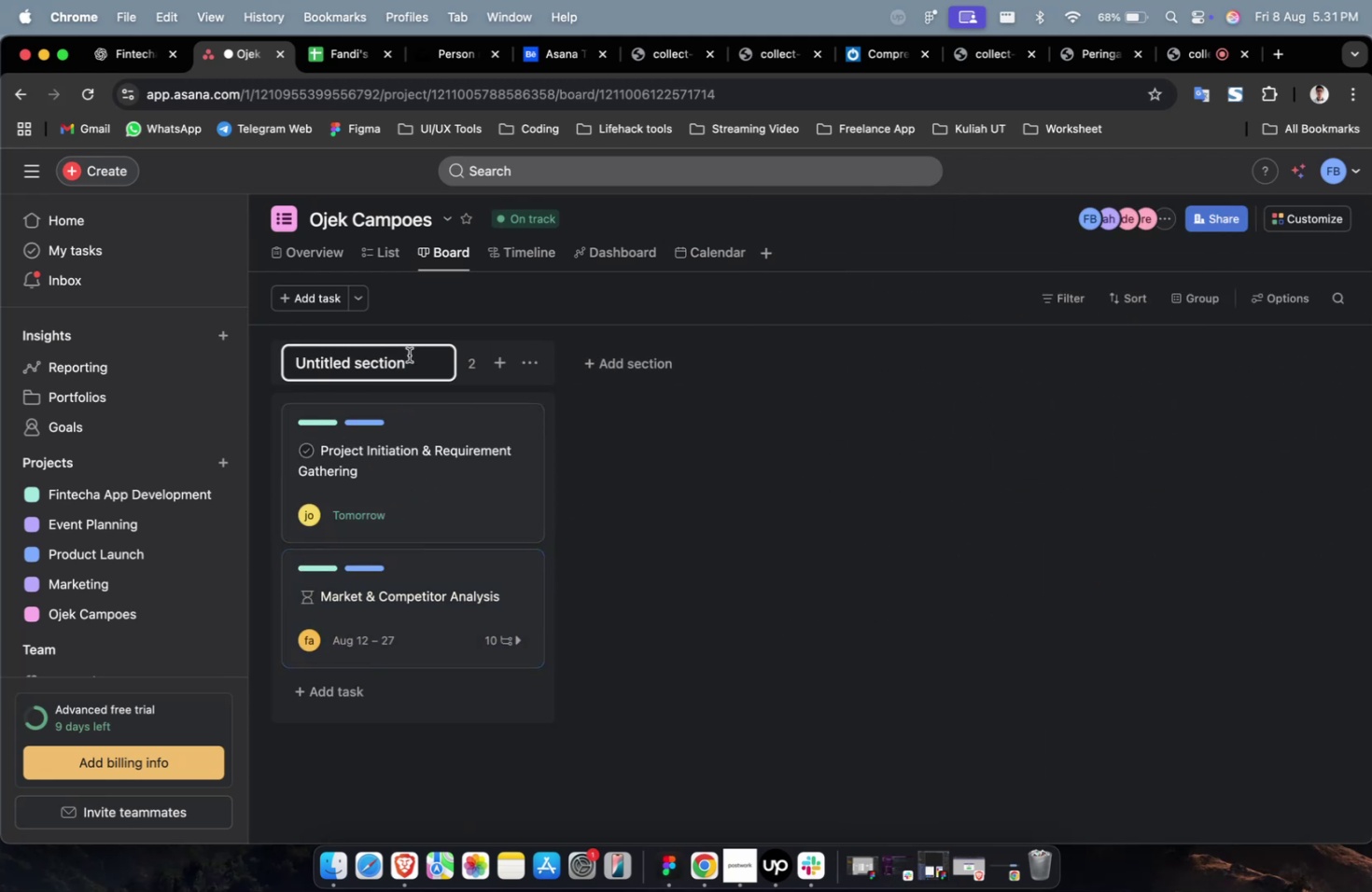 
key(Meta+CommandLeft)
 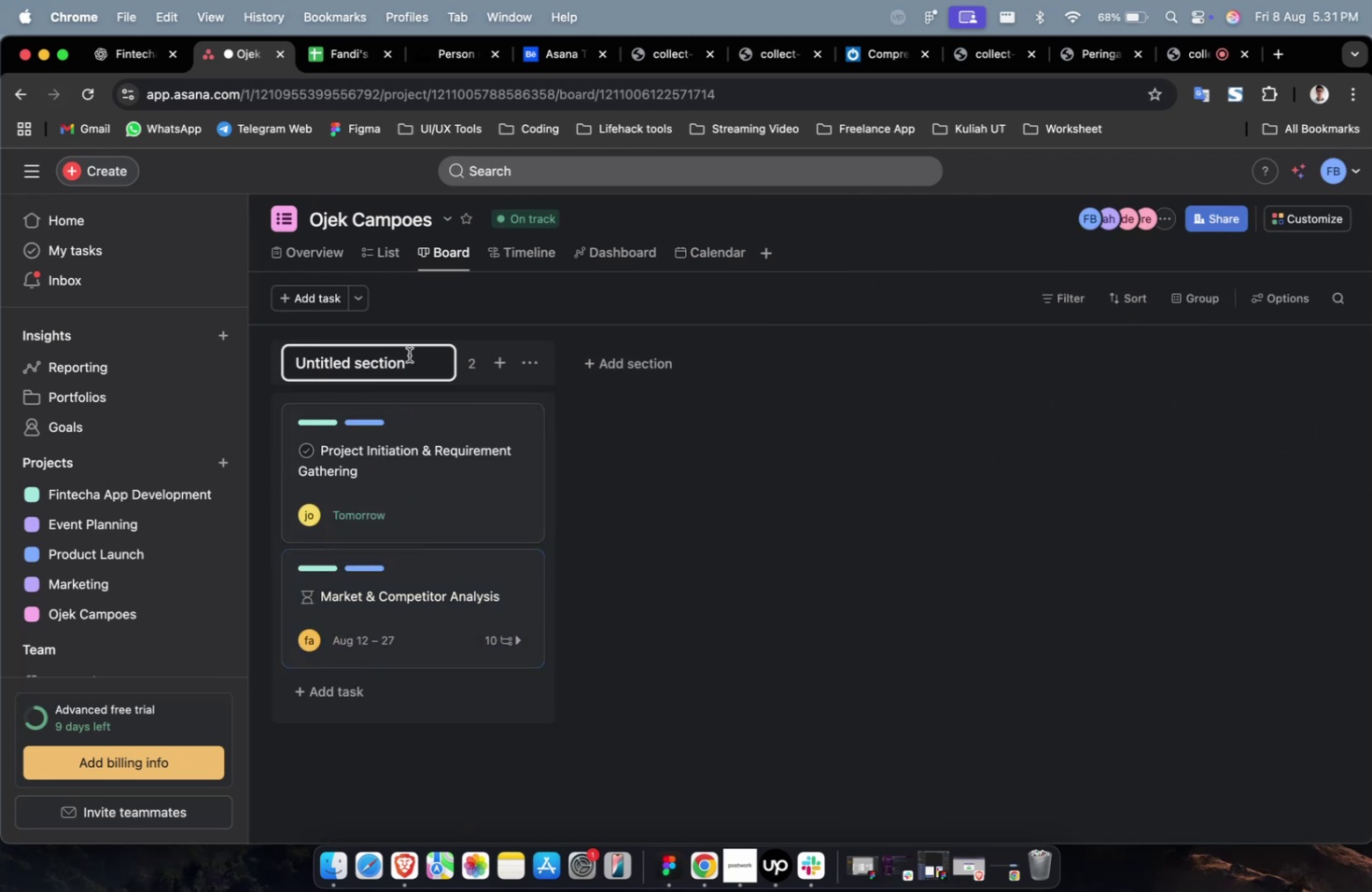 
key(Meta+A)
 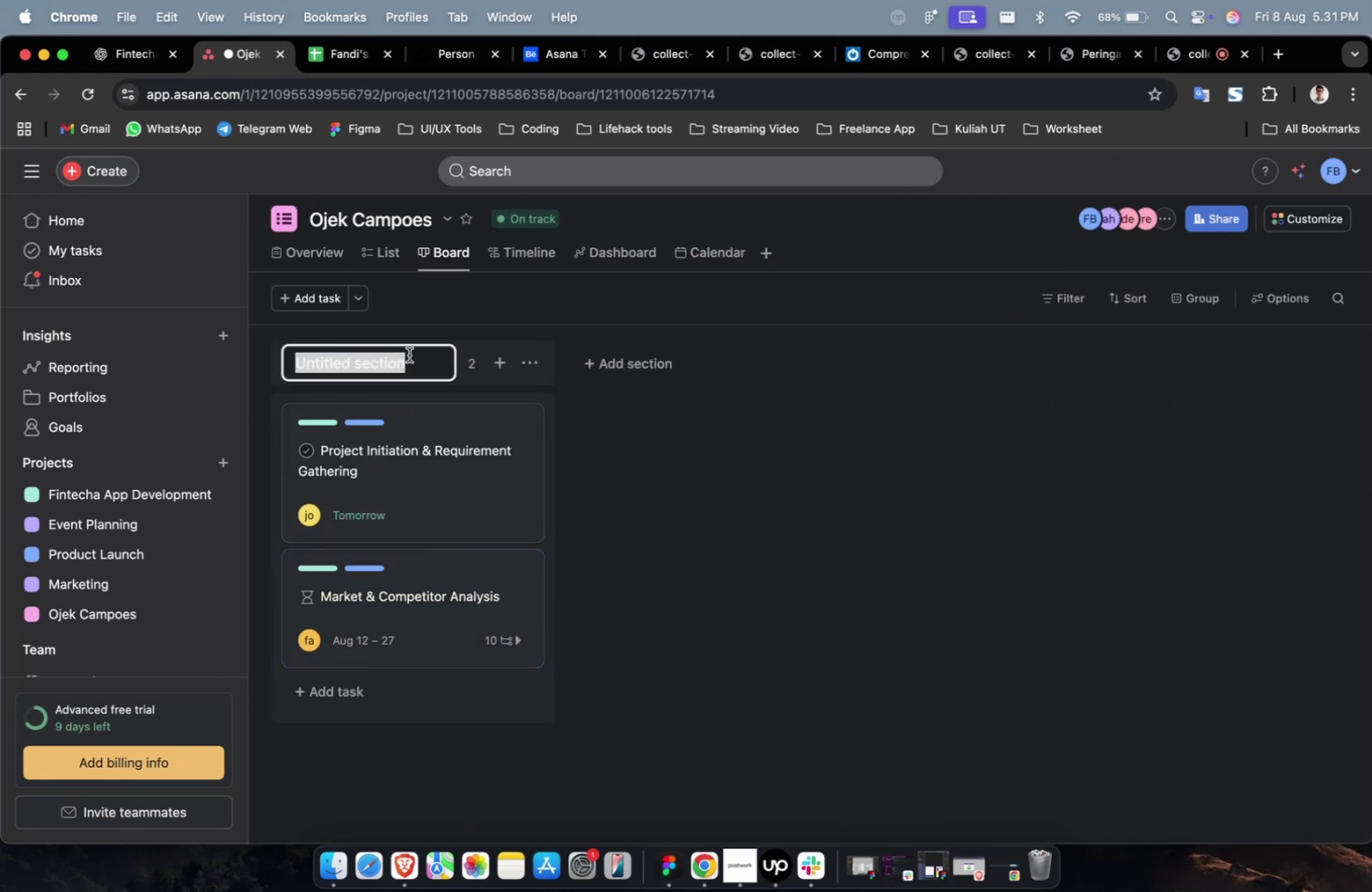 
type(Project)
 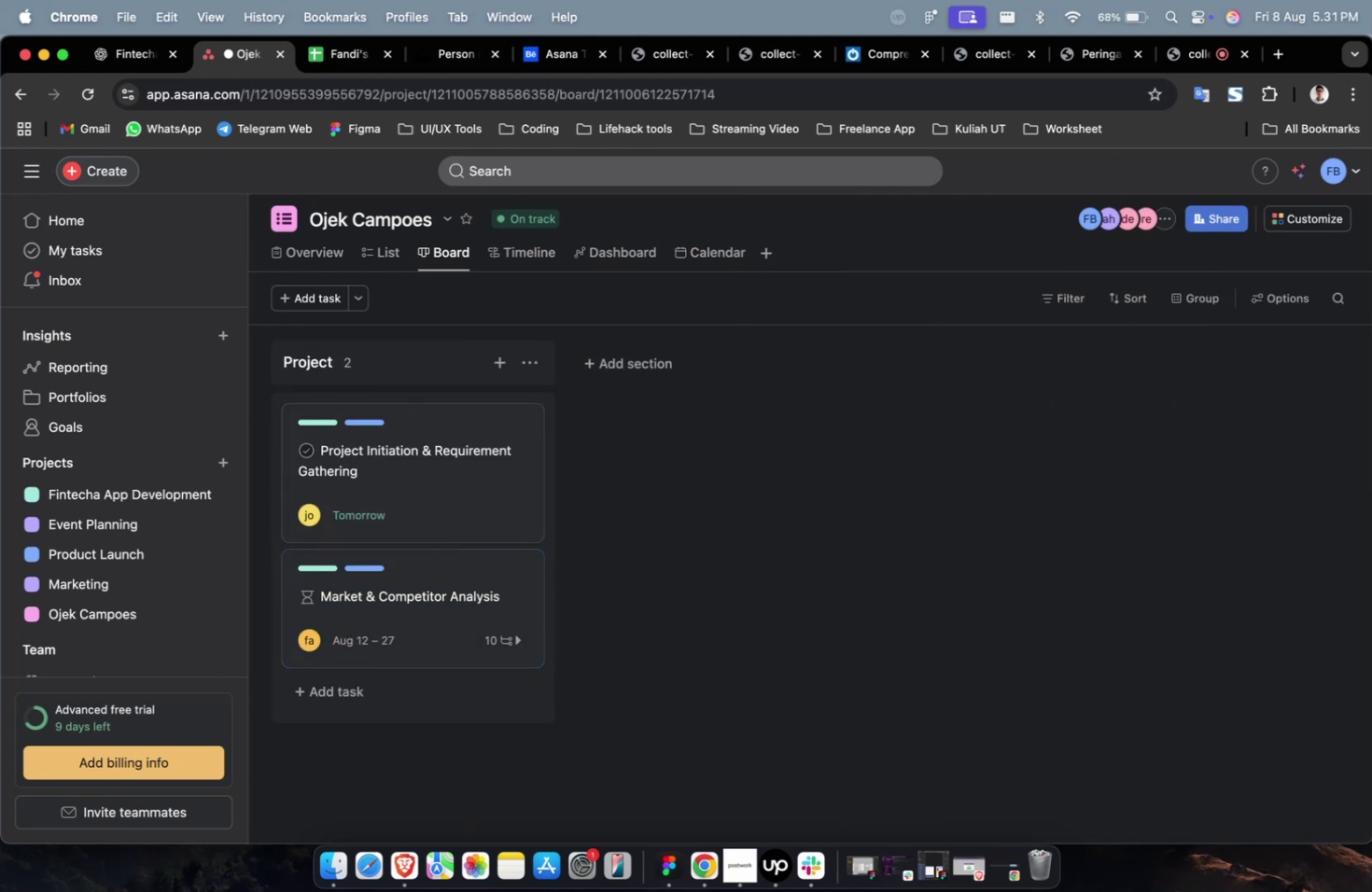 
key(Enter)
 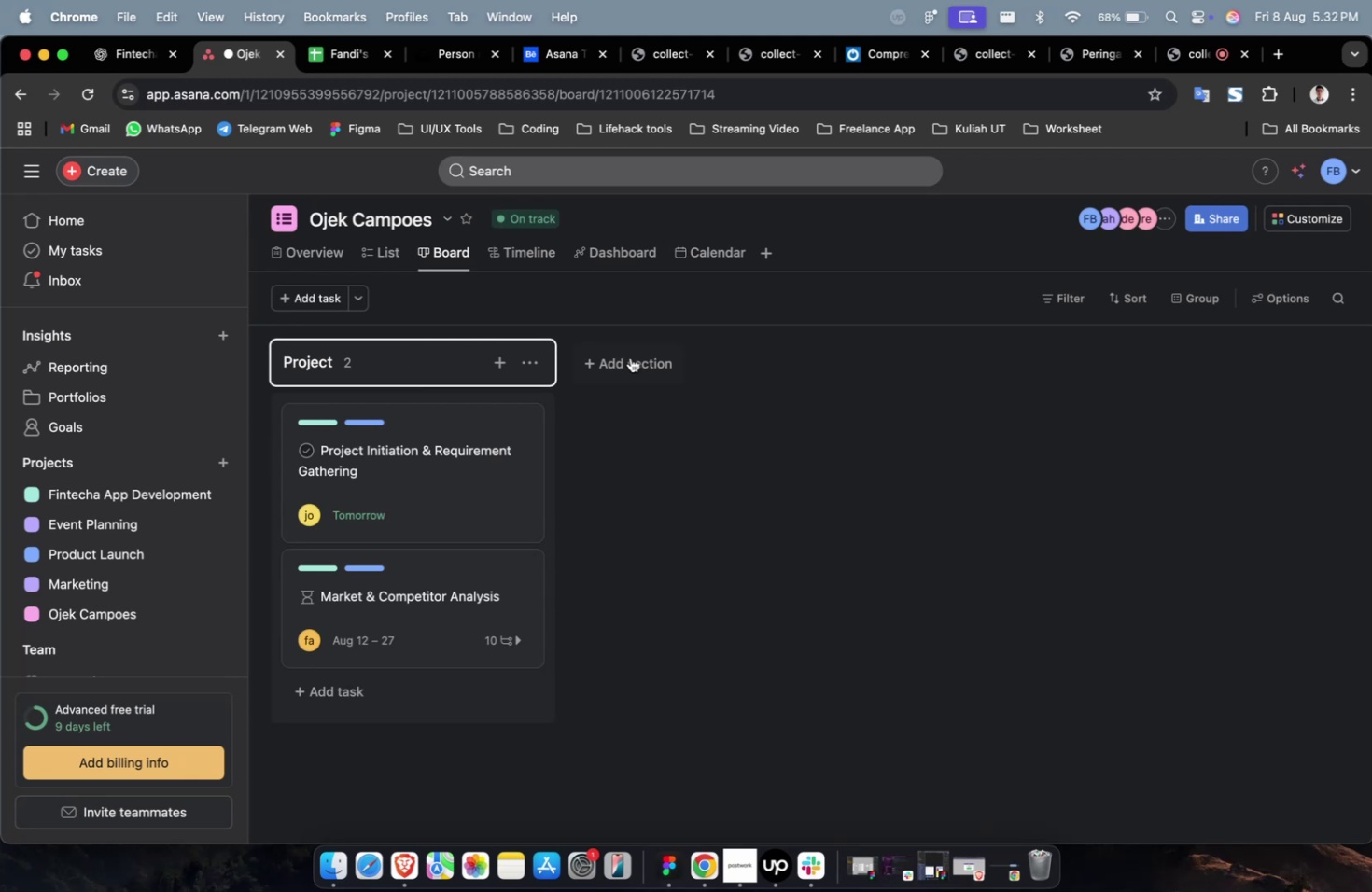 
left_click([670, 357])
 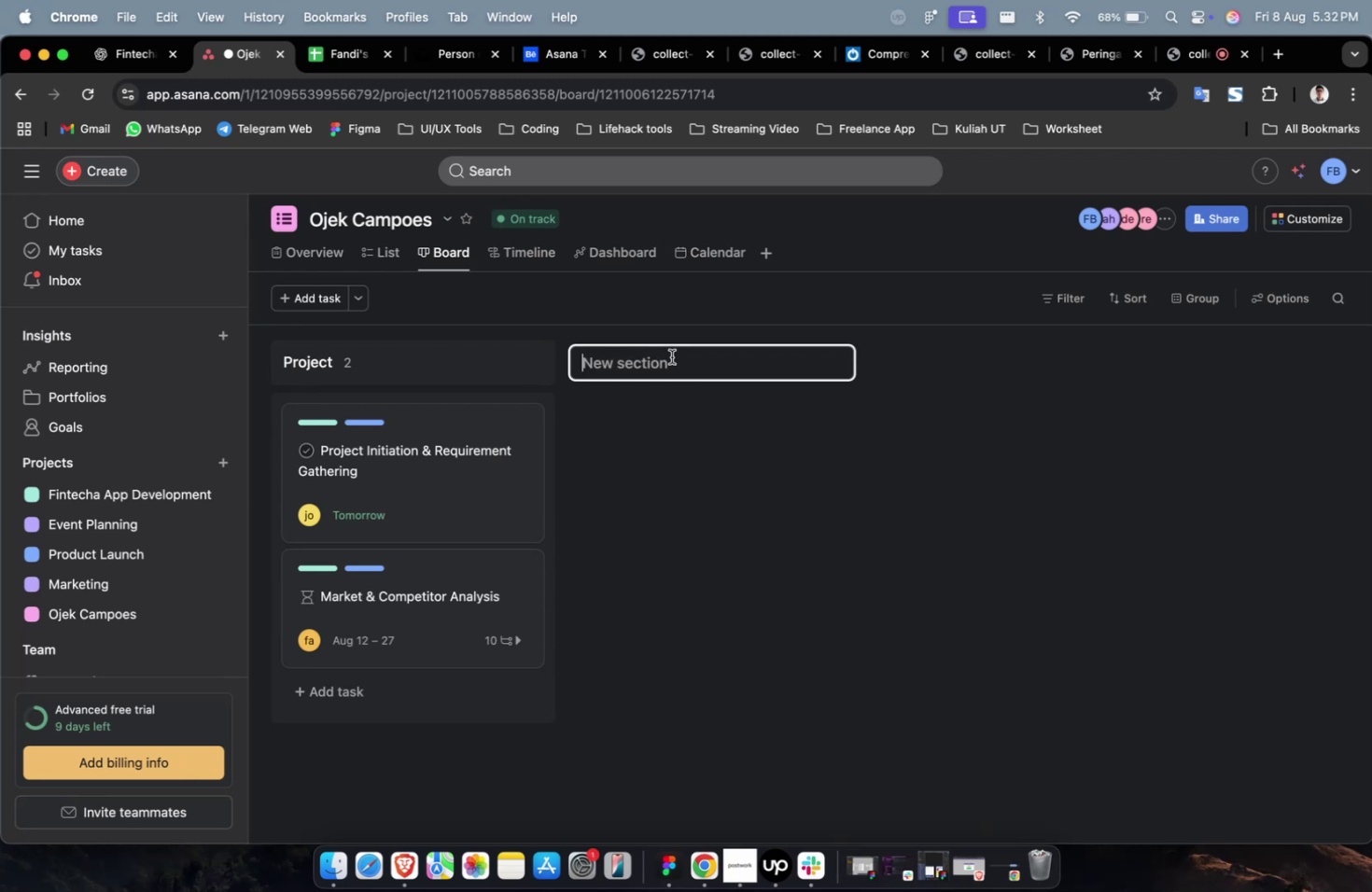 
key(CapsLock)
 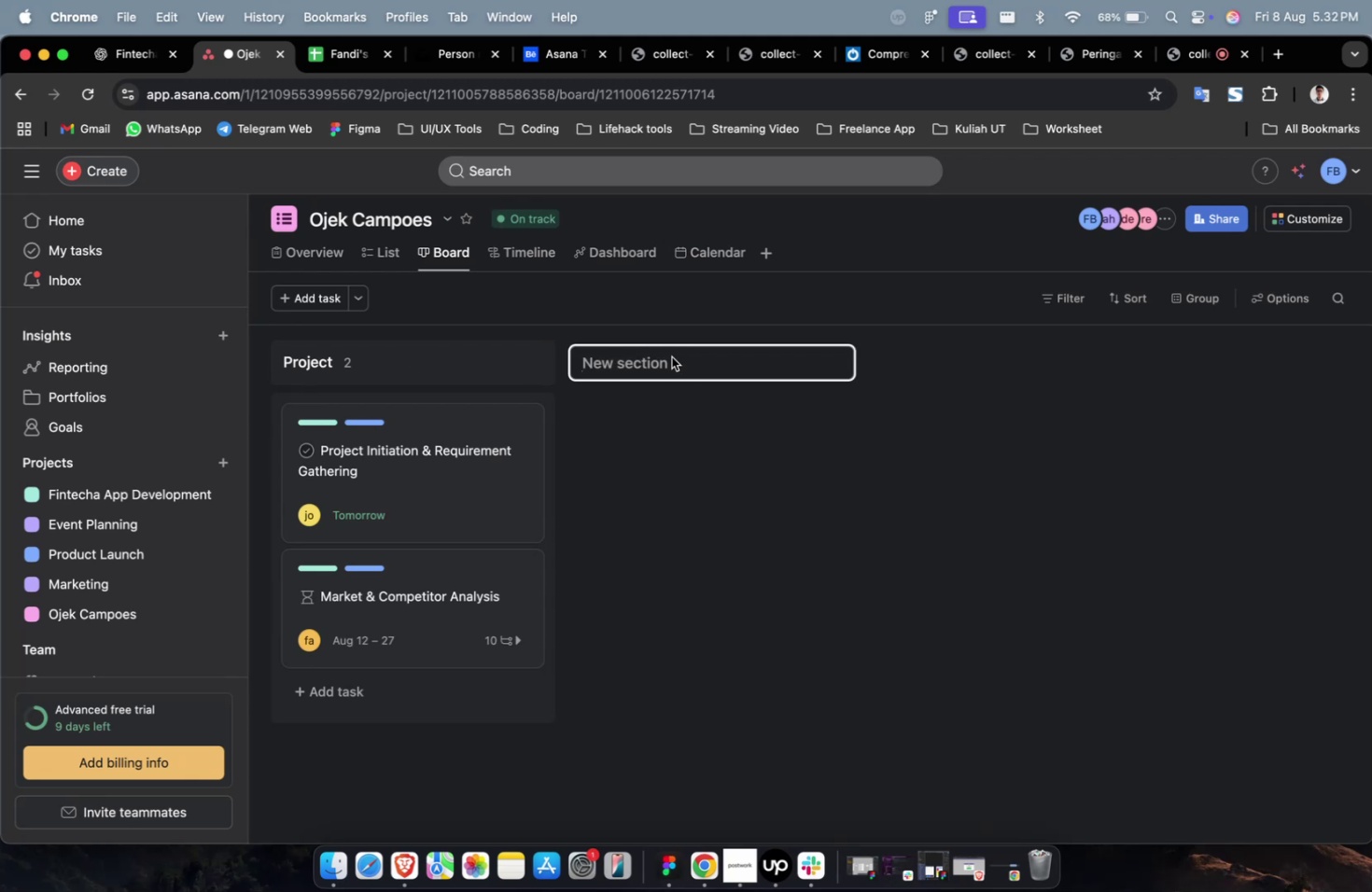 
key(T)
 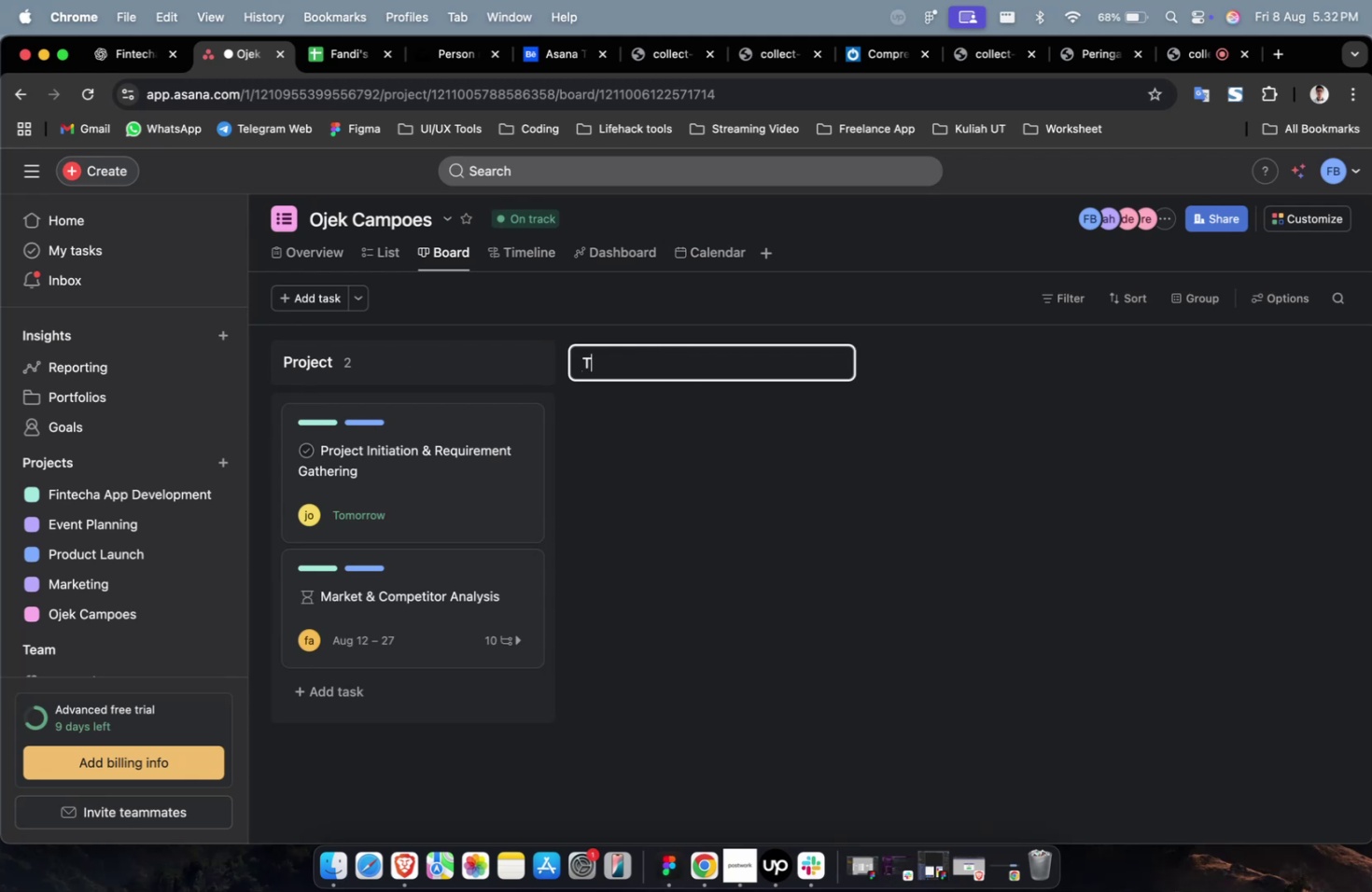 
key(CapsLock)
 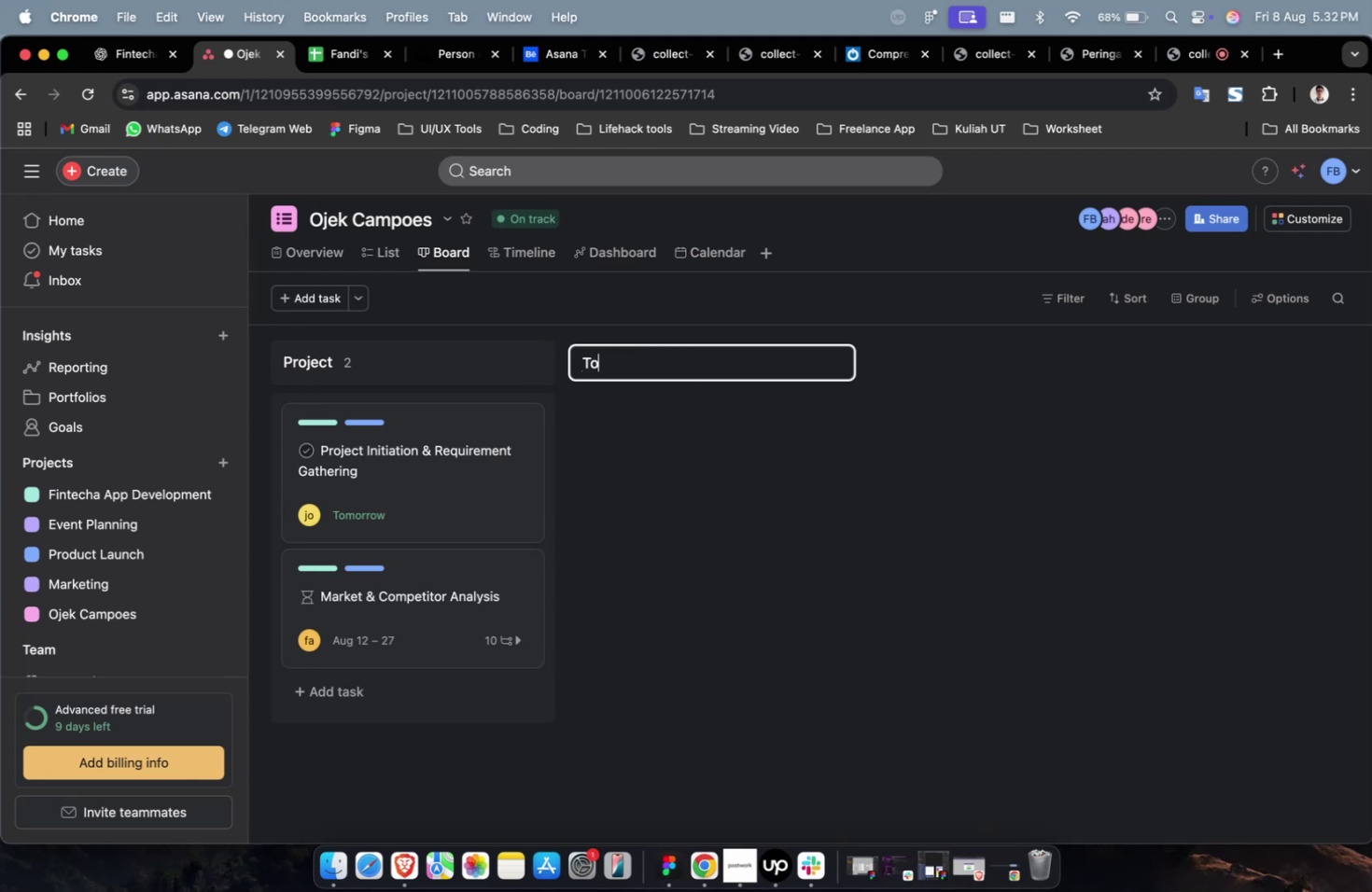 
key(O)
 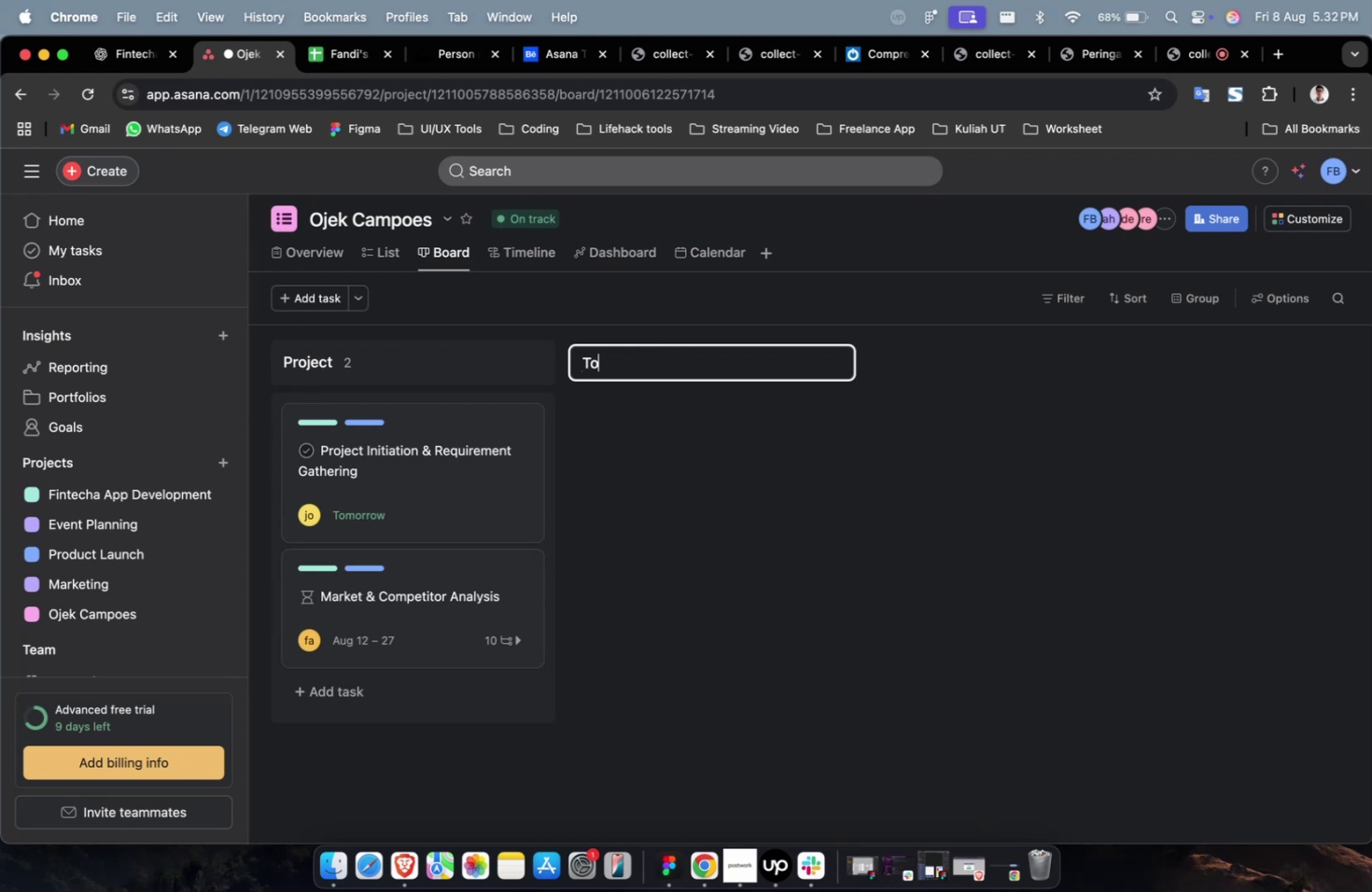 
key(Space)
 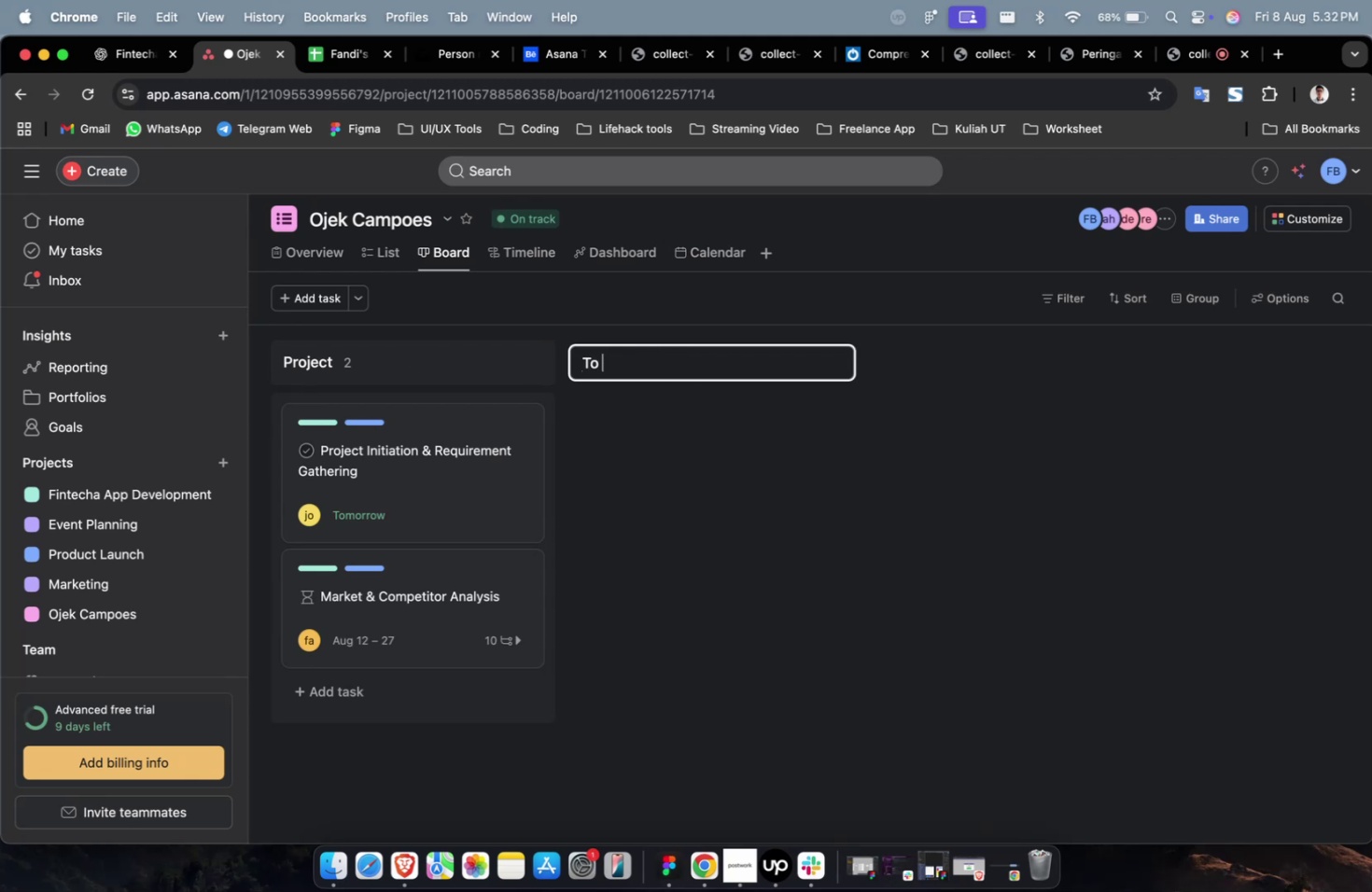 
key(CapsLock)
 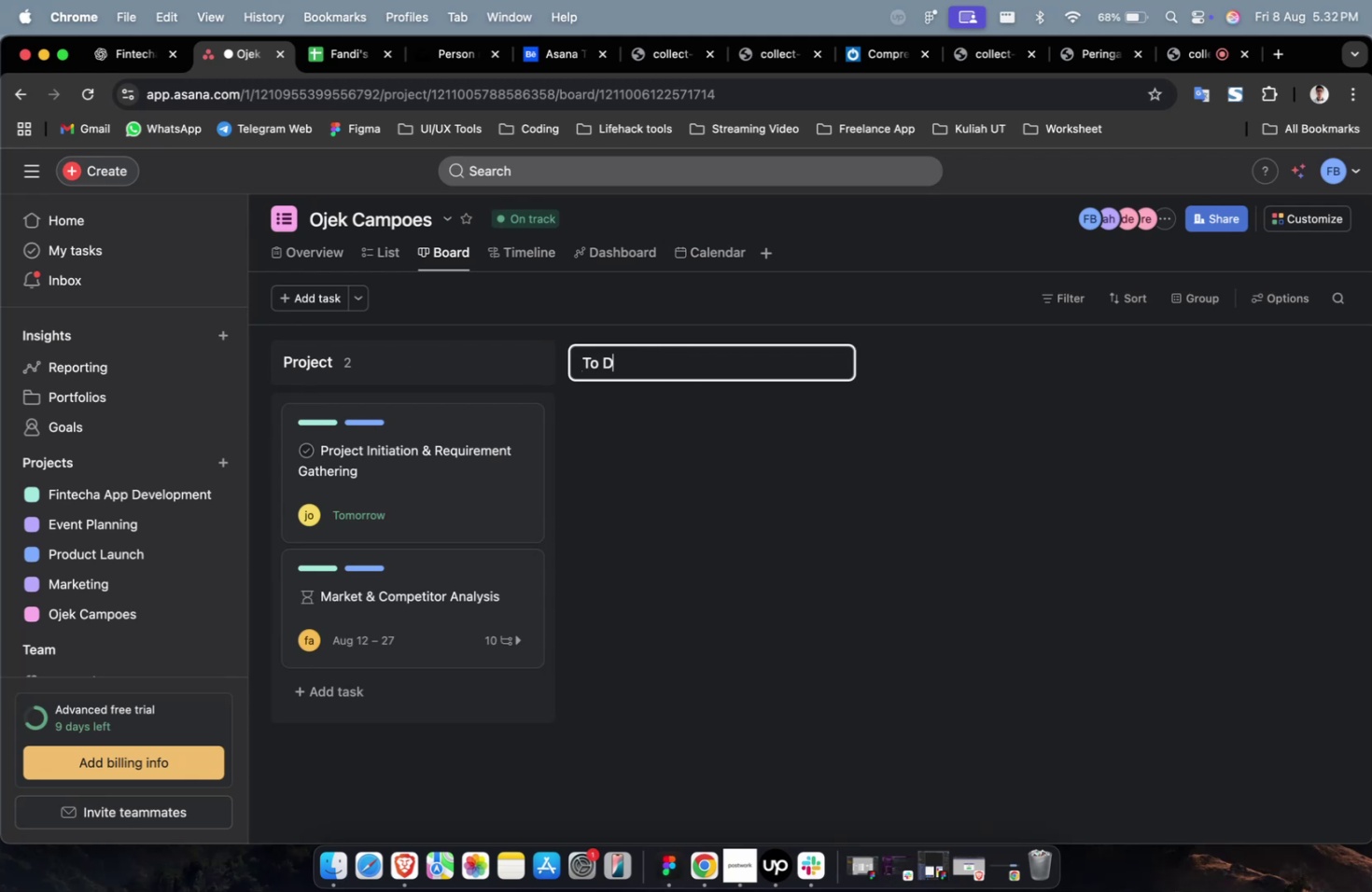 
key(D)
 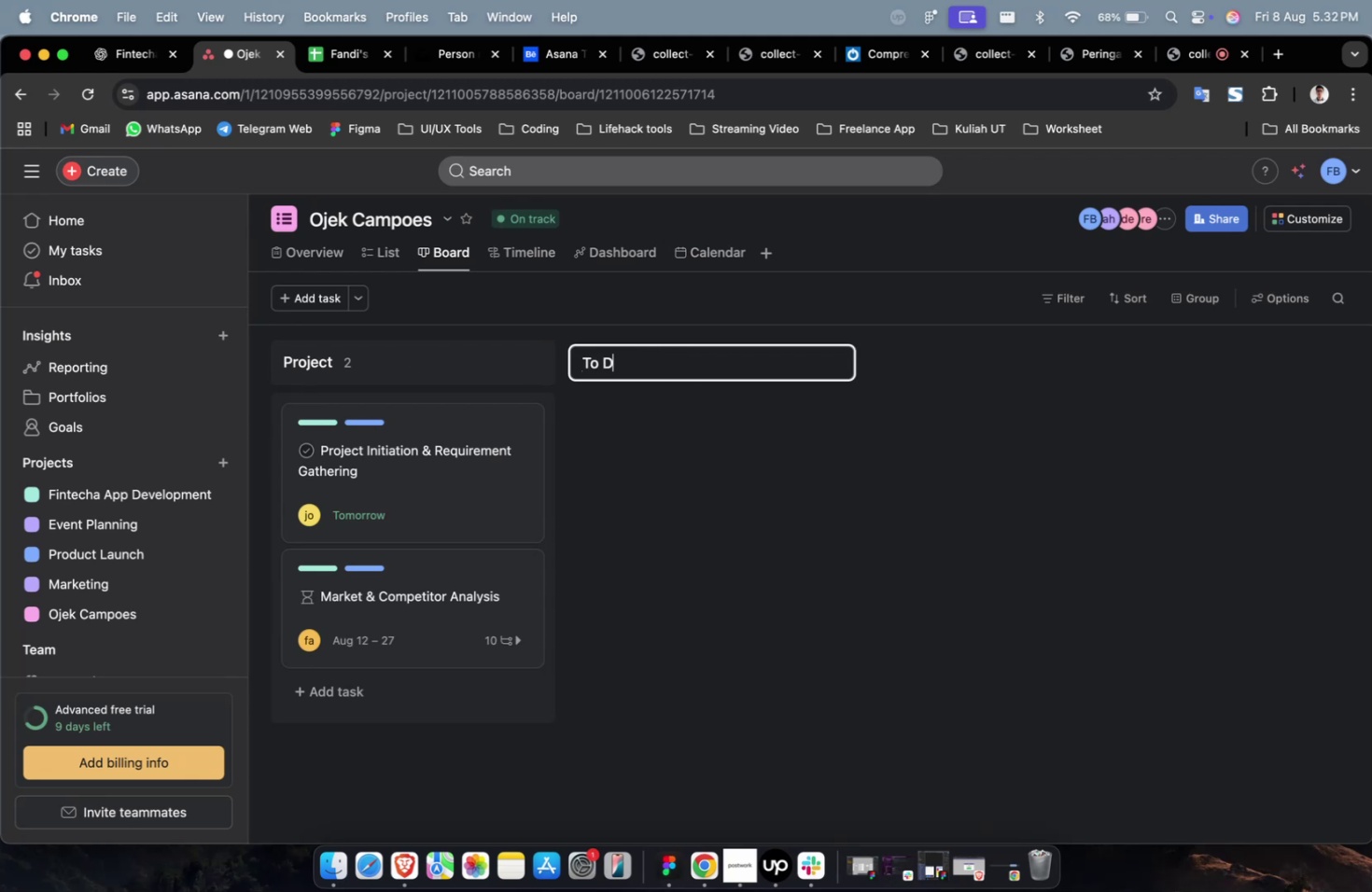 
key(CapsLock)
 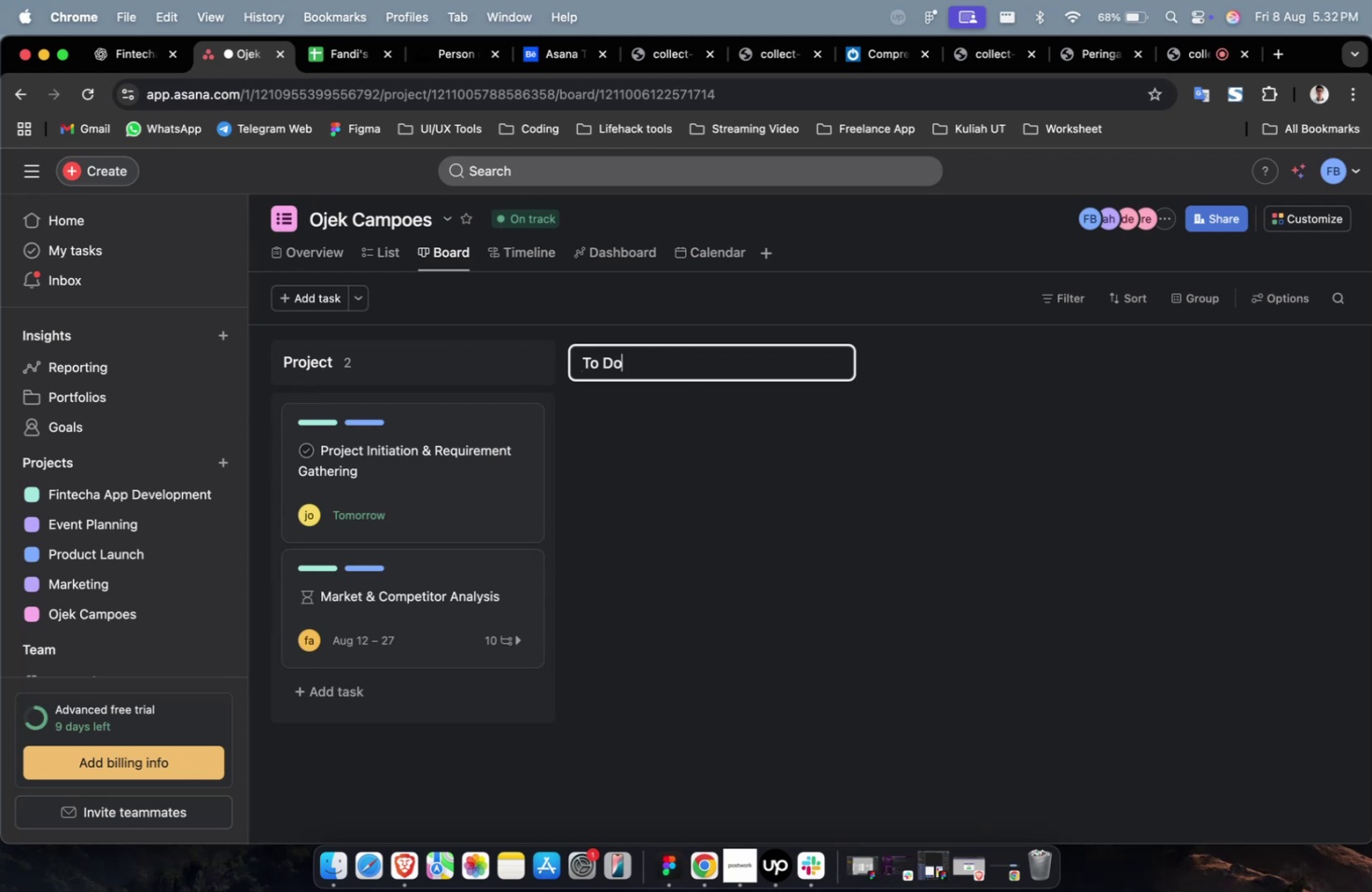 
key(O)
 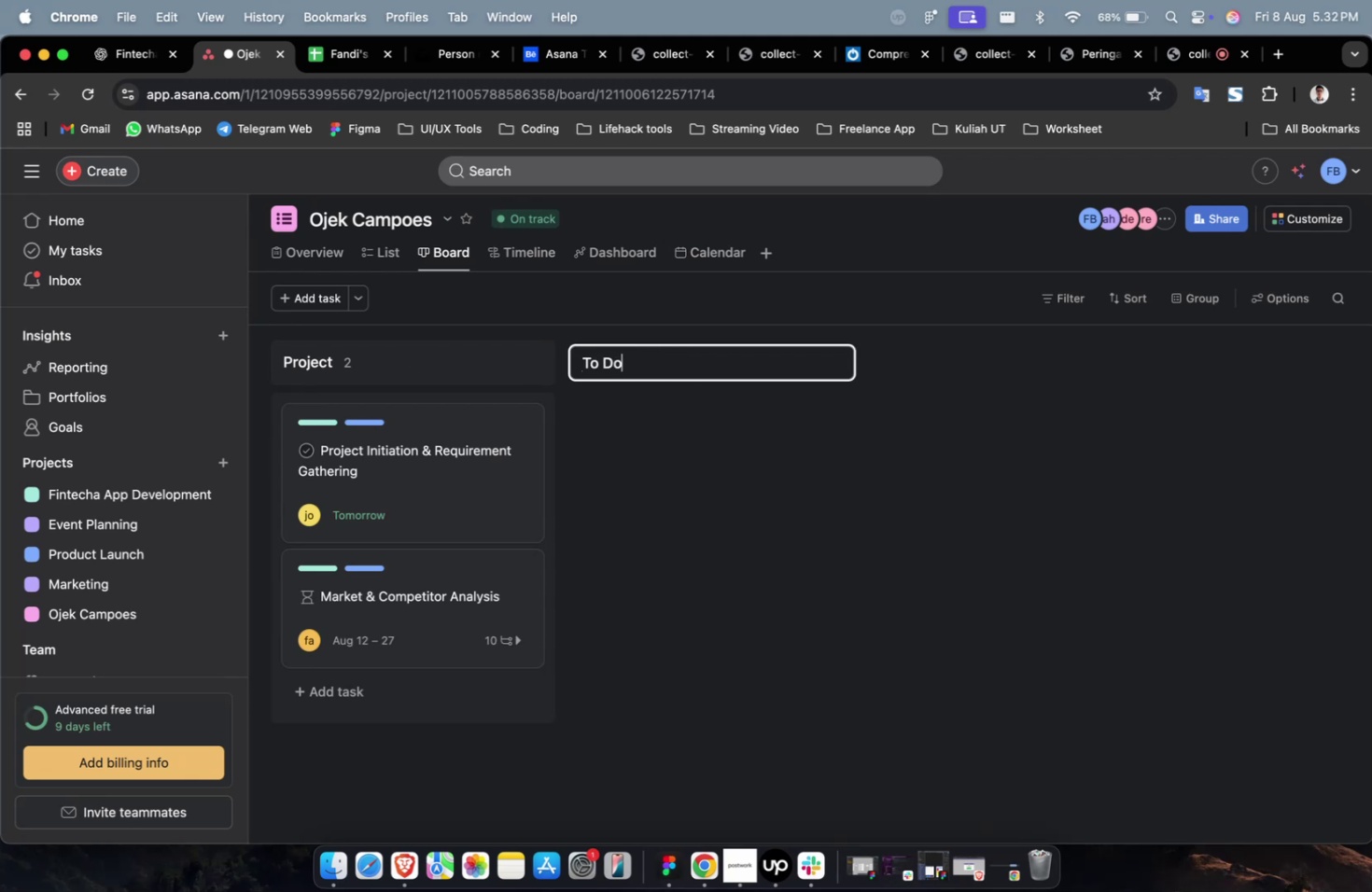 
key(Enter)
 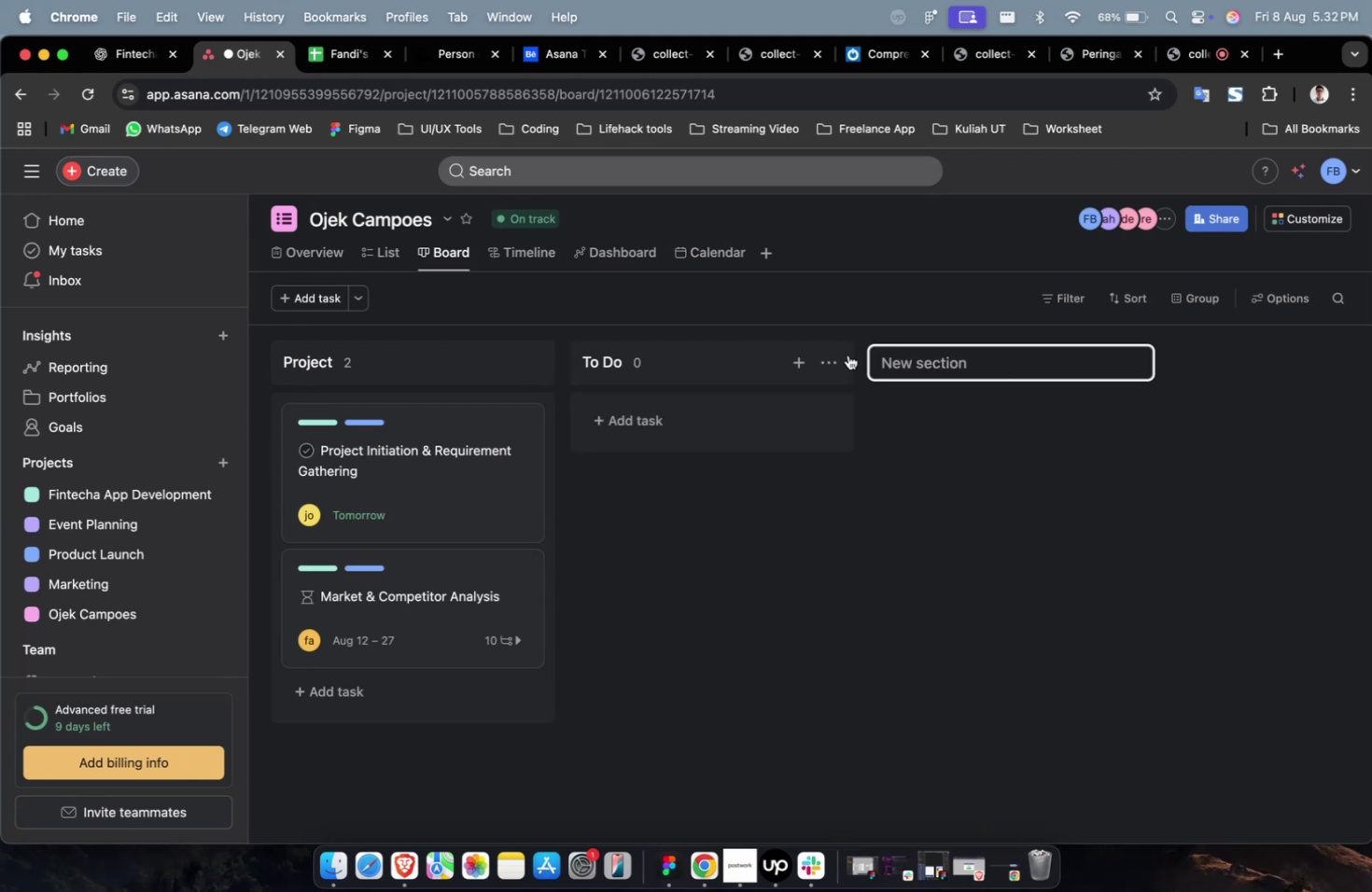 
type(Progress)
 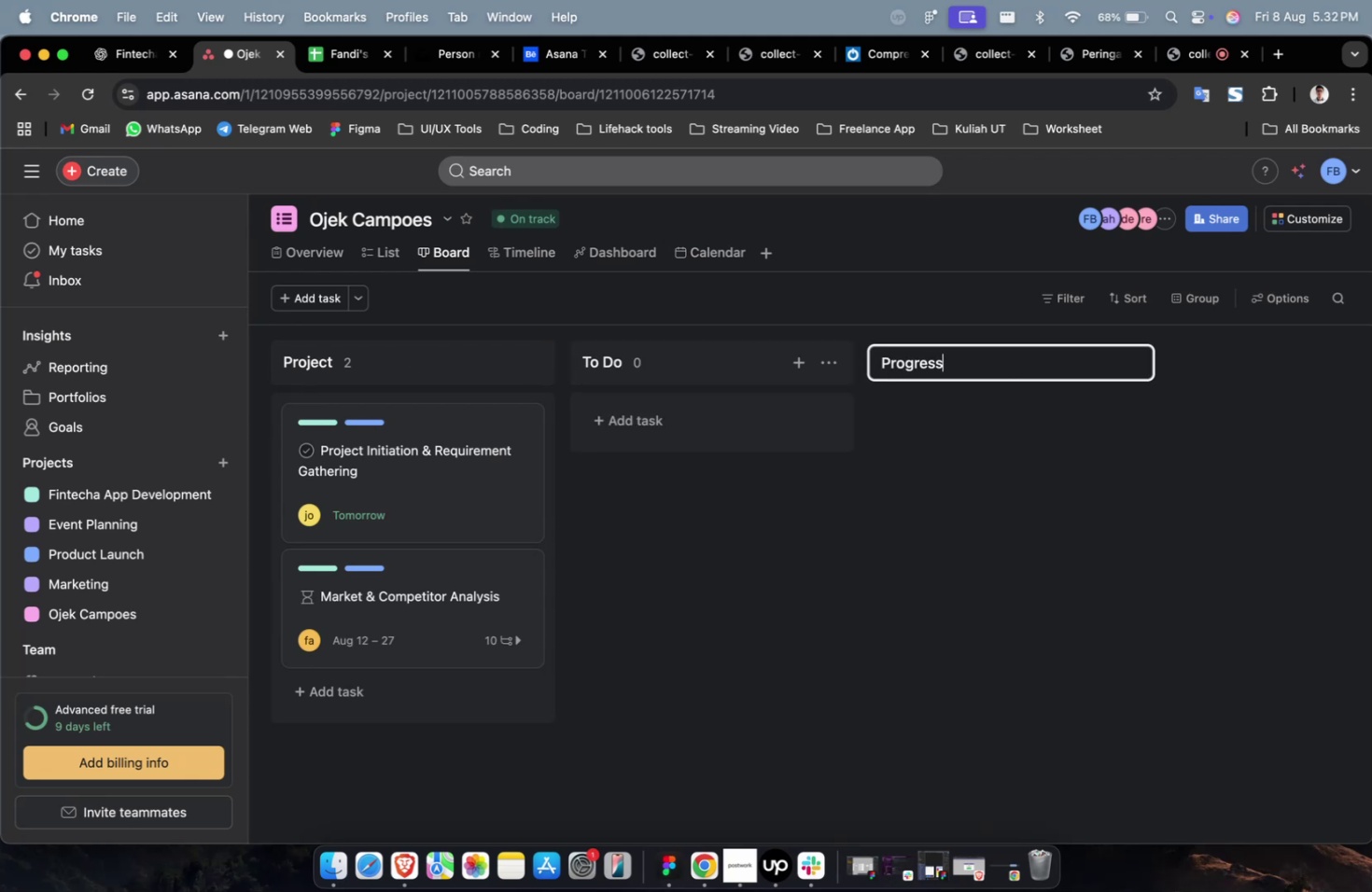 
key(Enter)
 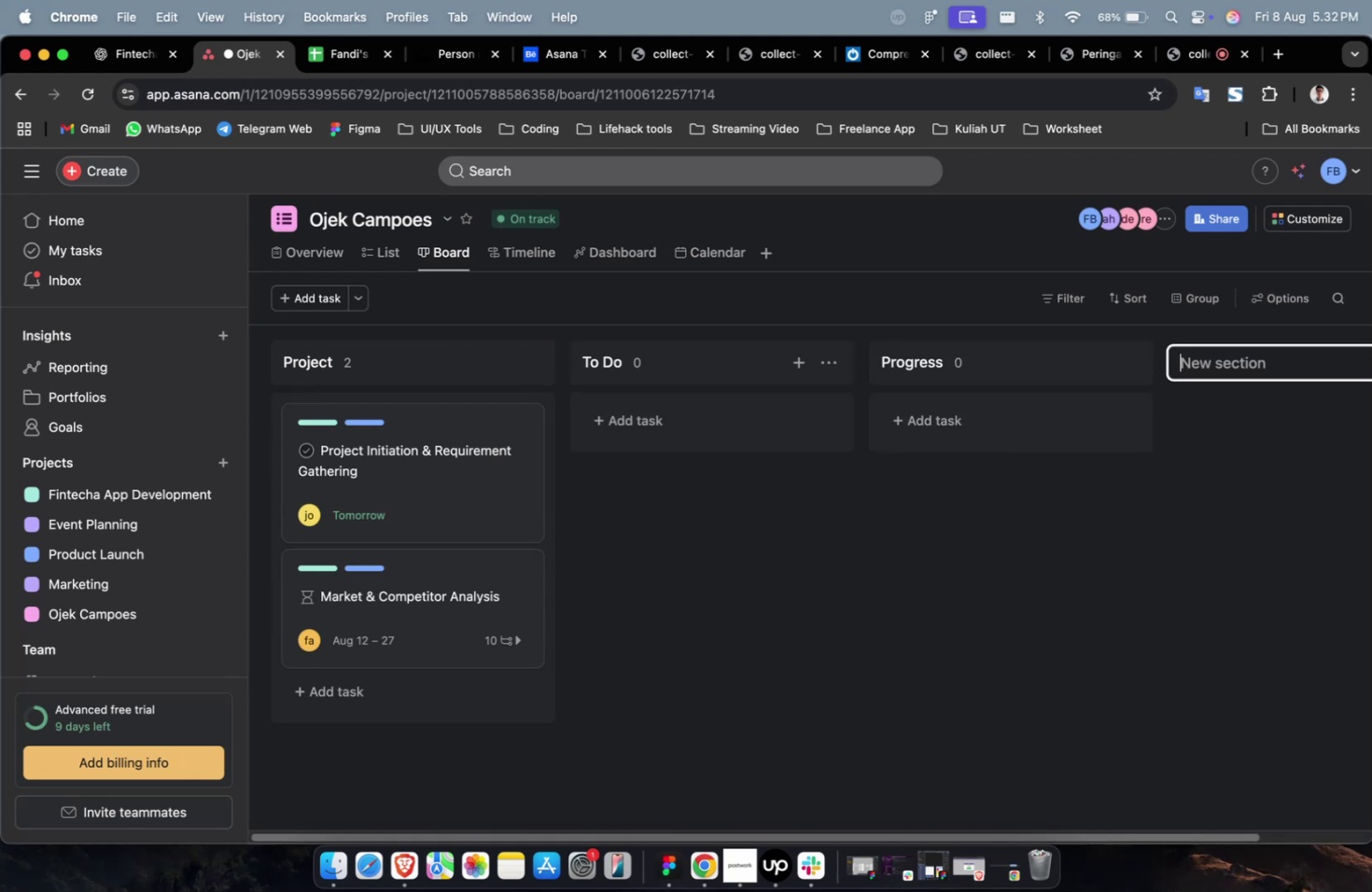 
type(S)
key(Backspace)
type(Done)
 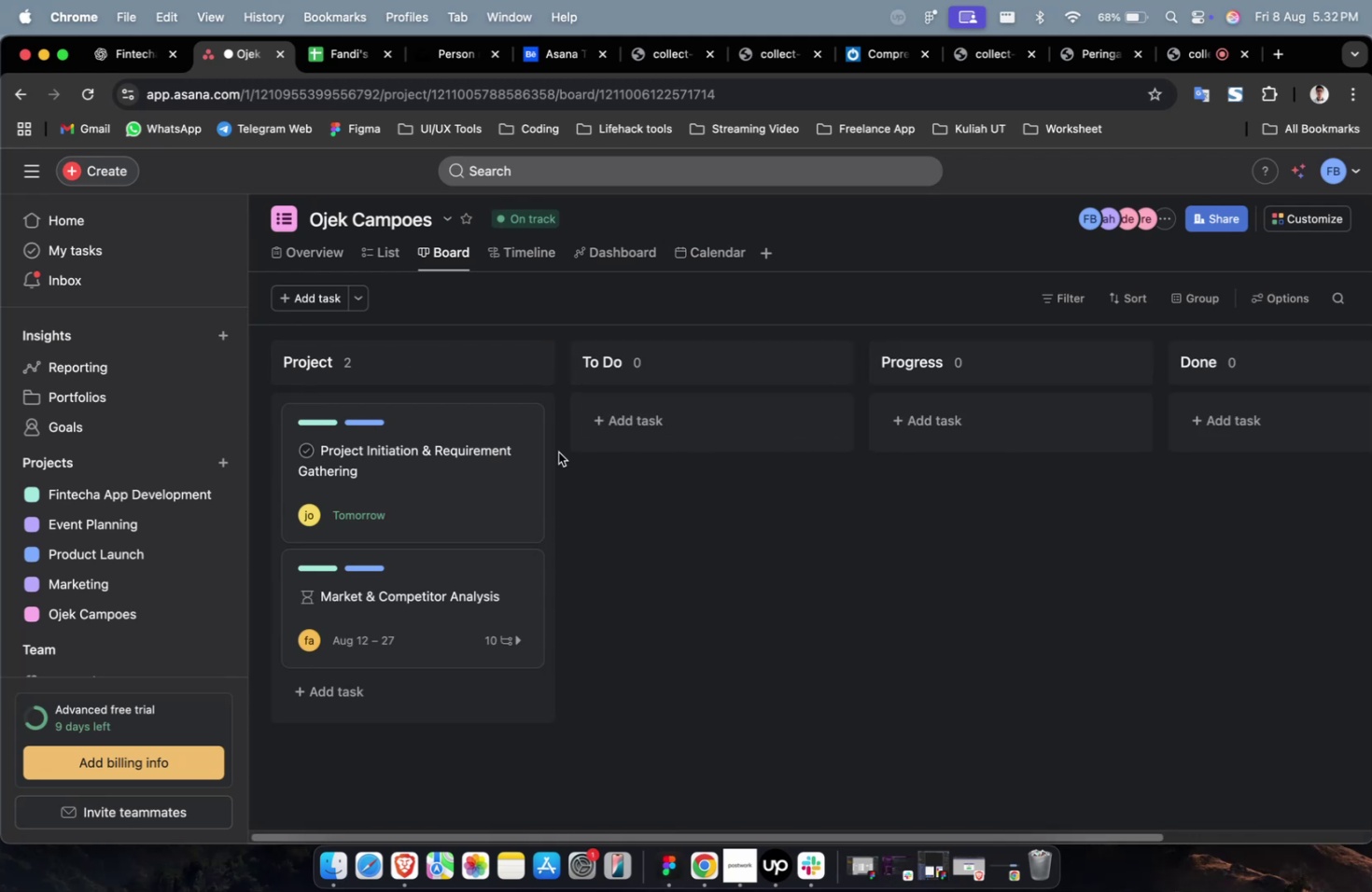 
left_click_drag(start_coordinate=[437, 459], to_coordinate=[651, 400])
 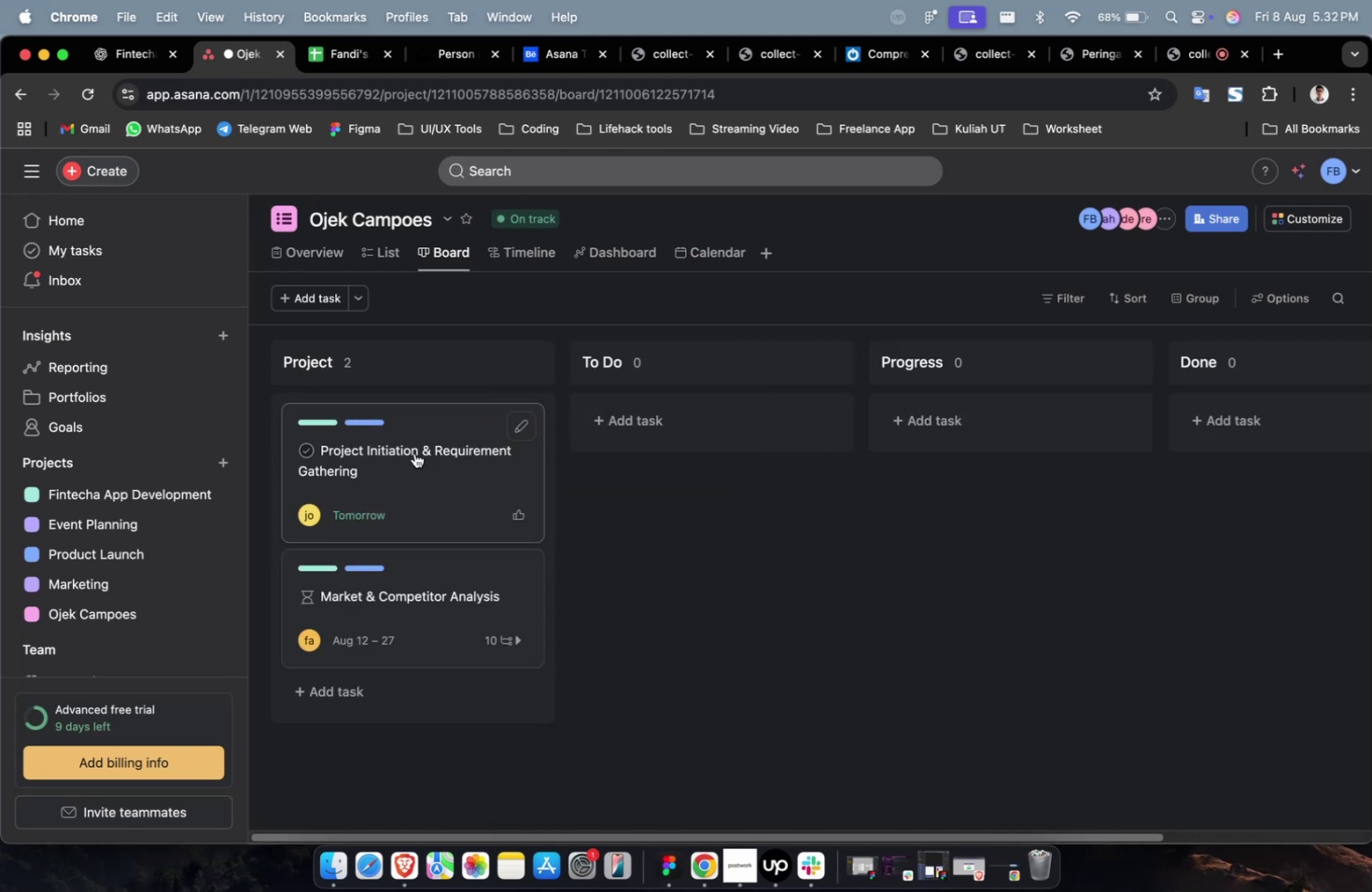 
left_click_drag(start_coordinate=[409, 454], to_coordinate=[701, 428])
 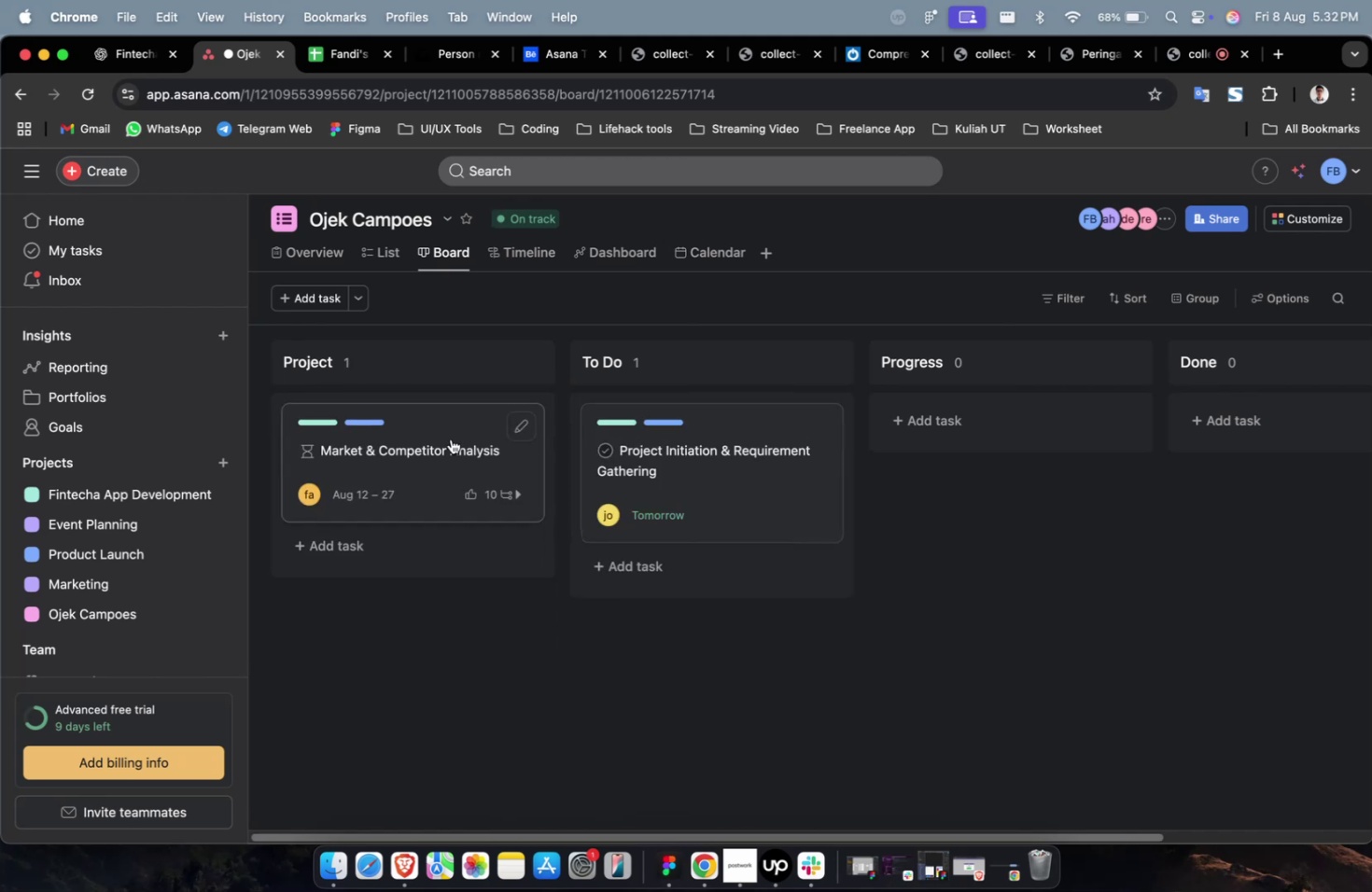 
left_click_drag(start_coordinate=[450, 438], to_coordinate=[711, 426])
 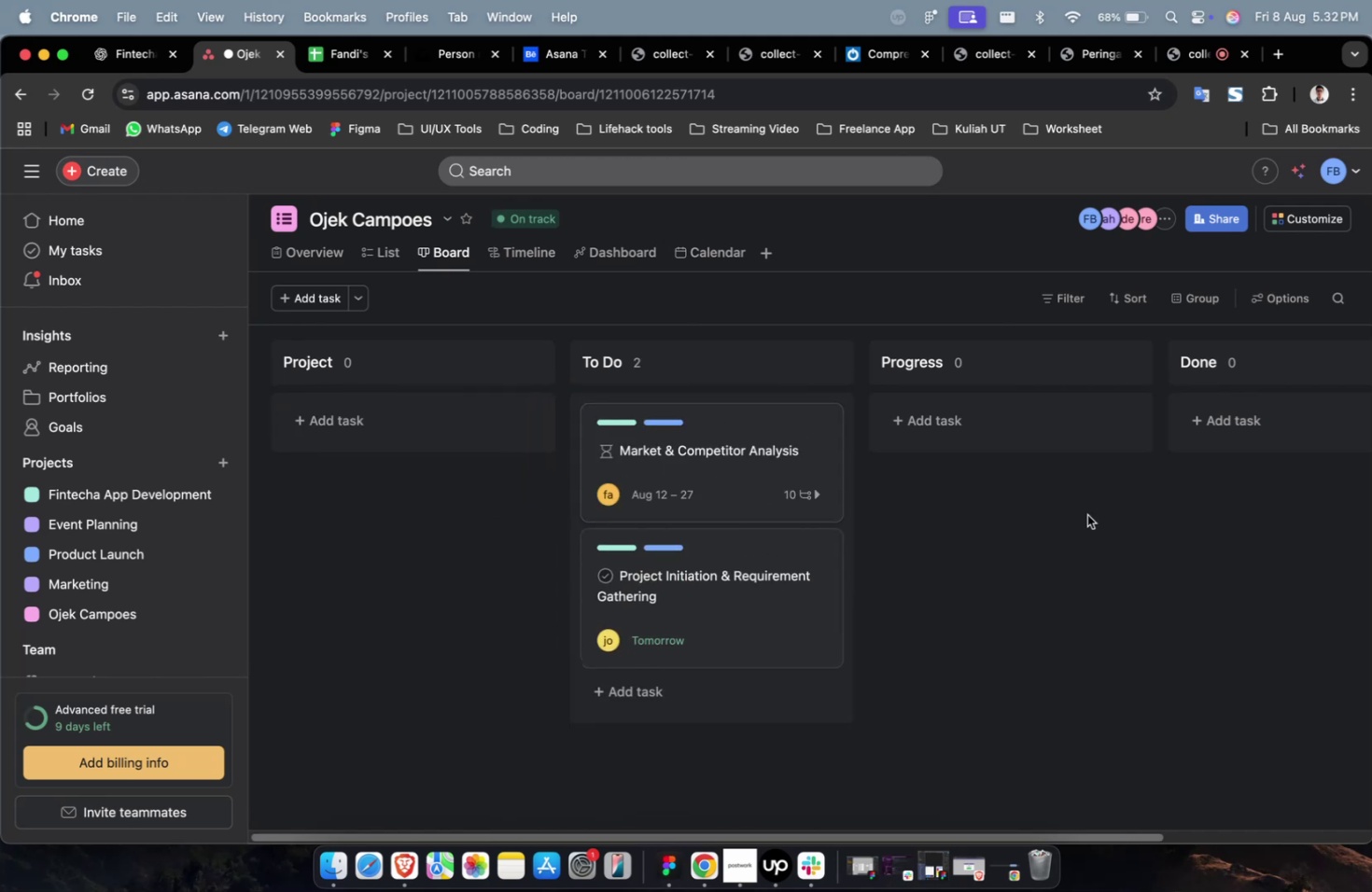 
left_click([1086, 523])
 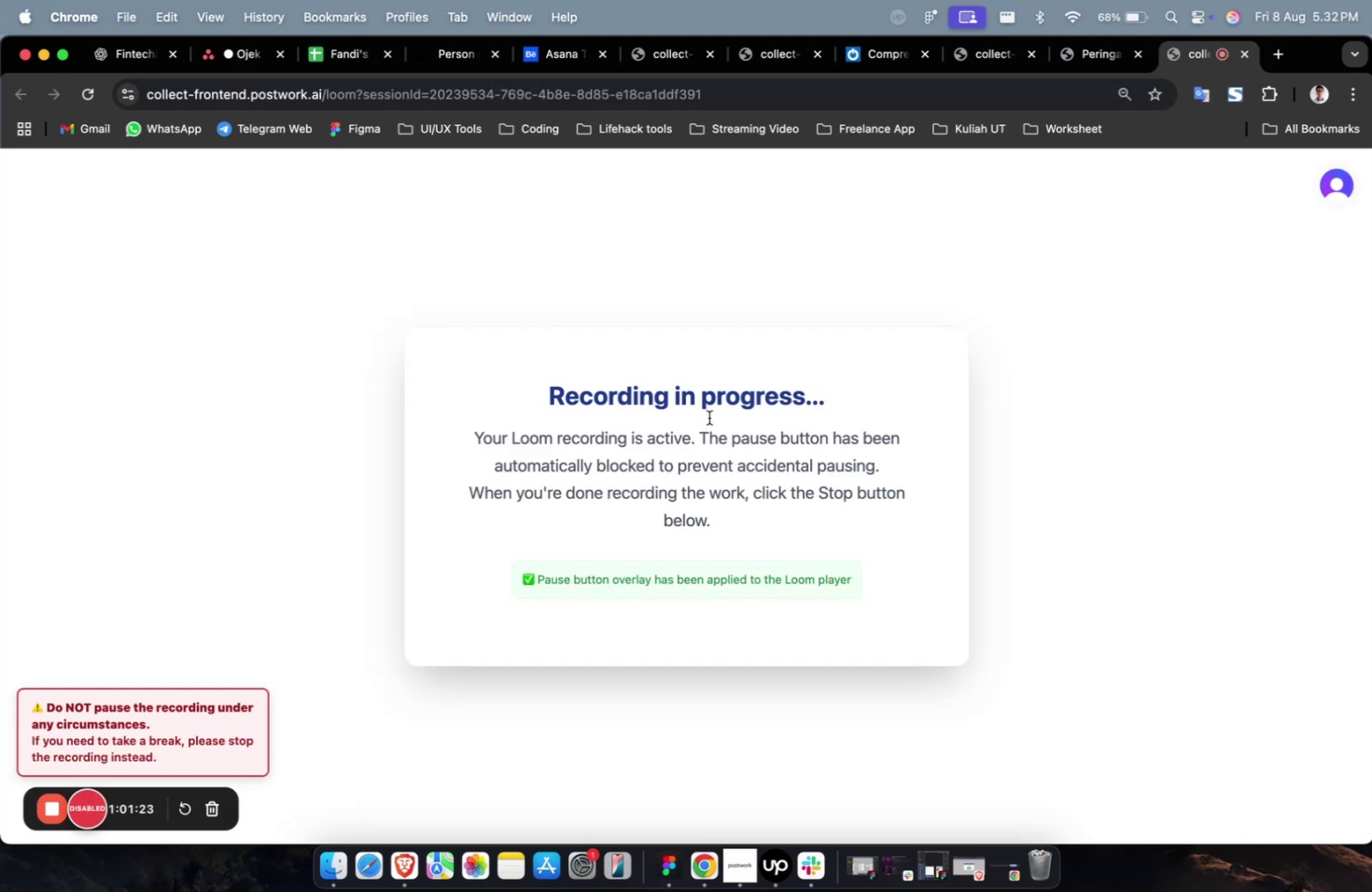 
left_click([230, 54])
 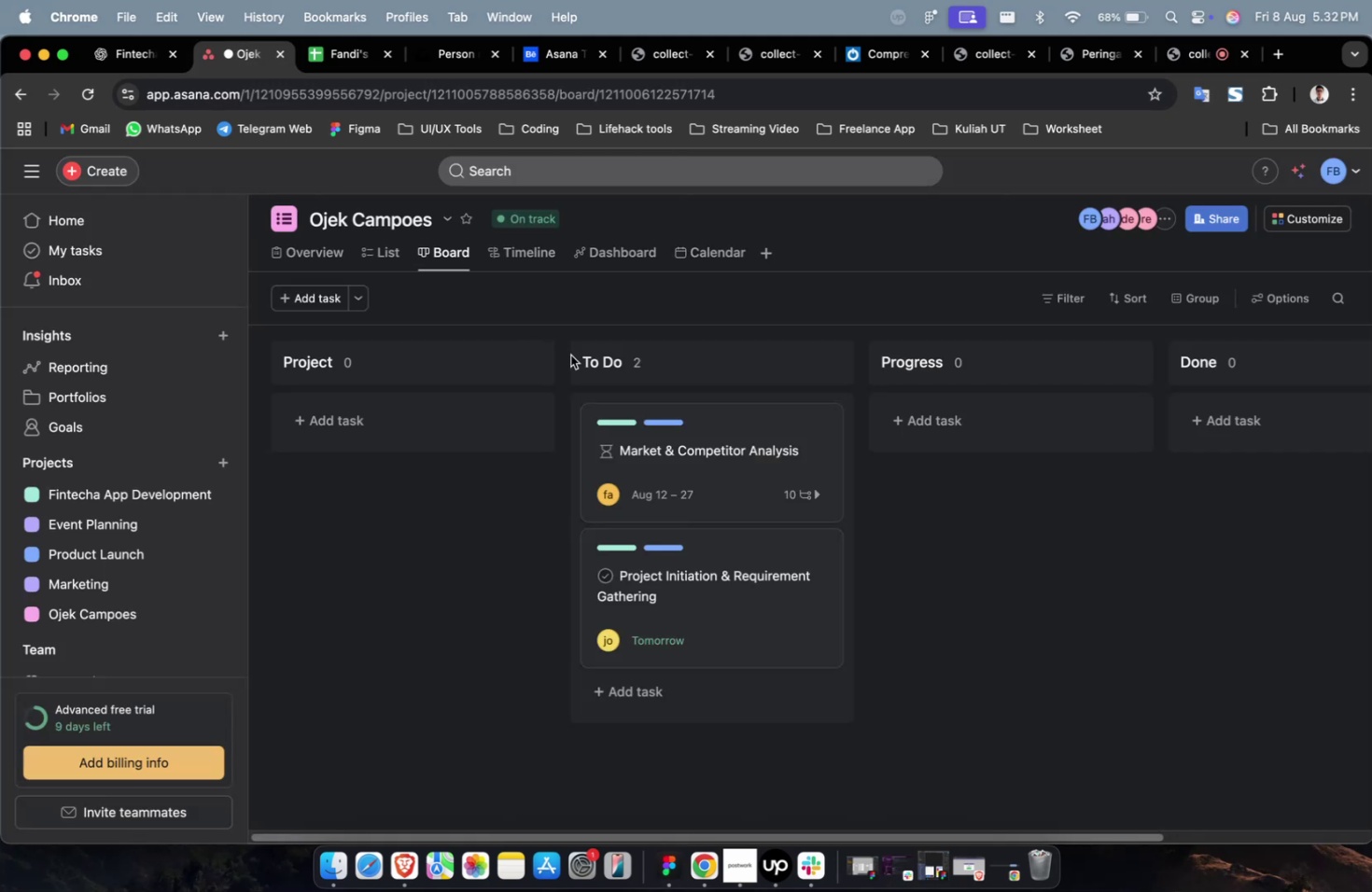 
scroll: coordinate [602, 368], scroll_direction: down, amount: 6.0
 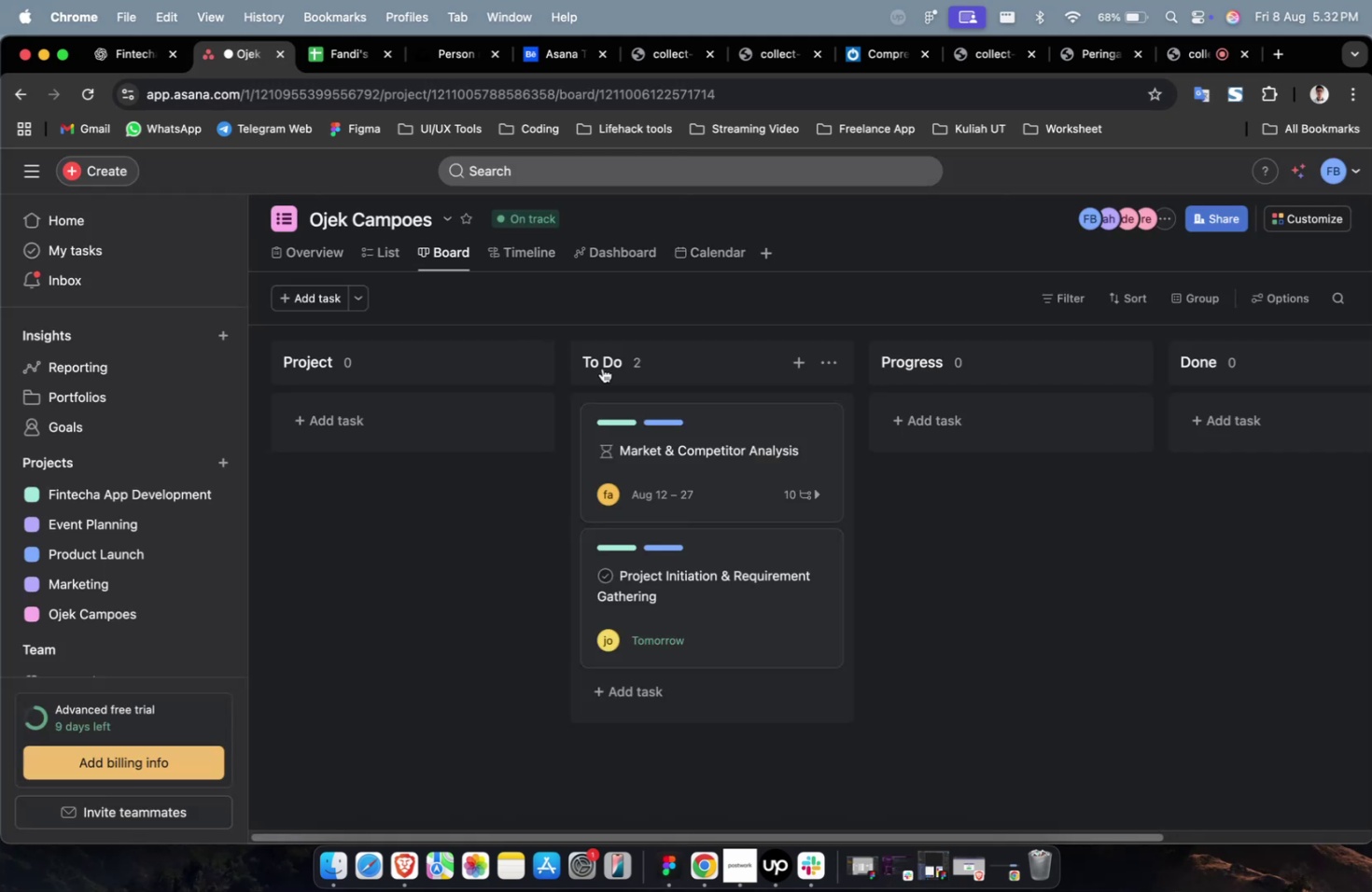 
left_click([731, 468])
 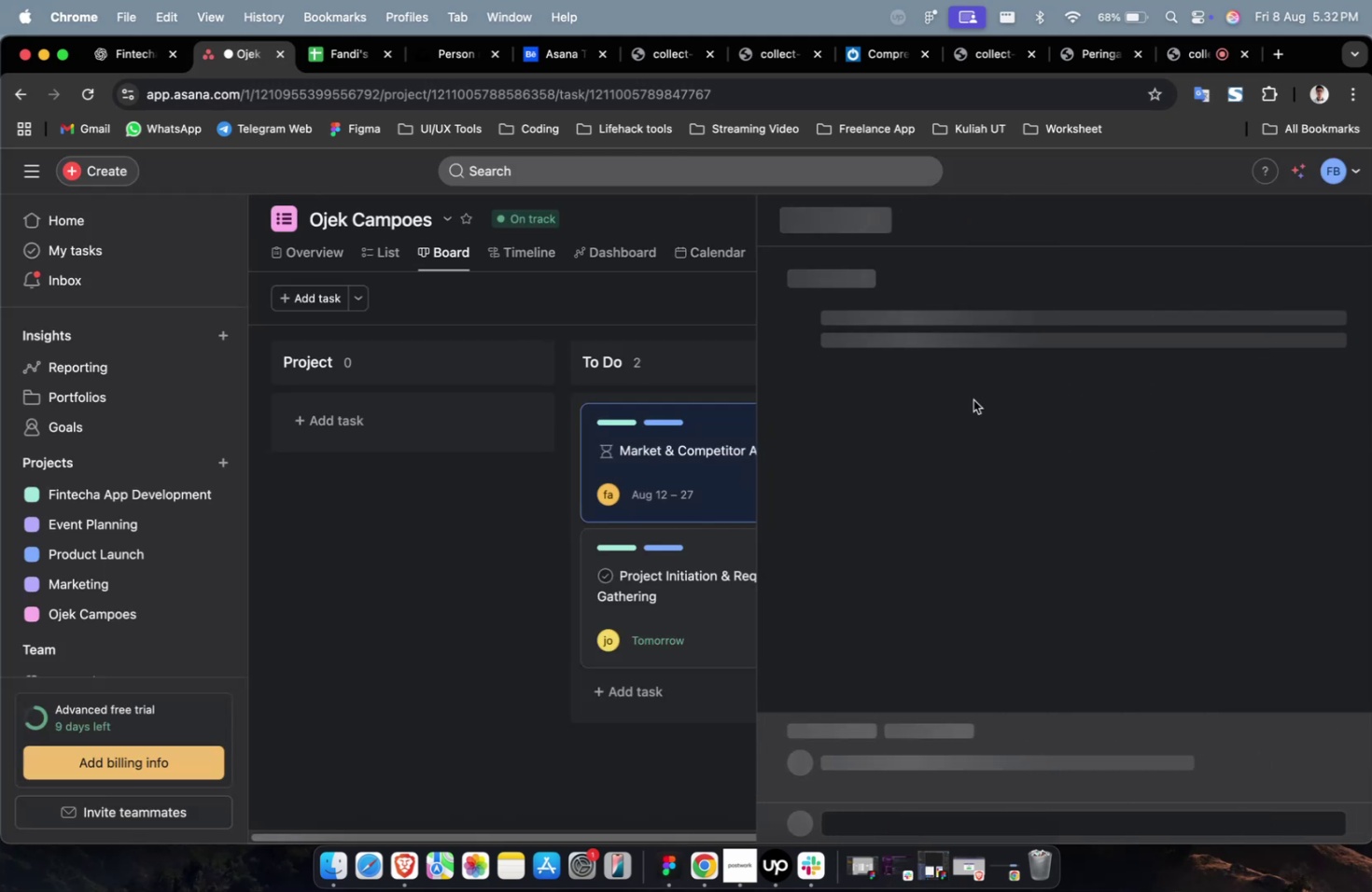 
scroll: coordinate [1025, 441], scroll_direction: down, amount: 27.0
 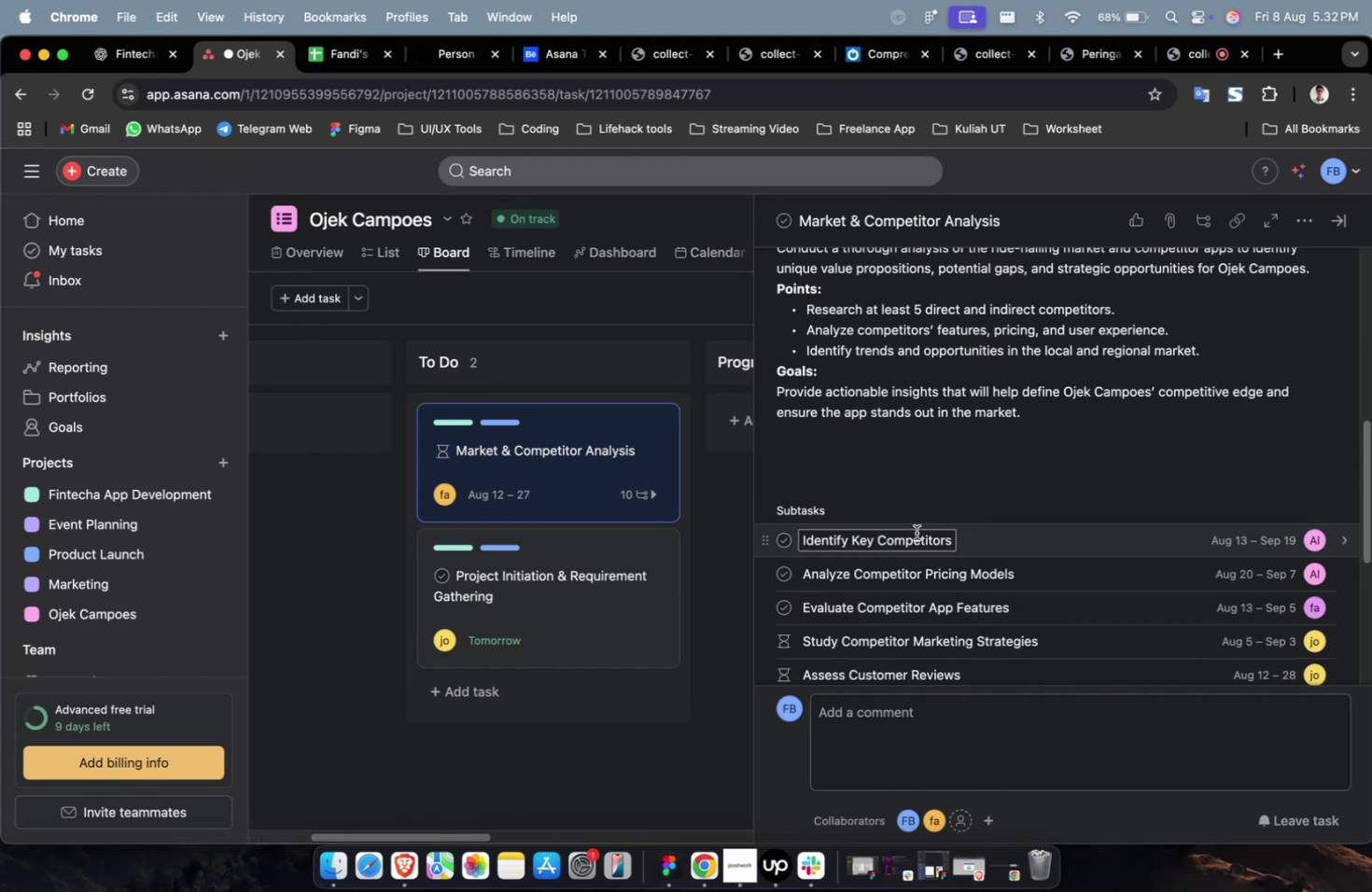 
wait(7.11)
 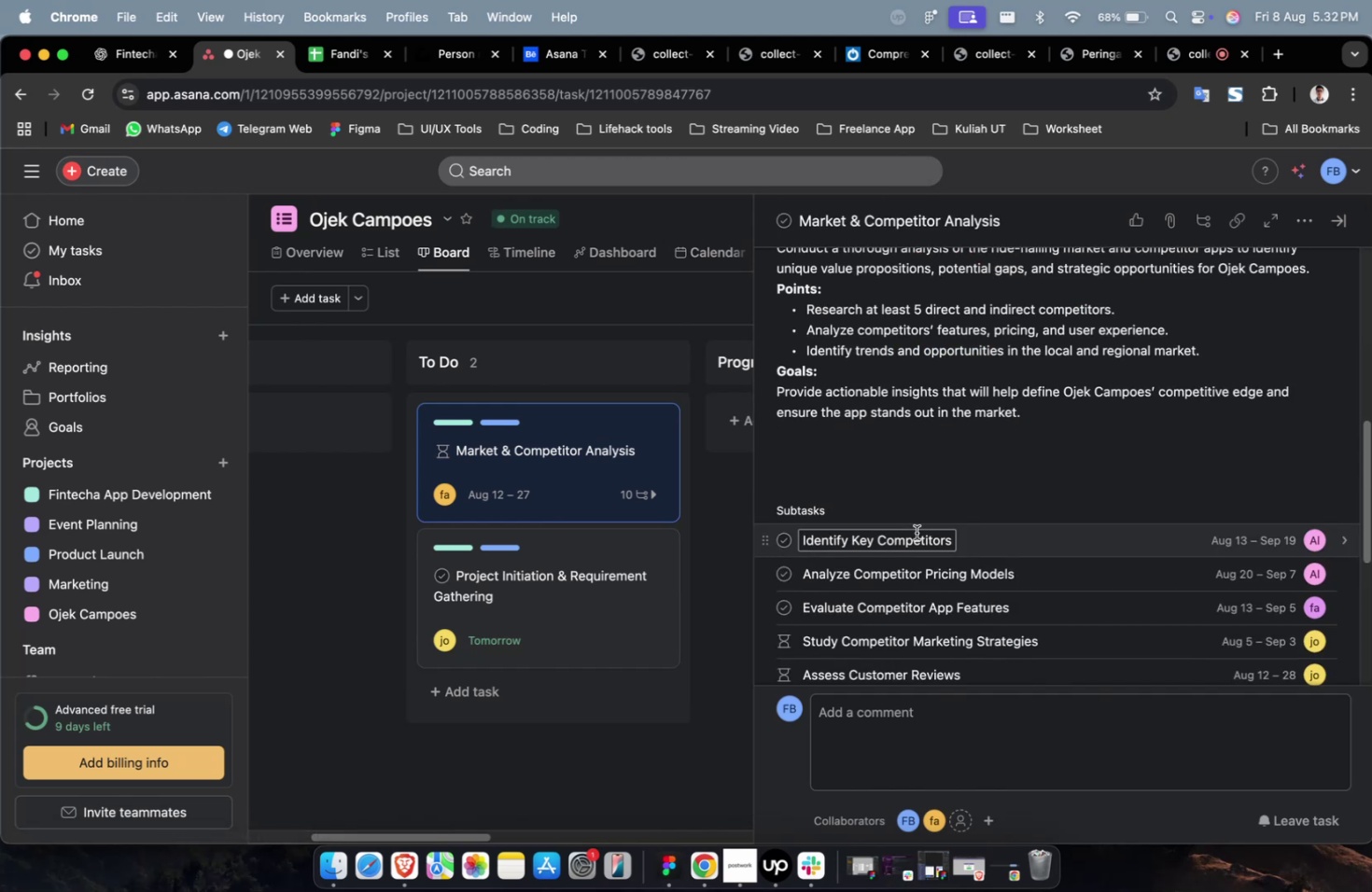 
scroll: coordinate [1020, 551], scroll_direction: down, amount: 1.0
 